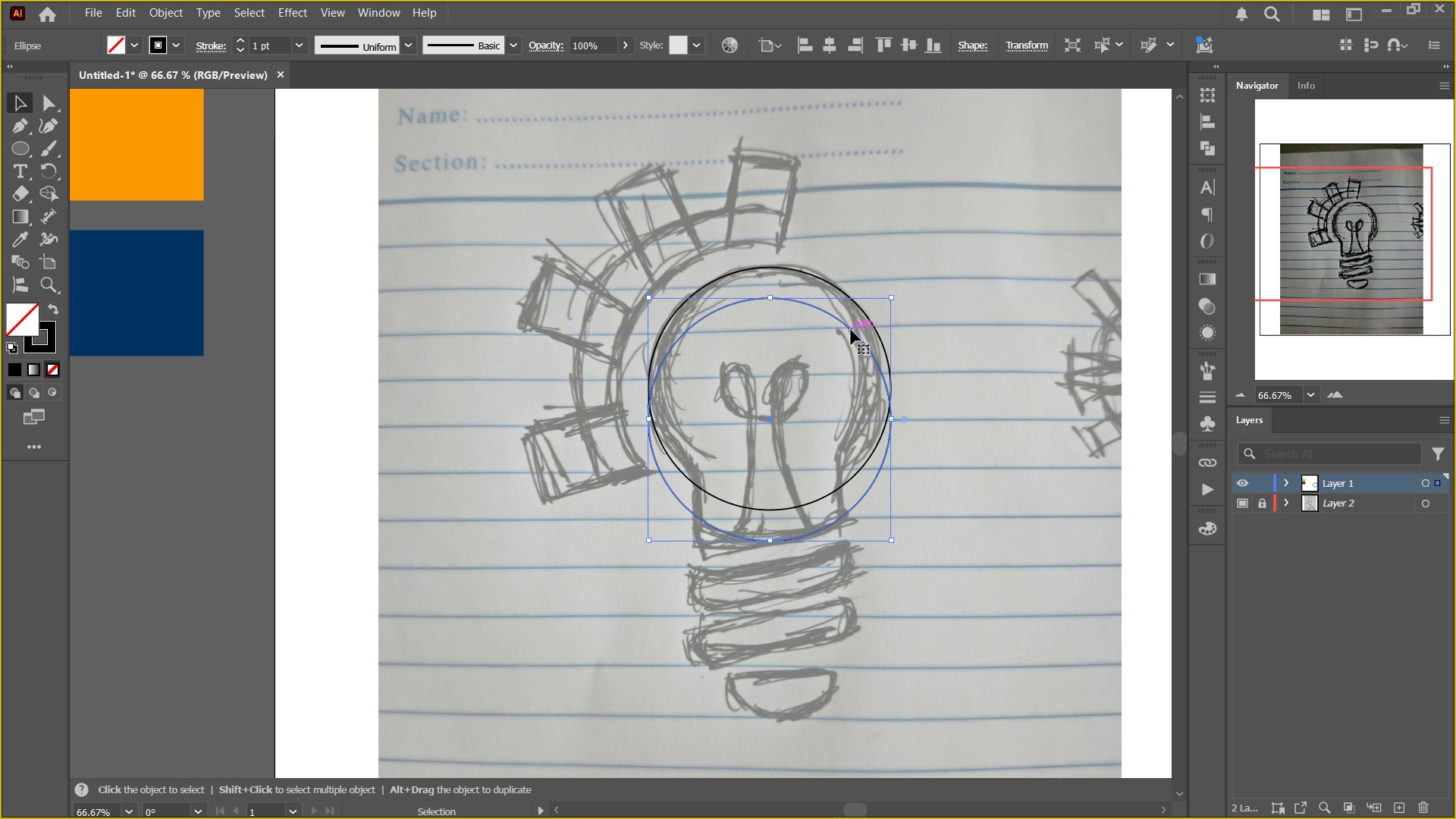 
key(Alt+Shift+ShiftLeft)
 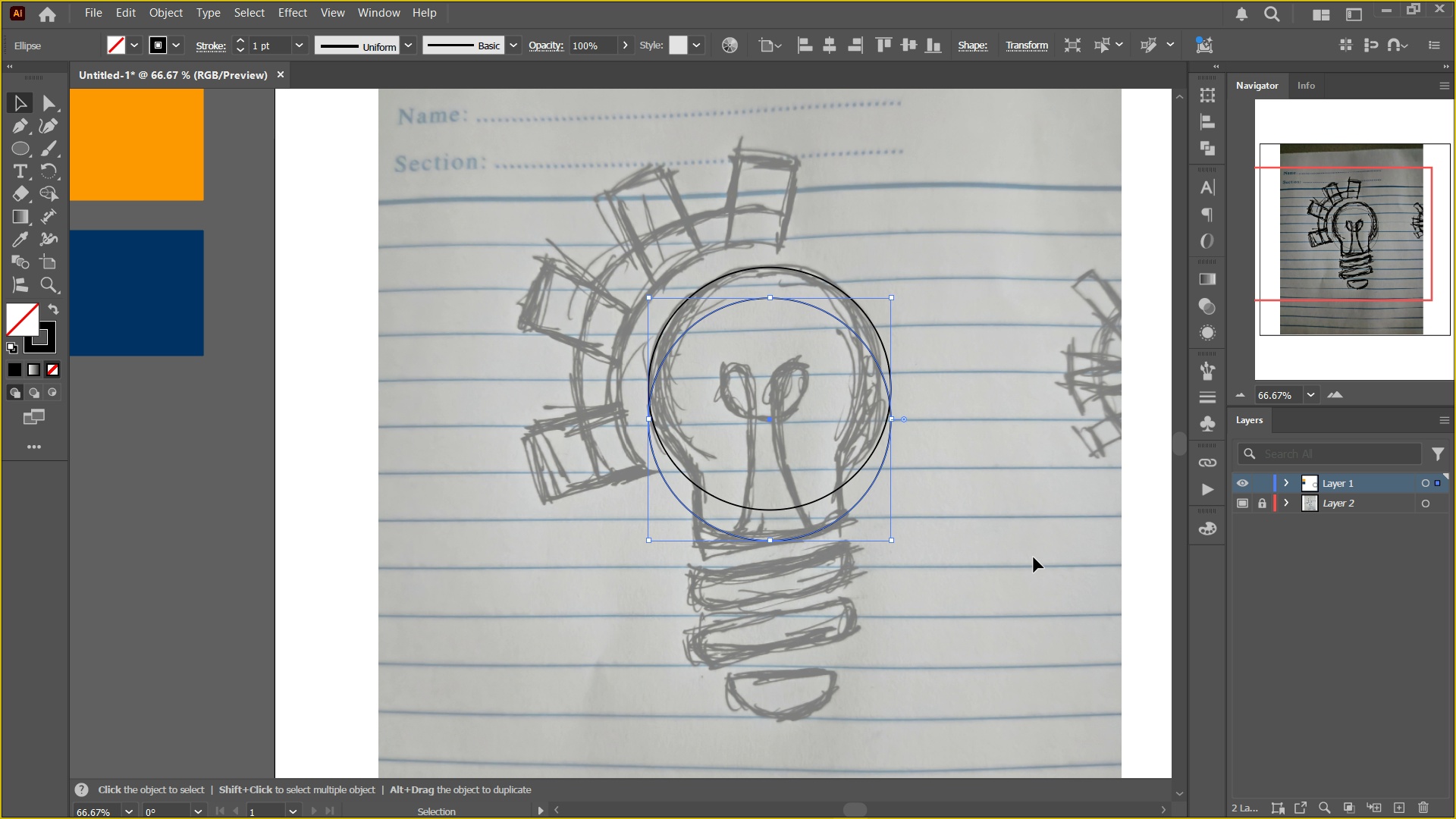 
hold_key(key=ShiftLeft, duration=5.6)
 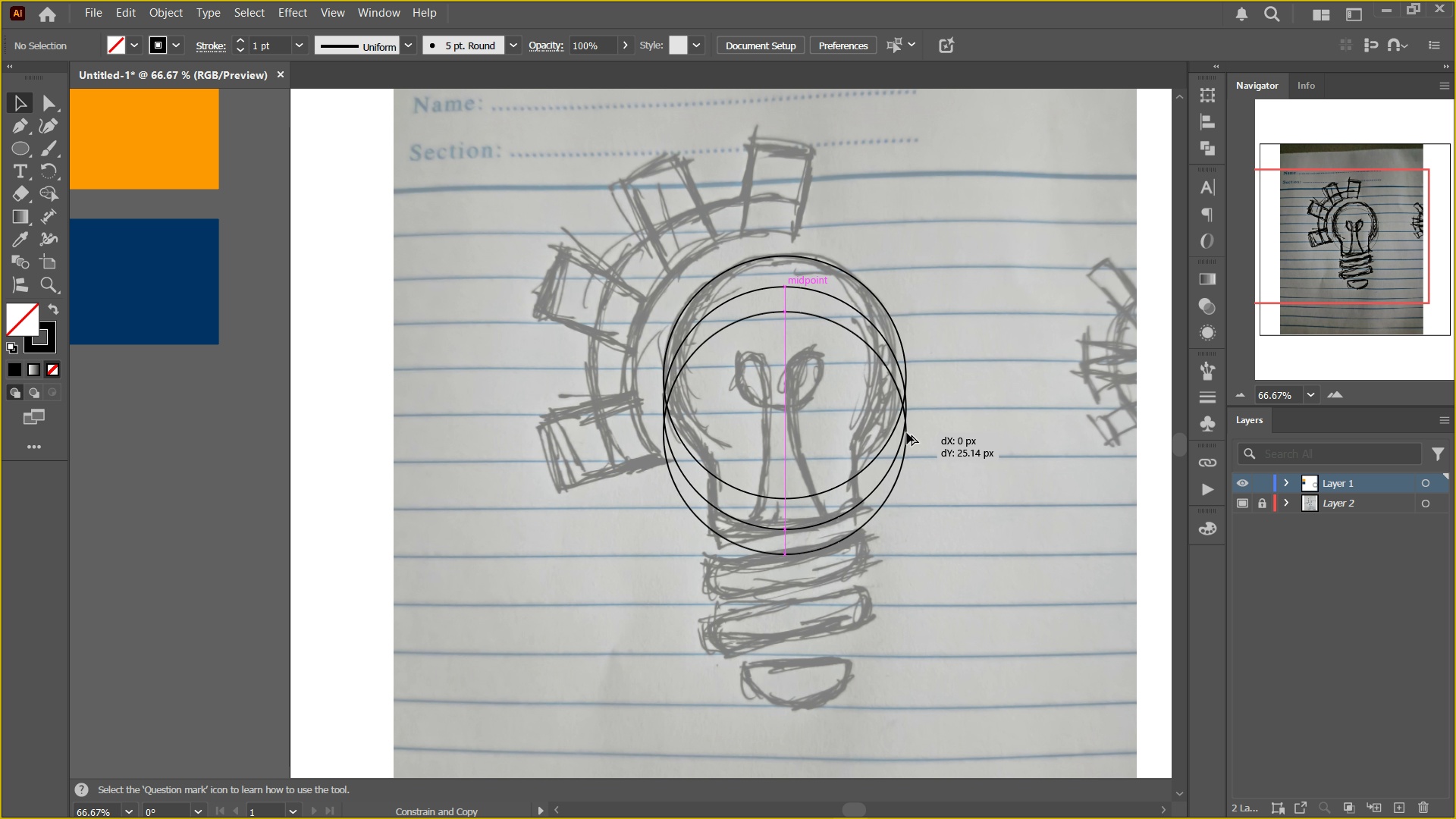 
hold_key(key=Space, duration=0.62)
 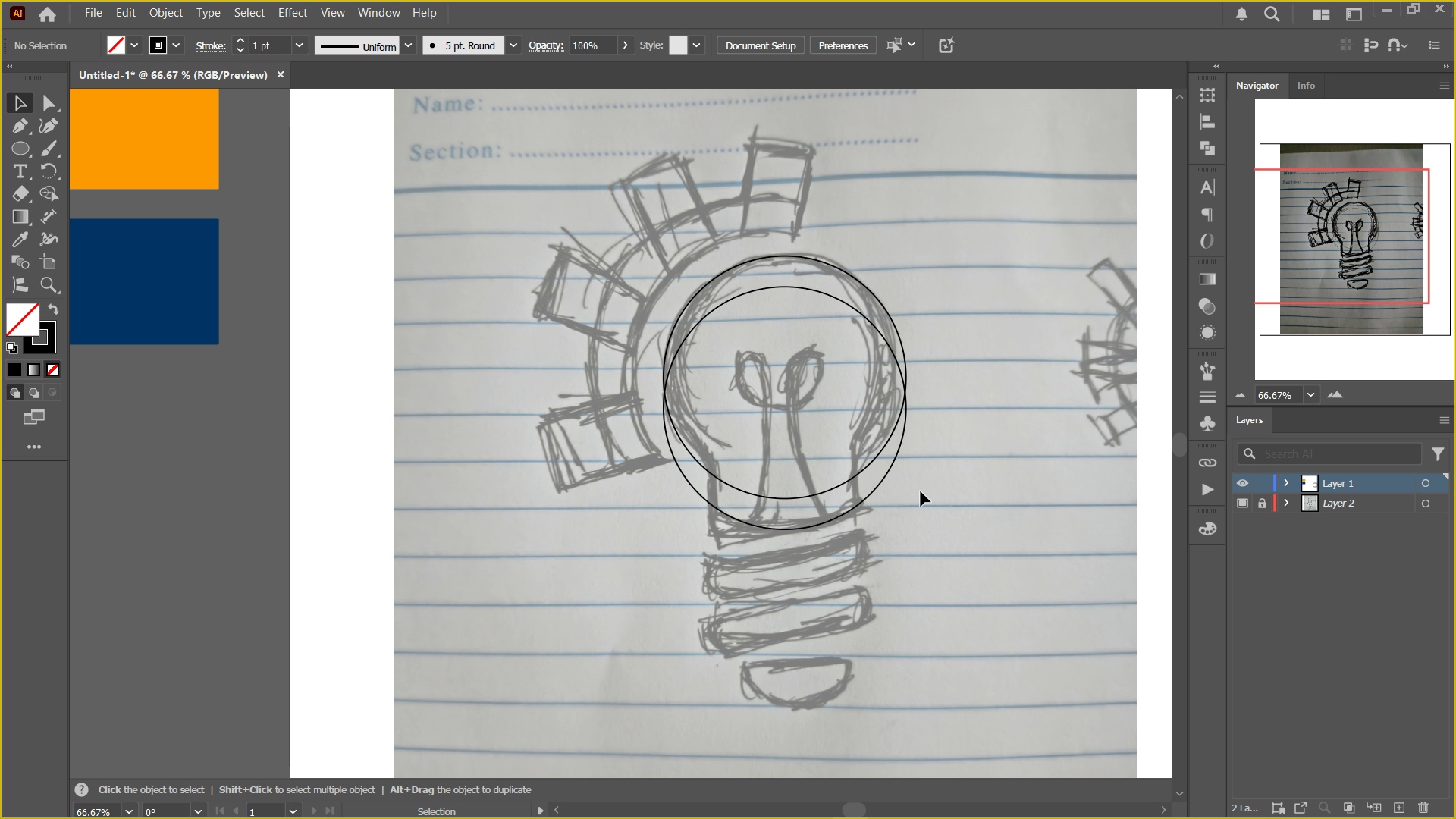 
left_click_drag(start_coordinate=[989, 564], to_coordinate=[1004, 553])
 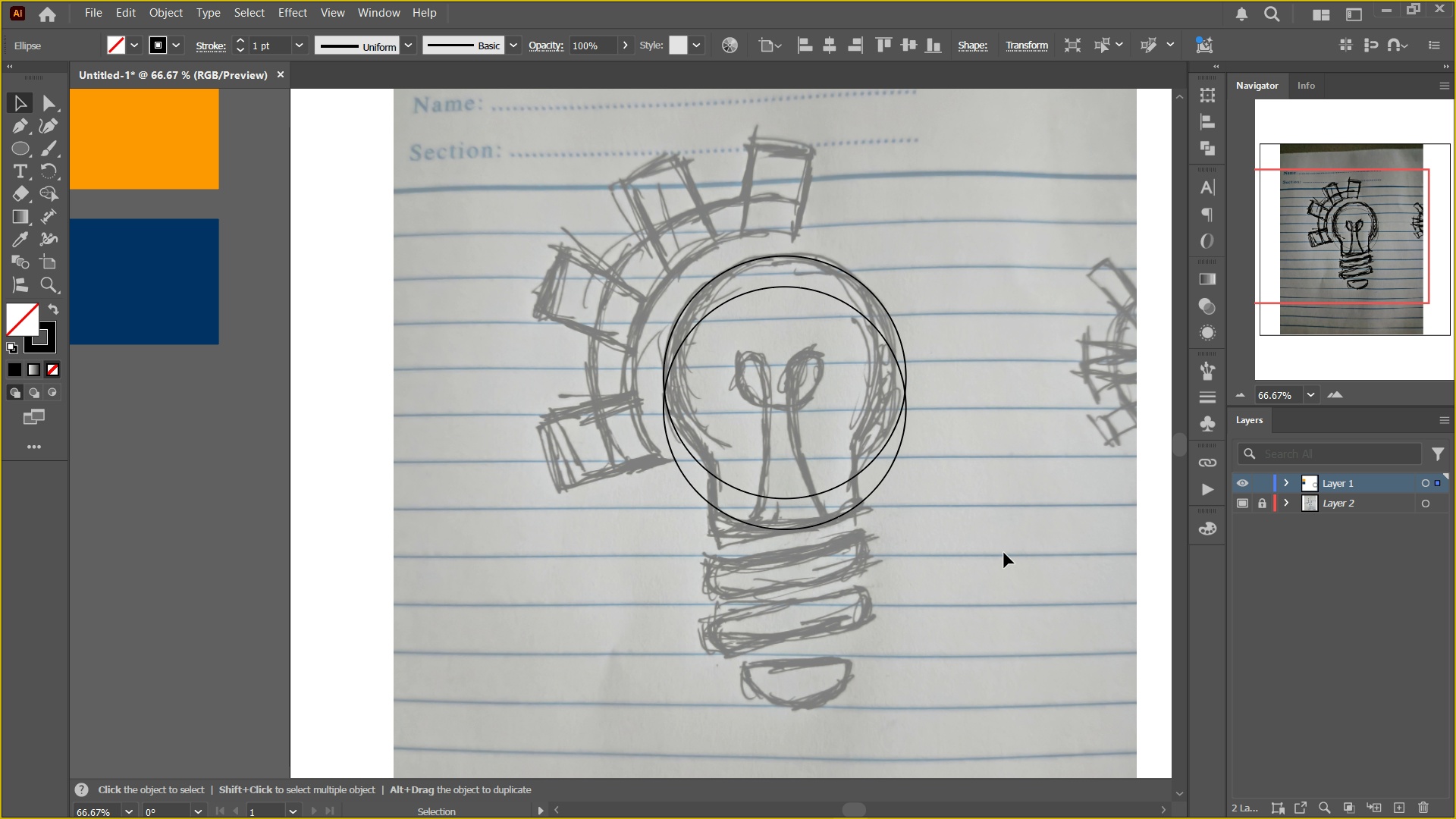 
left_click([1004, 553])
 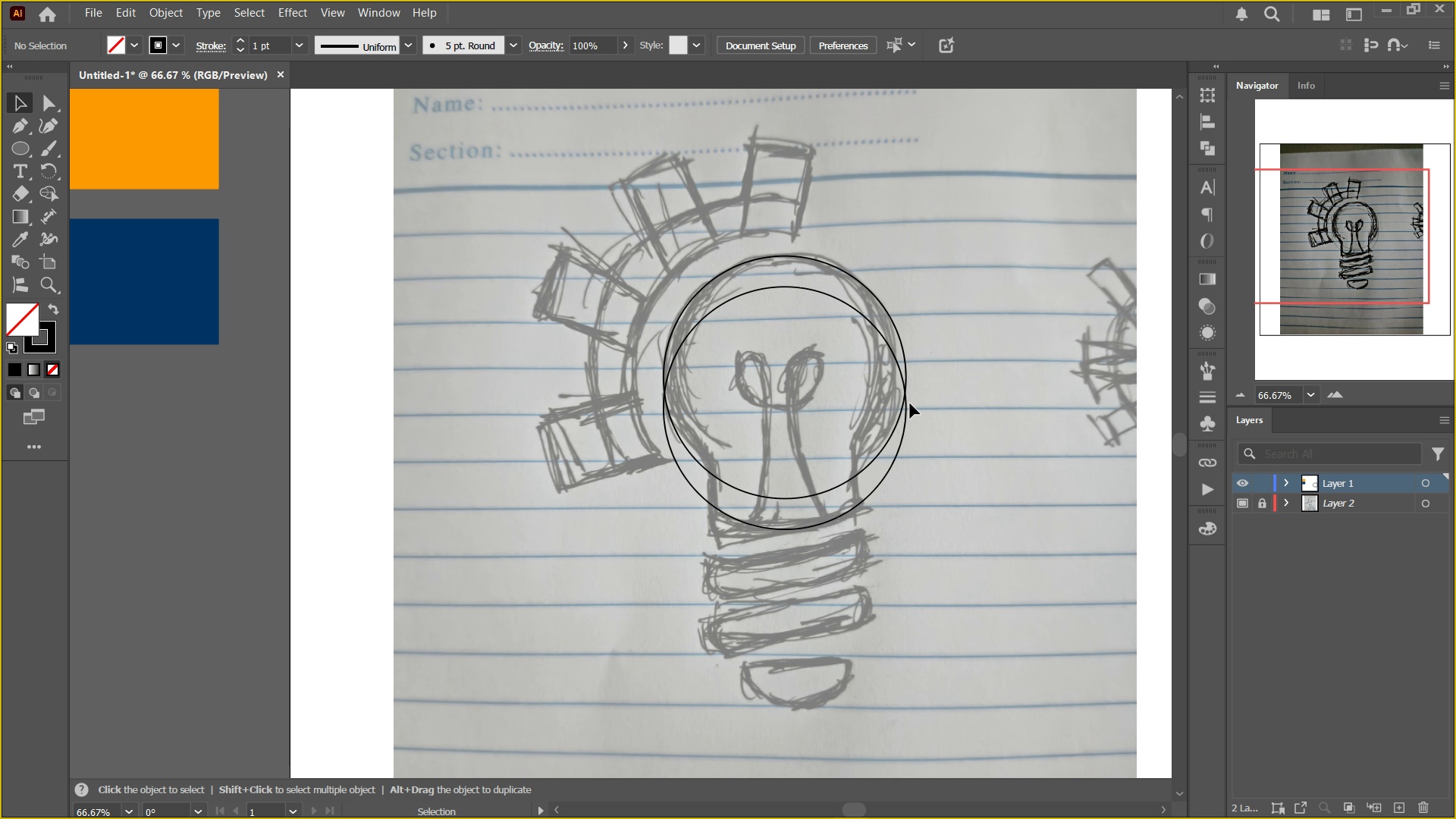 
left_click_drag(start_coordinate=[907, 406], to_coordinate=[907, 434])
 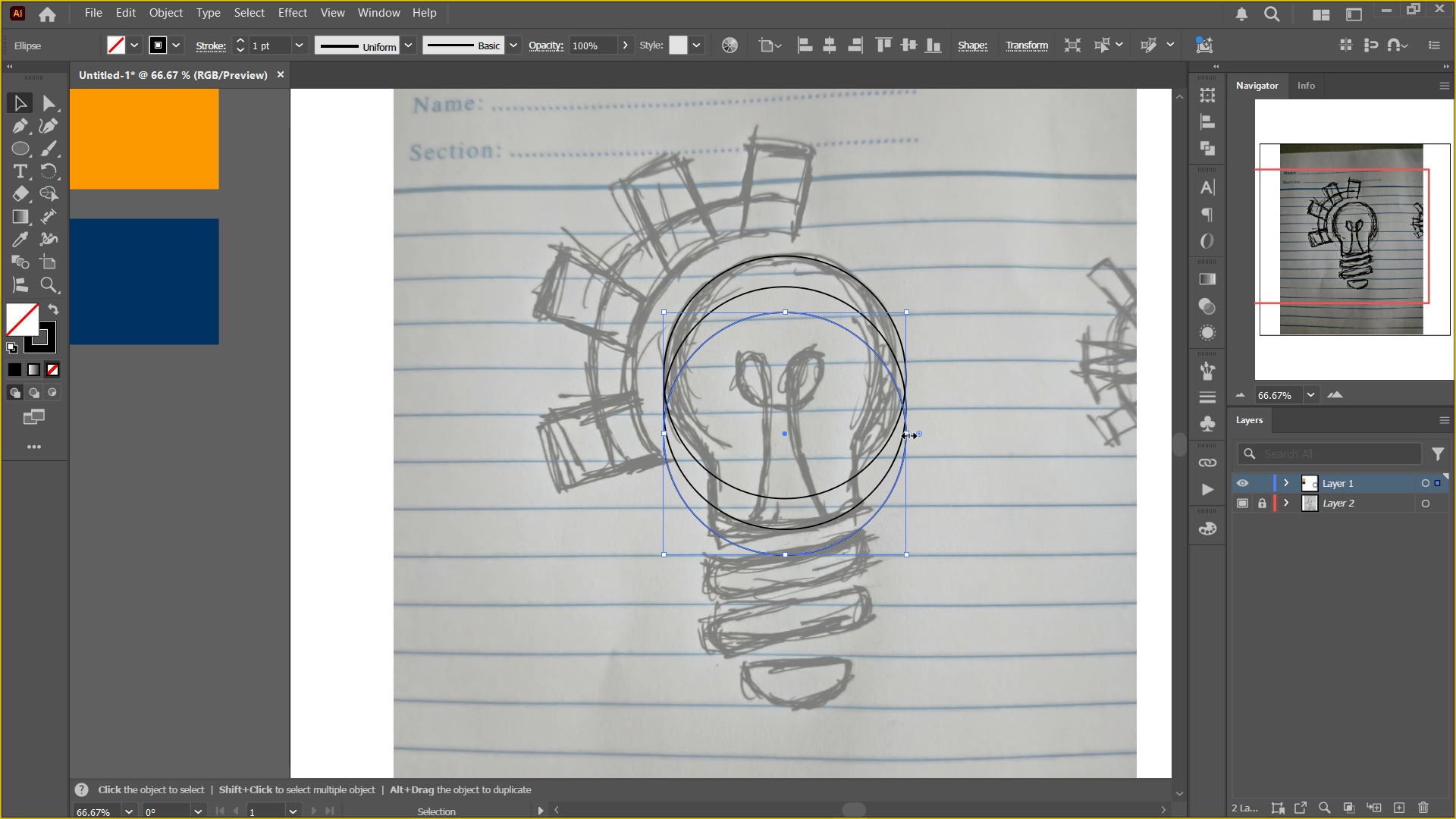 
hold_key(key=AltLeft, duration=4.66)
 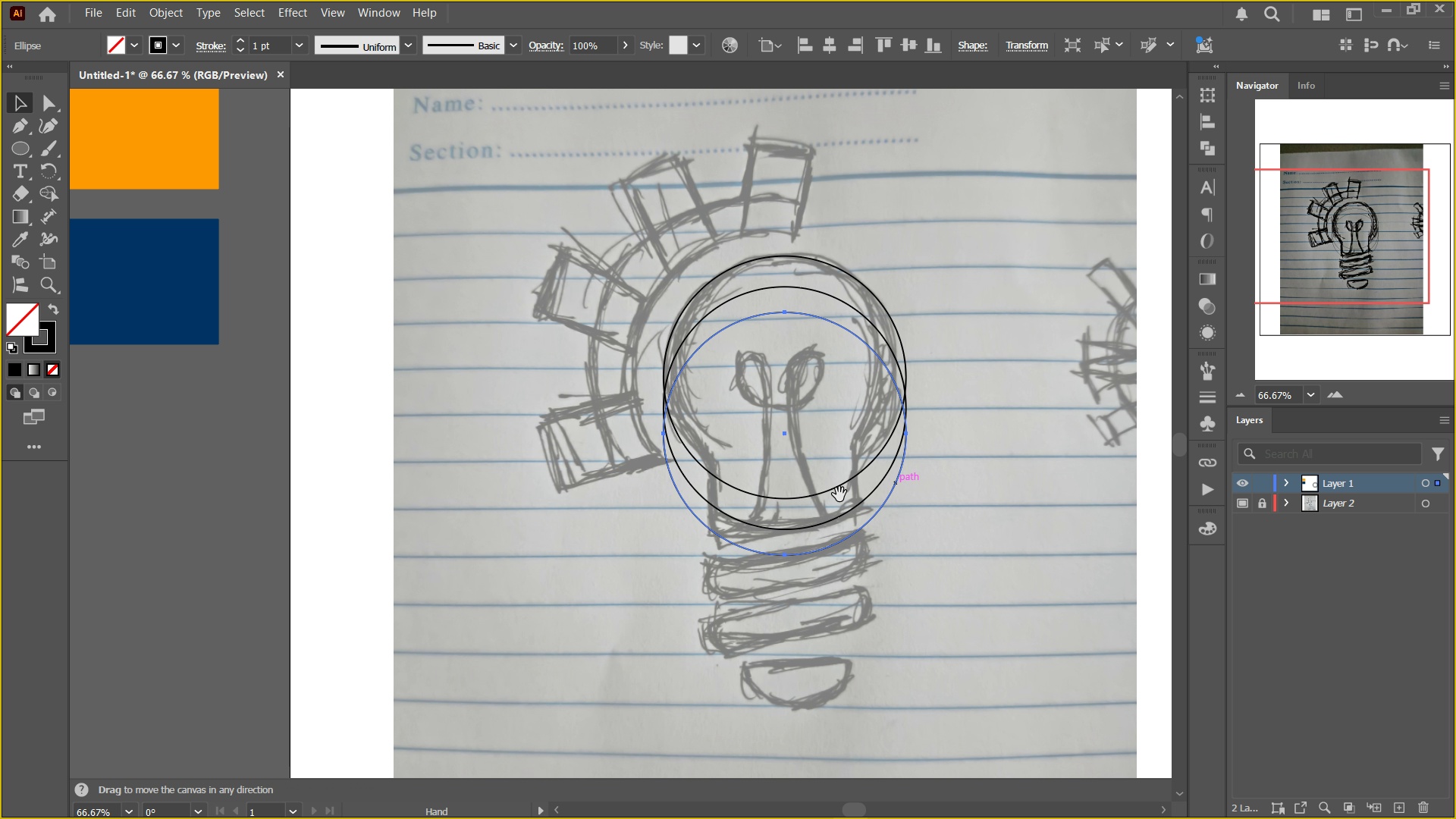 
hold_key(key=ShiftLeft, duration=1.51)
 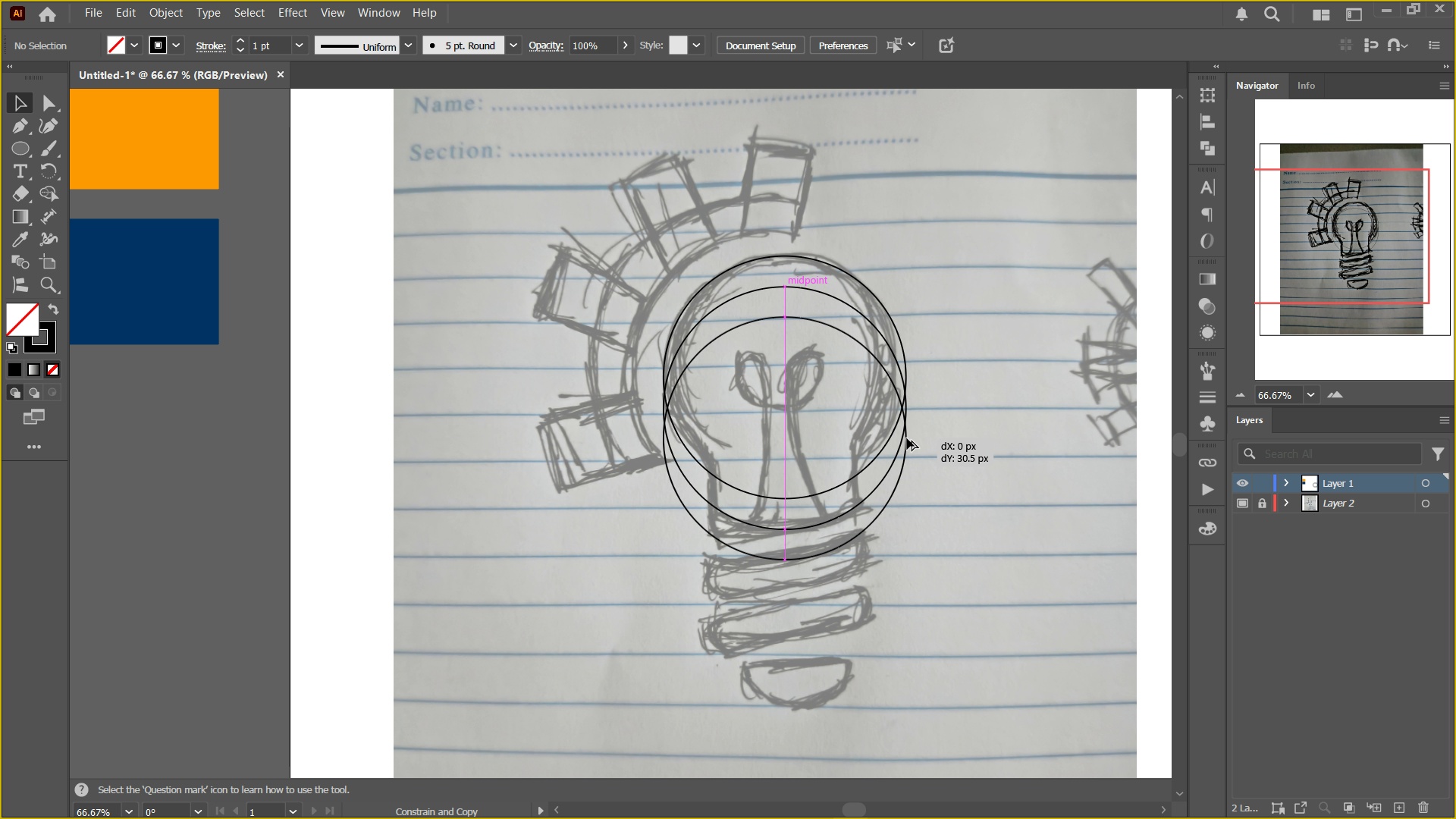 
hold_key(key=ShiftLeft, duration=1.5)
 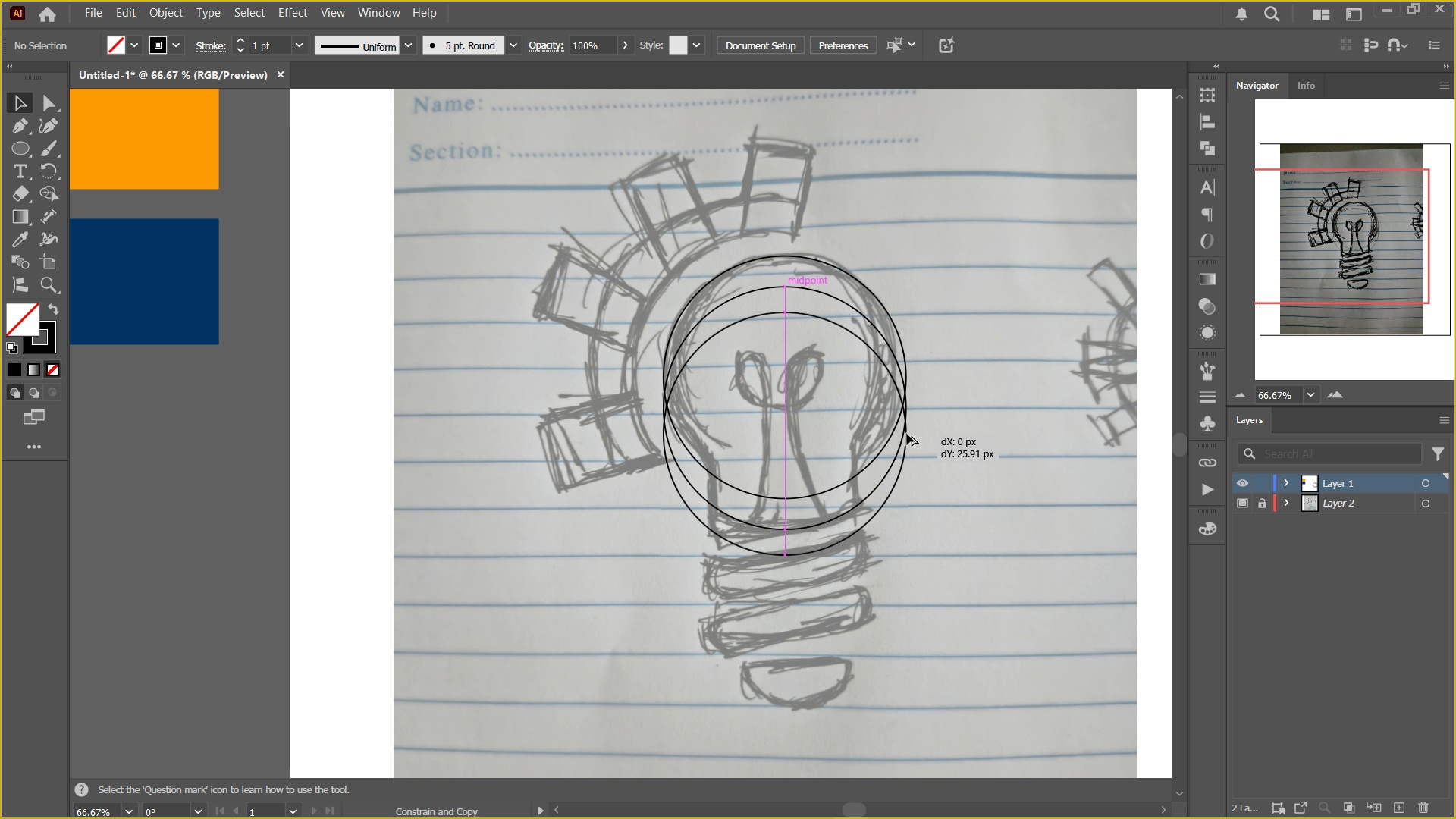 
hold_key(key=ShiftLeft, duration=1.45)
 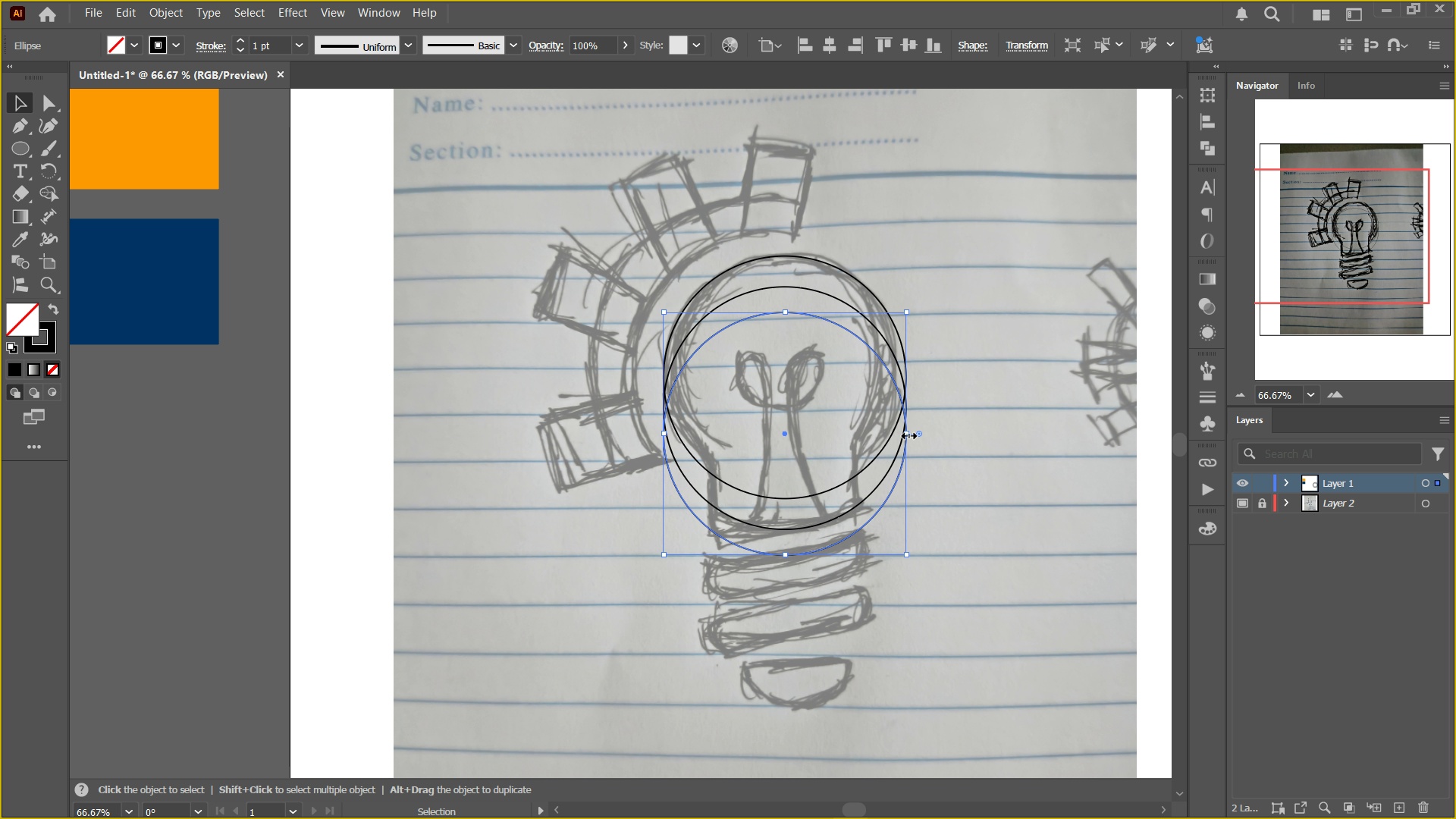 
hold_key(key=Space, duration=0.57)
 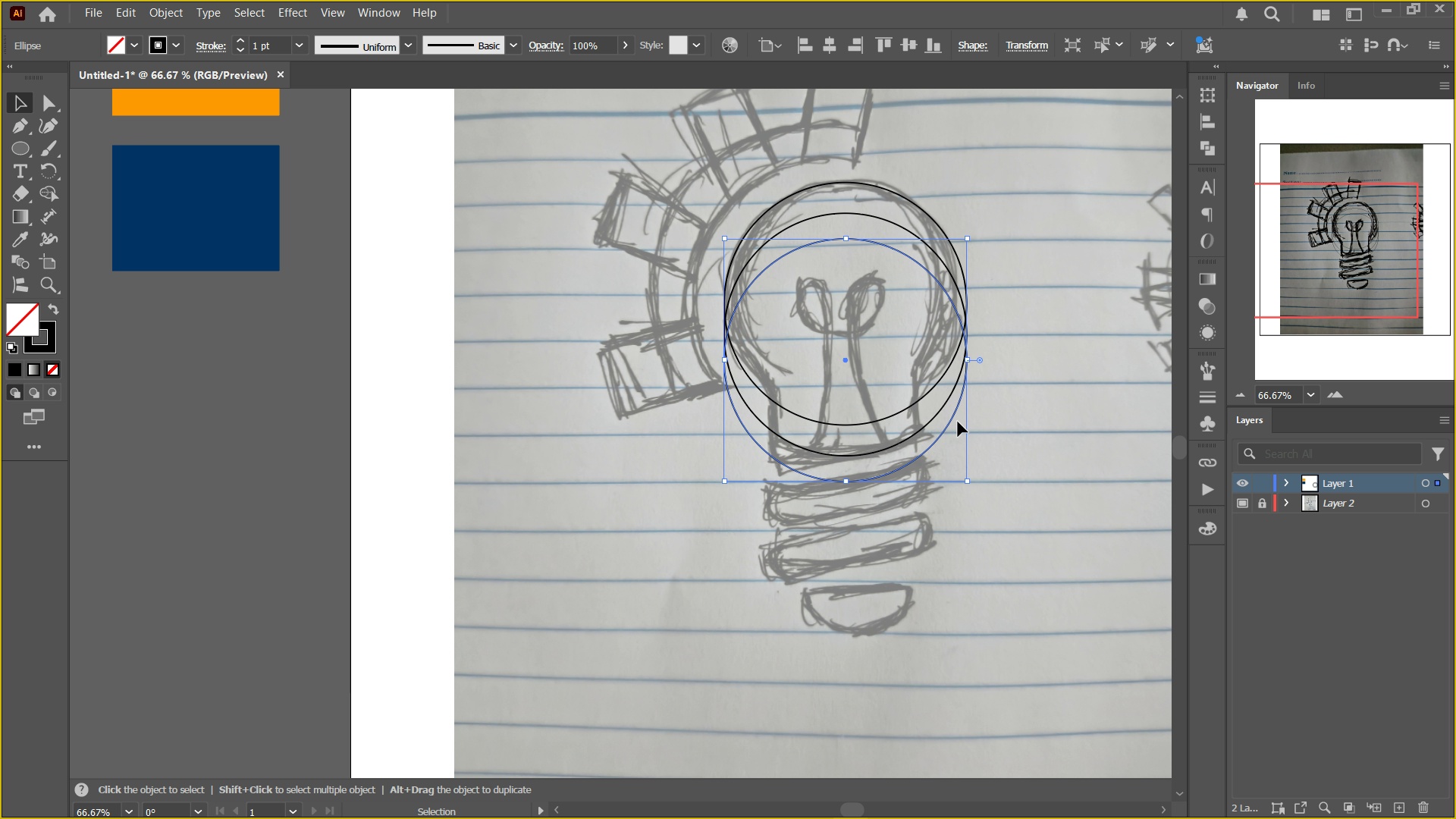 
left_click_drag(start_coordinate=[839, 494], to_coordinate=[900, 421])
 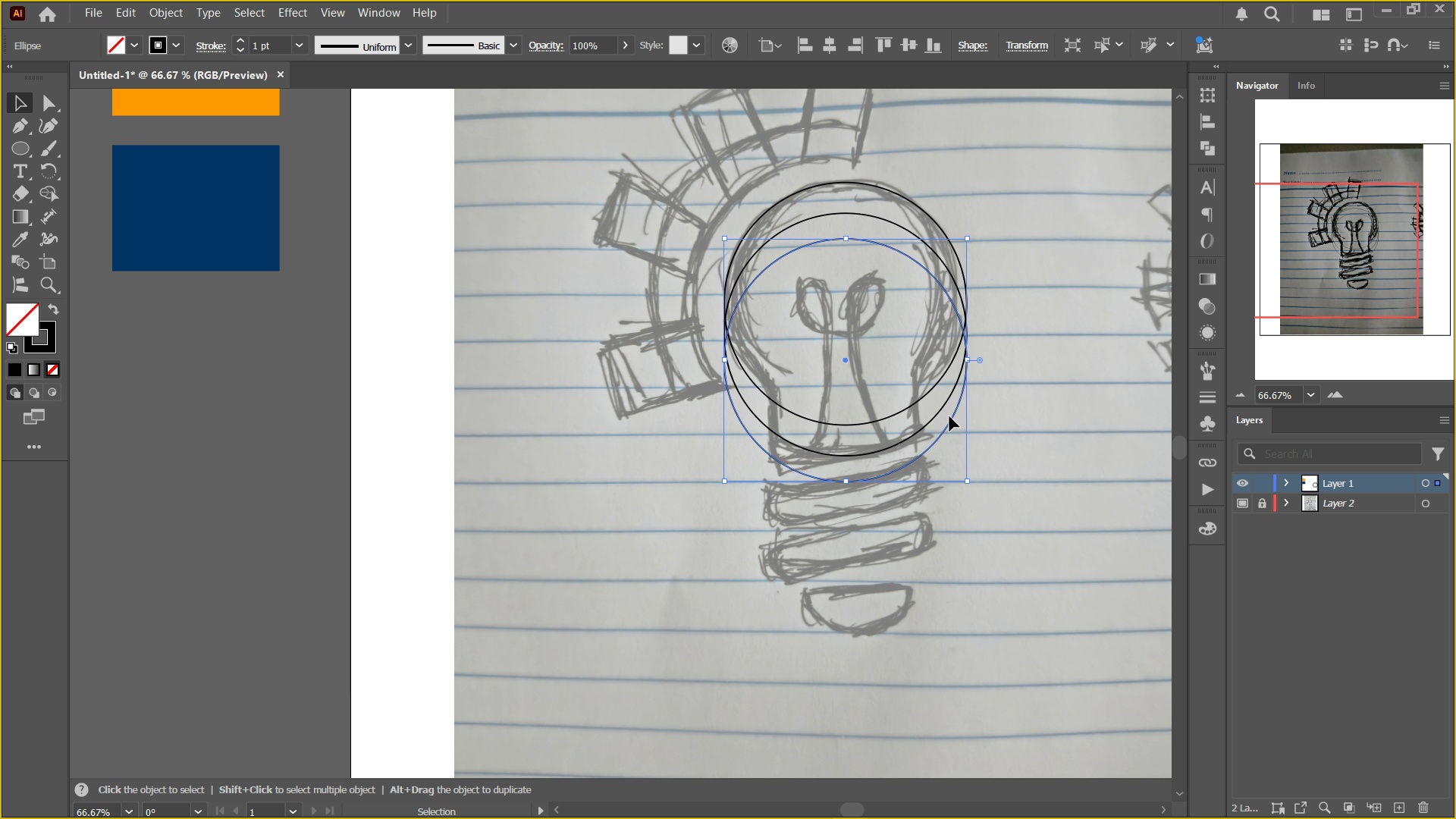 
wait(5.71)
 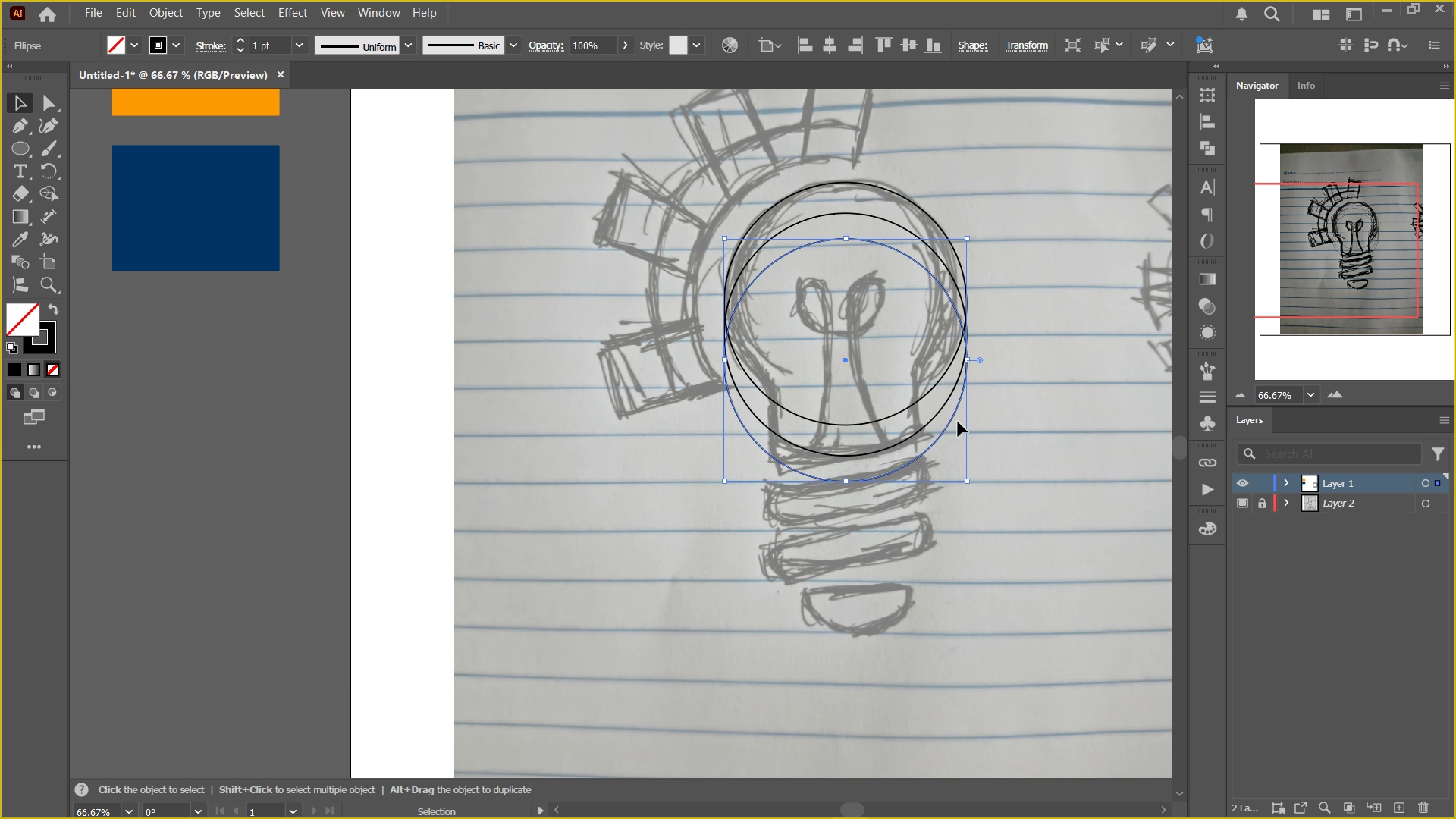 
left_click_drag(start_coordinate=[952, 415], to_coordinate=[949, 436])
 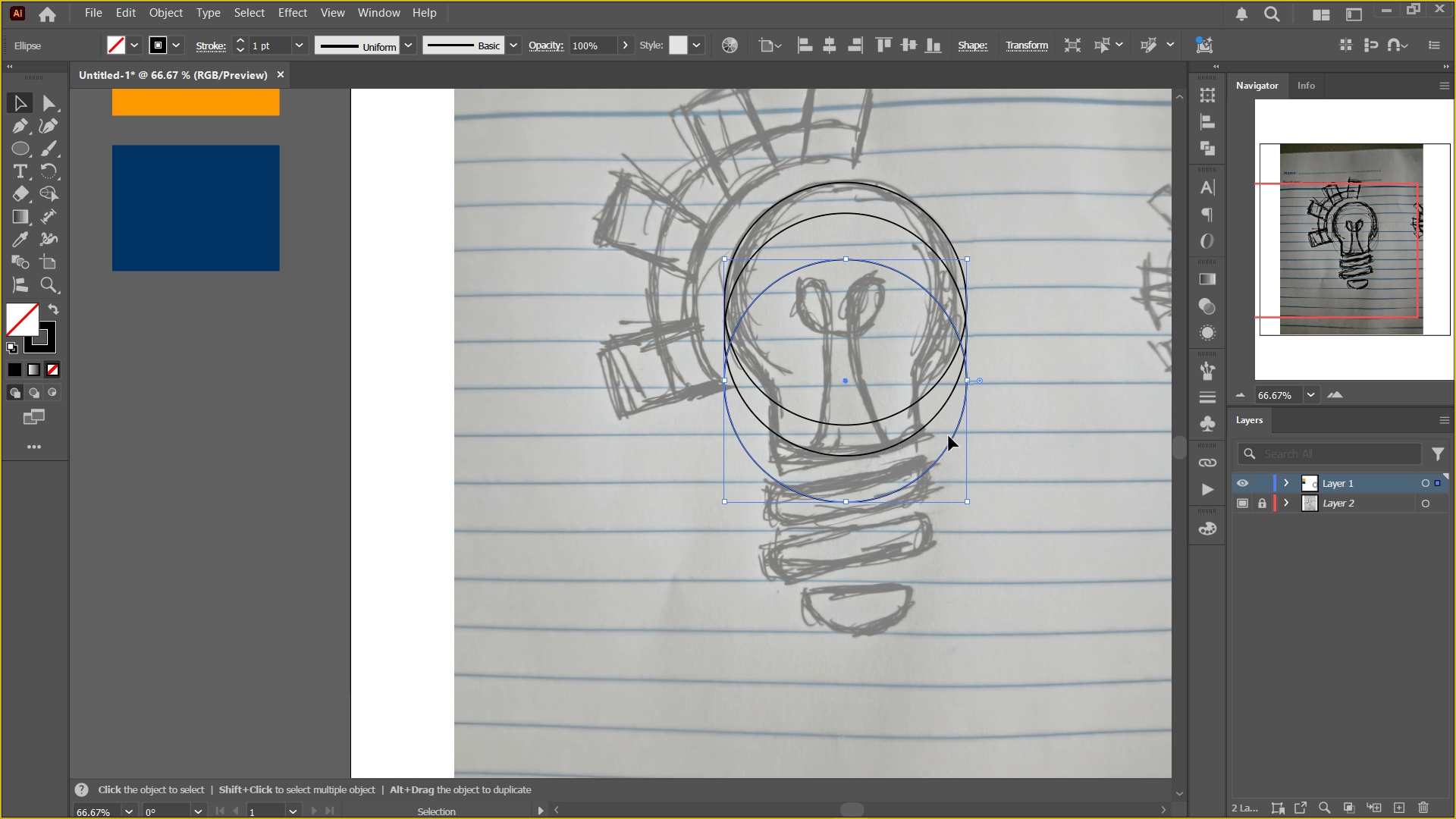 
hold_key(key=ShiftLeft, duration=1.5)
 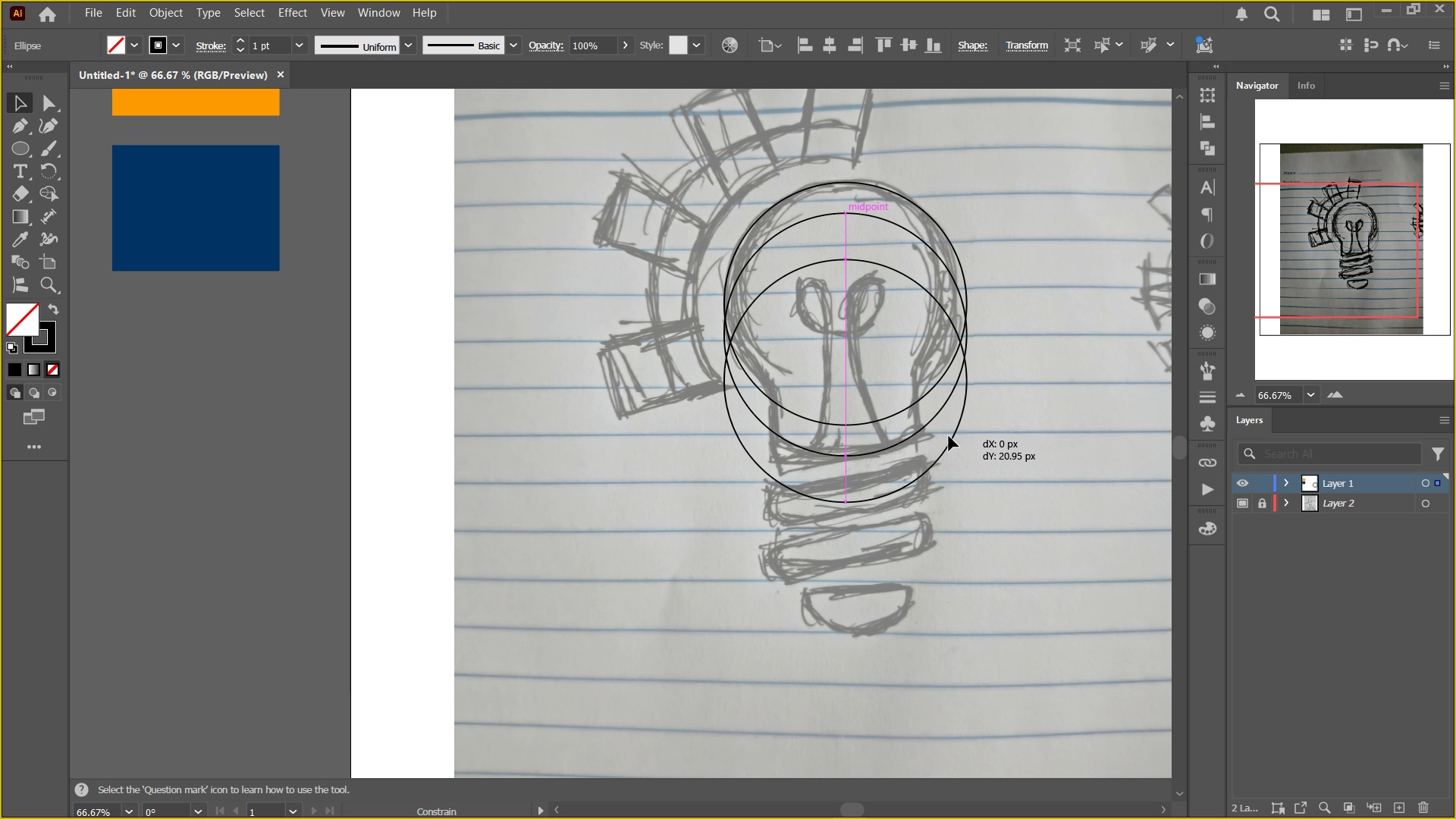 
hold_key(key=ShiftLeft, duration=1.31)
 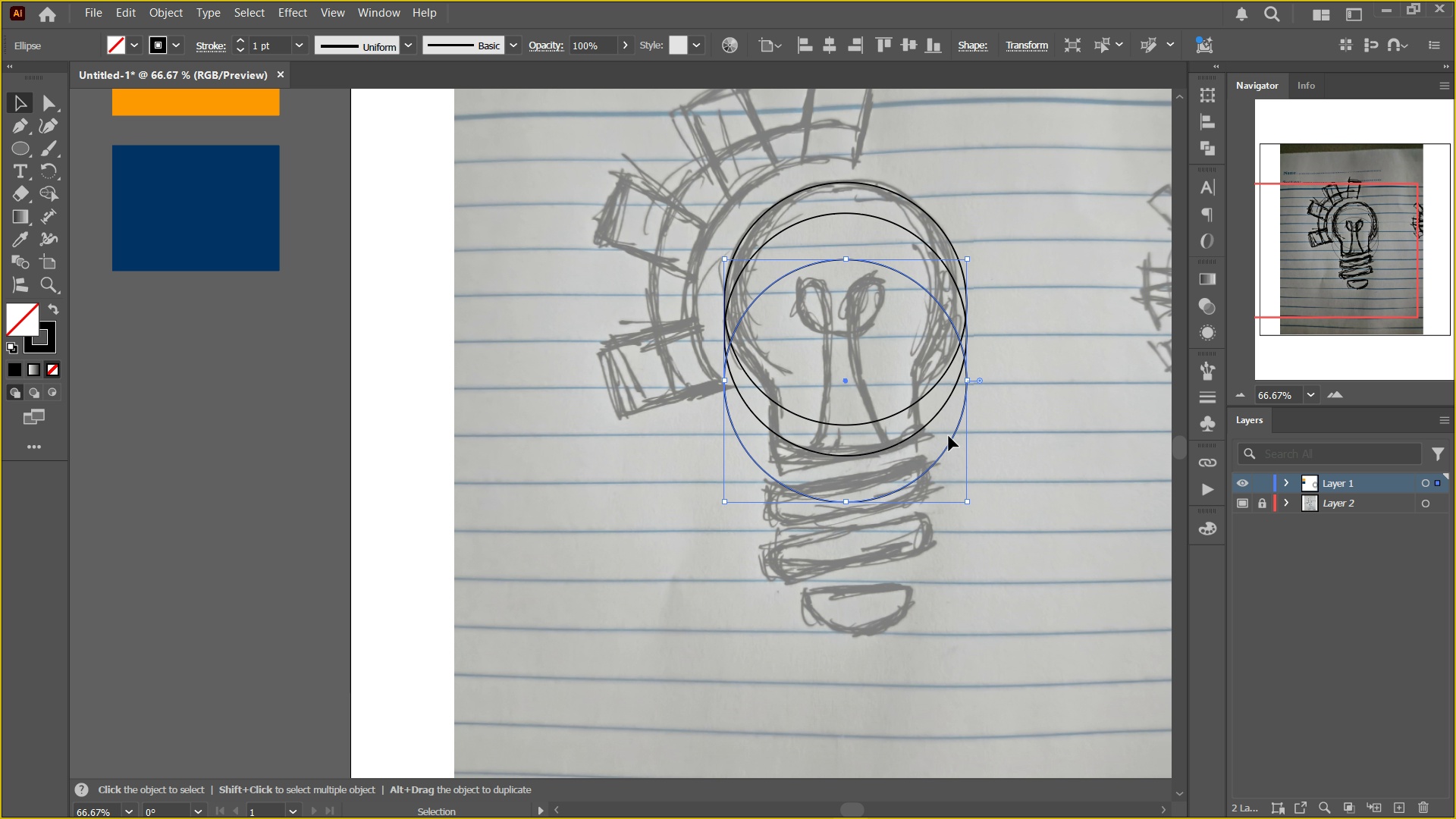 
hold_key(key=AltLeft, duration=1.16)
left_click_drag(start_coordinate=[949, 436], to_coordinate=[944, 473])
 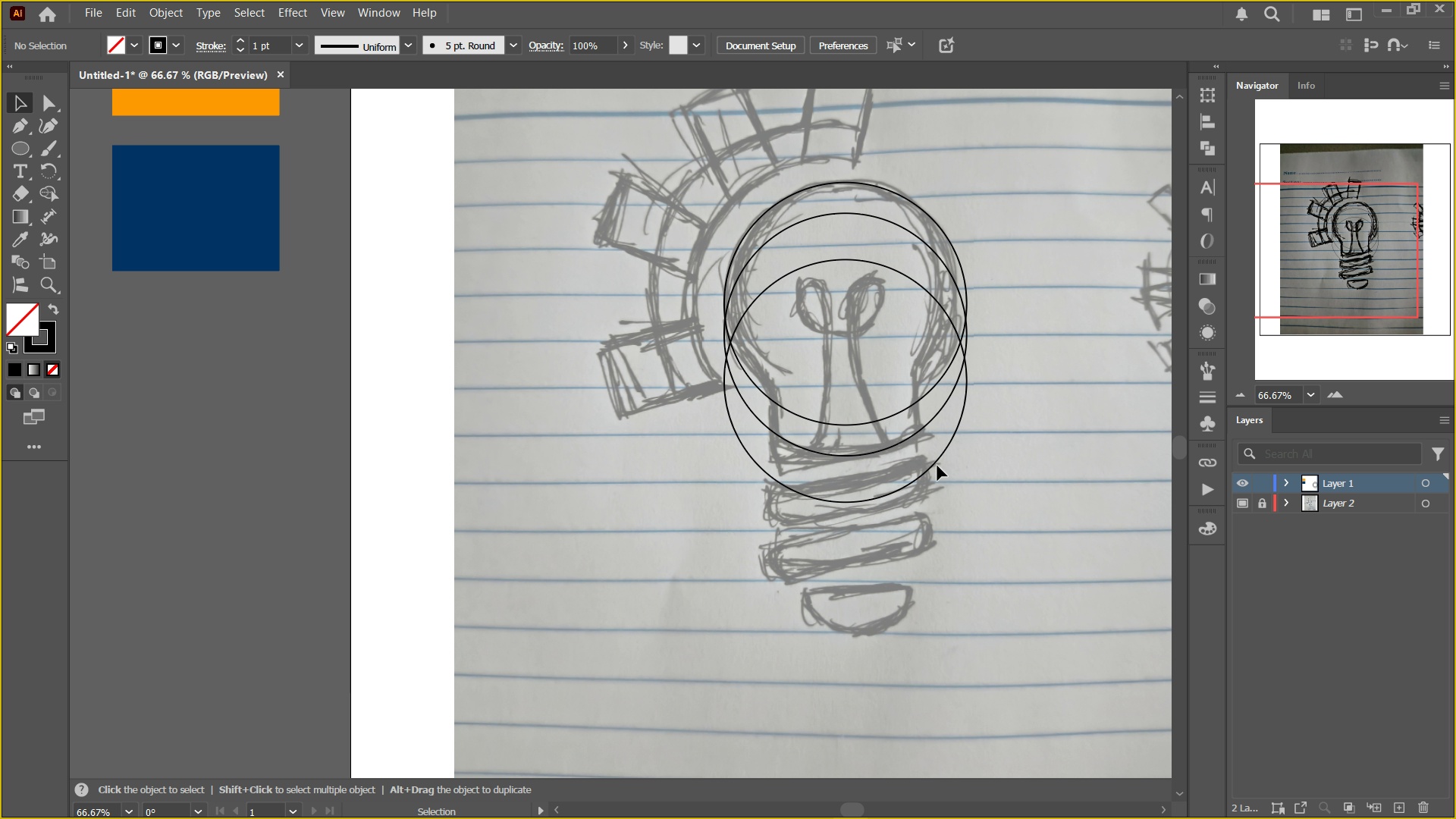 
hold_key(key=ShiftLeft, duration=0.81)
 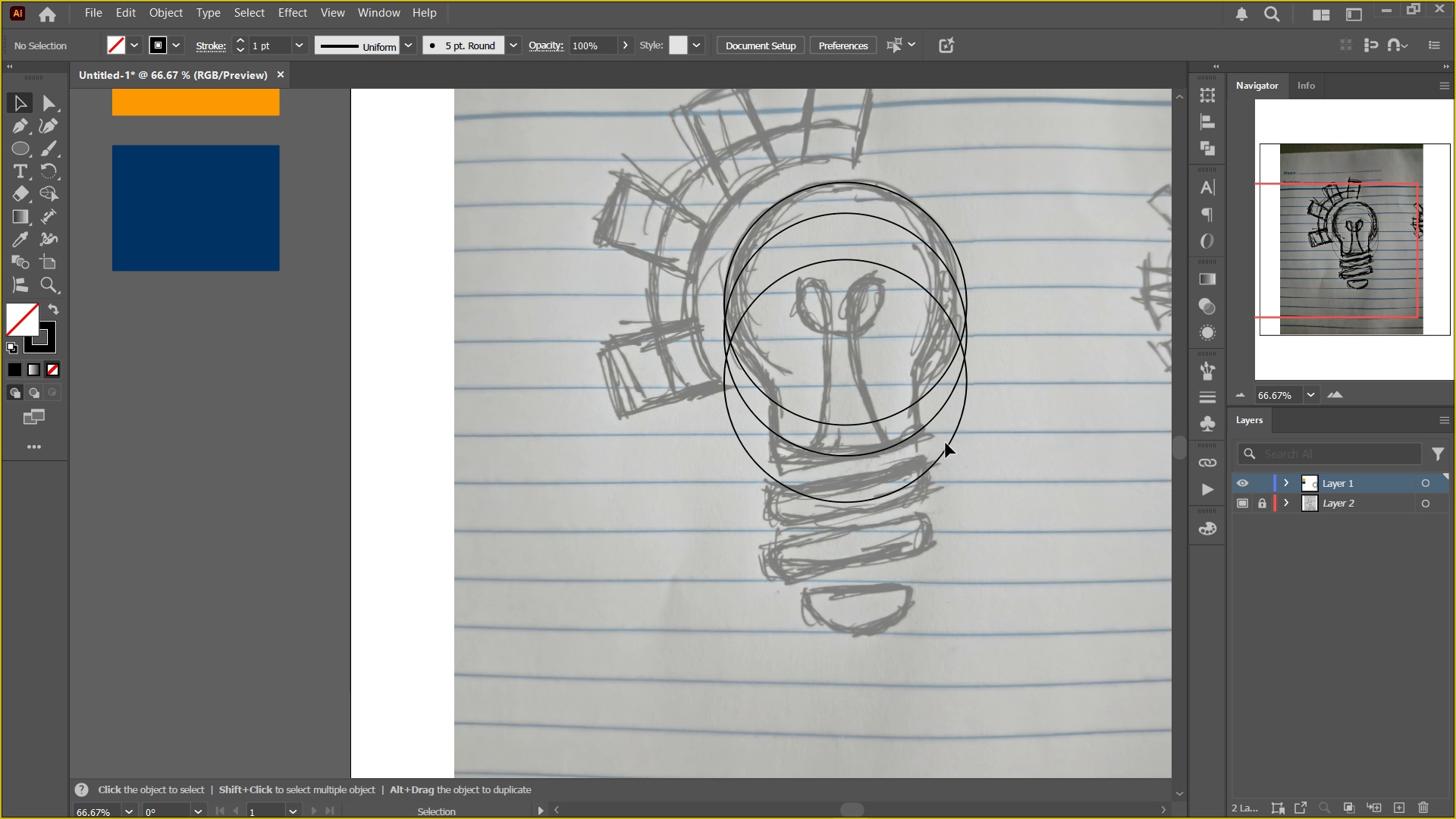 
left_click_drag(start_coordinate=[947, 443], to_coordinate=[943, 487])
 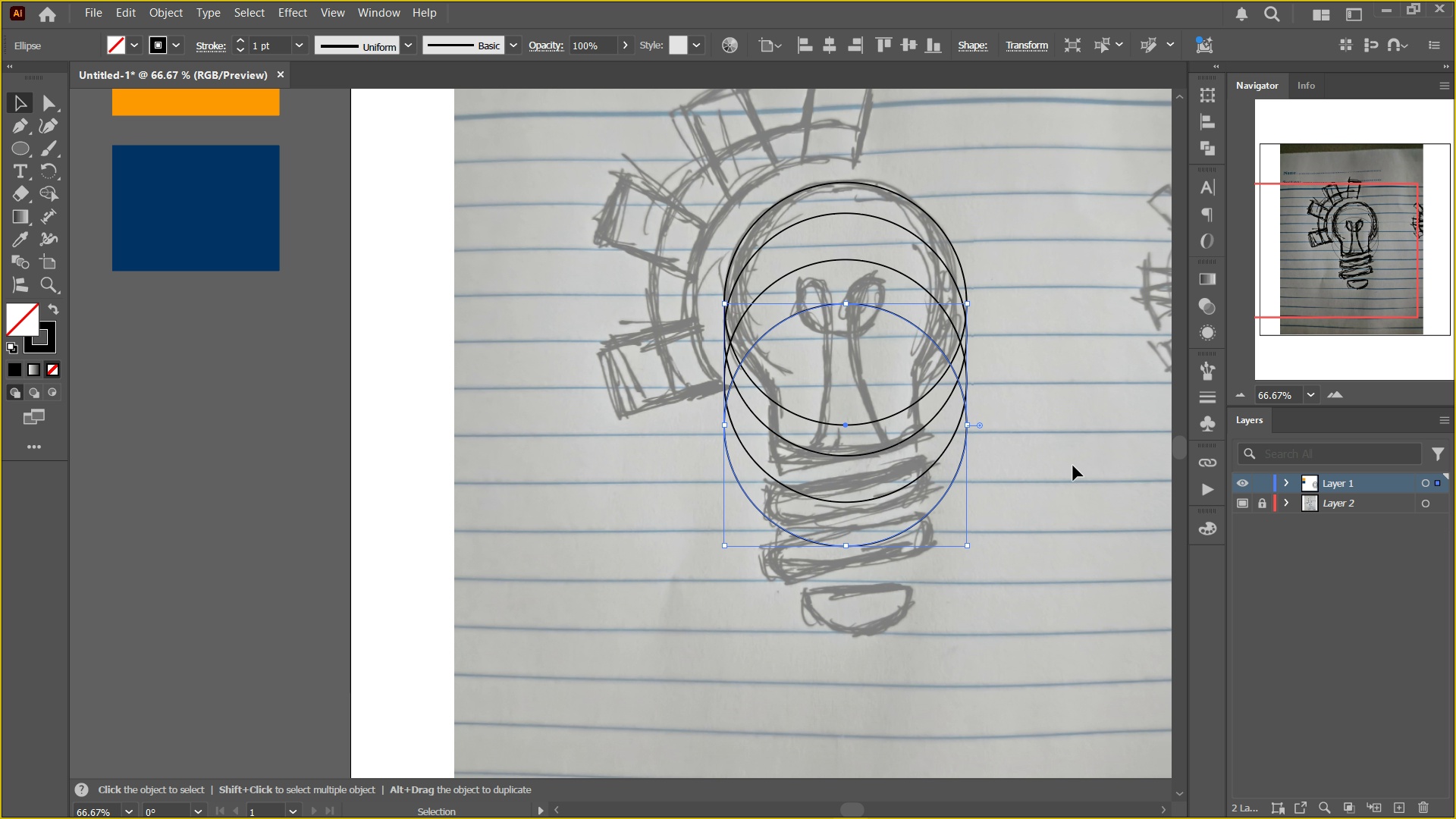 
hold_key(key=AltLeft, duration=3.33)
 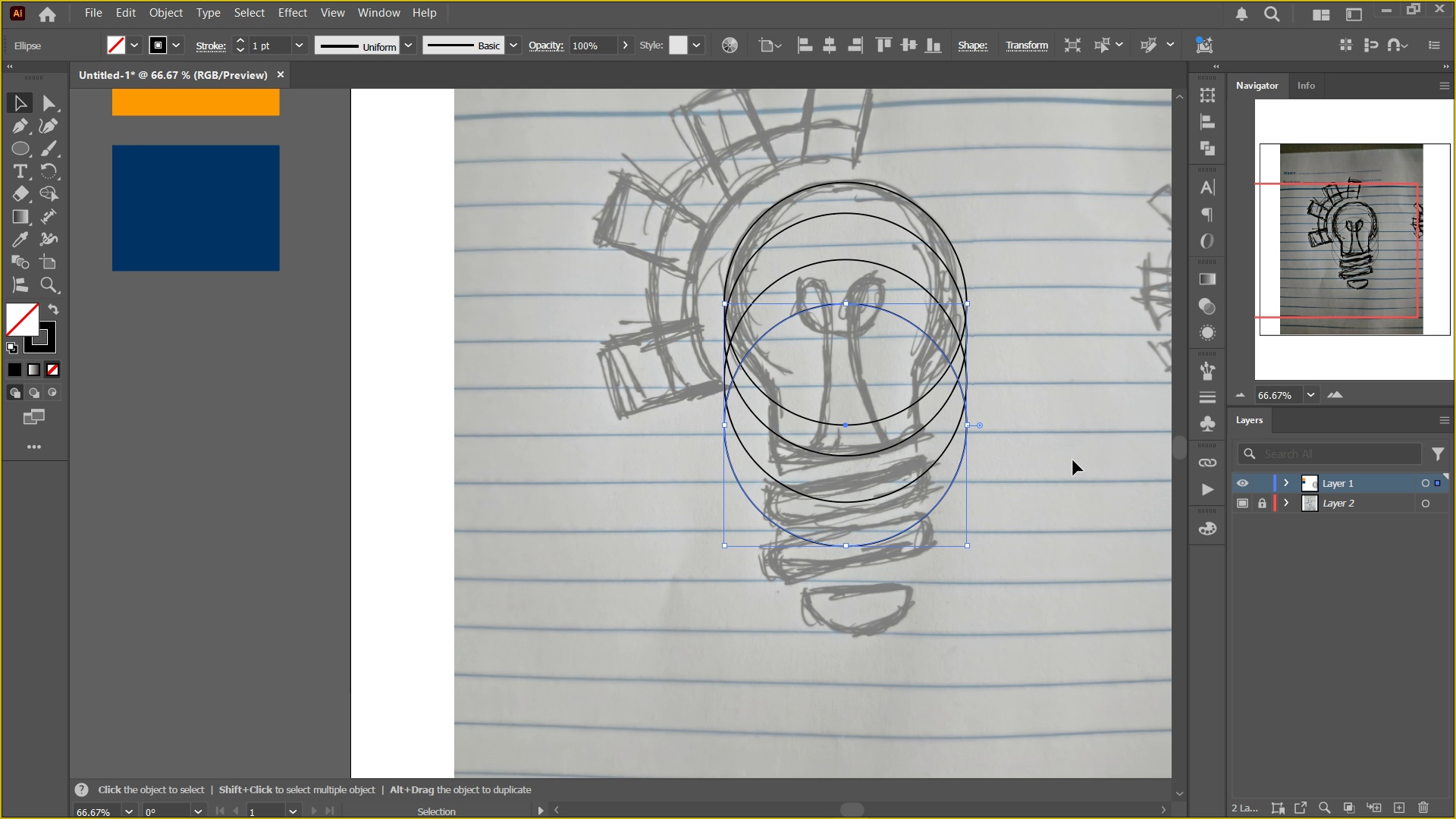 
hold_key(key=ShiftLeft, duration=1.51)
 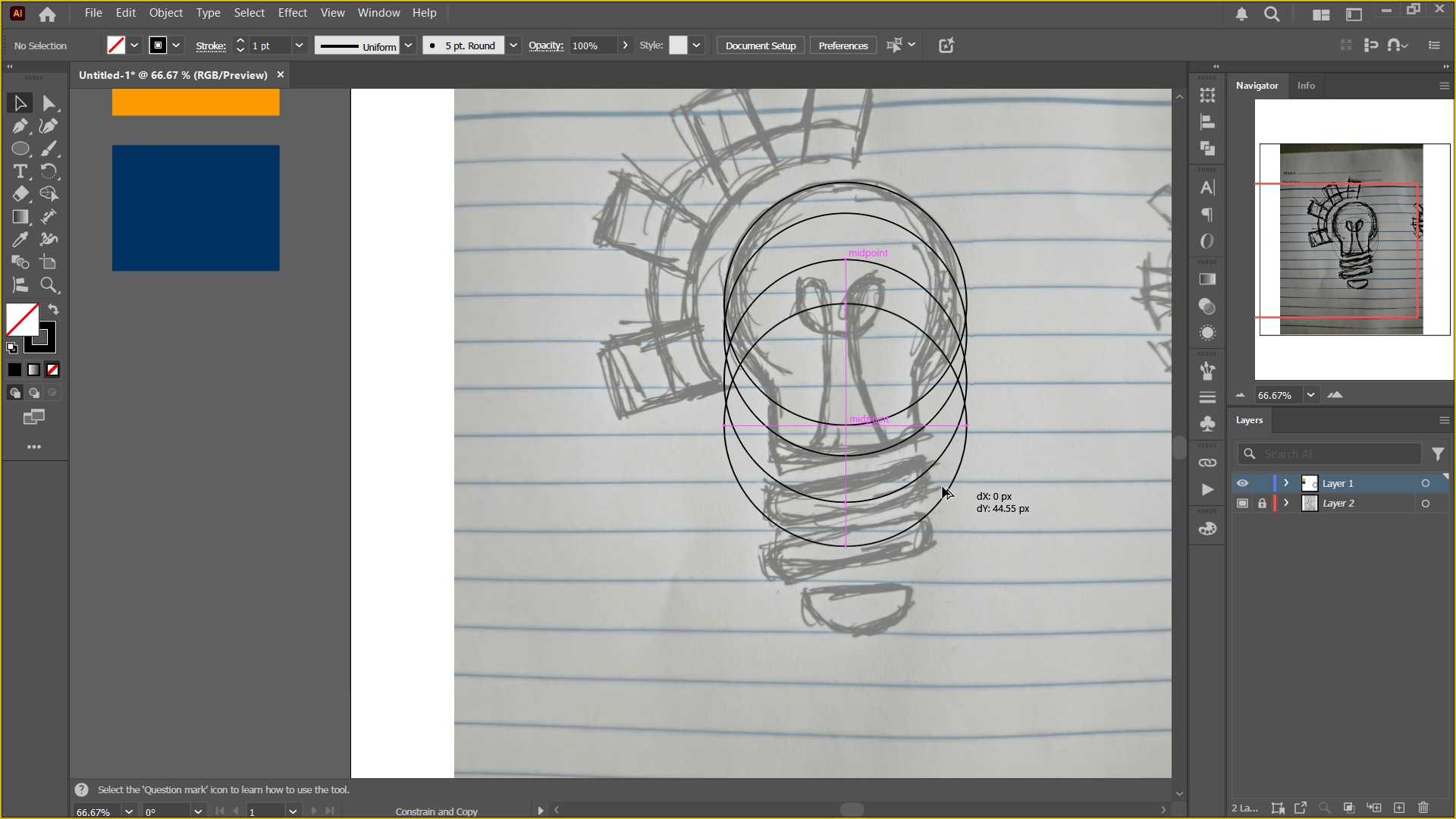 
hold_key(key=ShiftLeft, duration=1.49)
 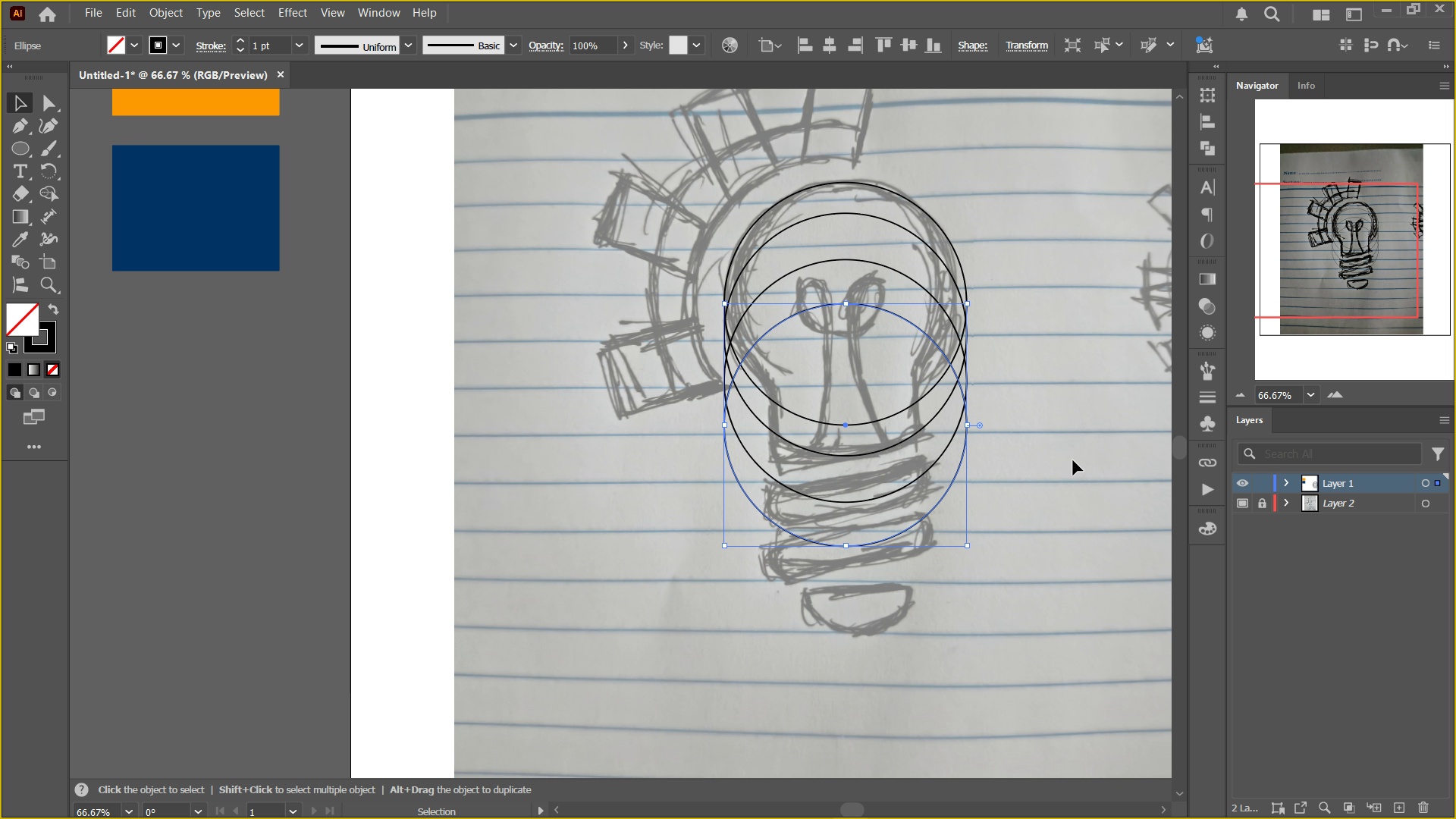 
left_click([1073, 460])
 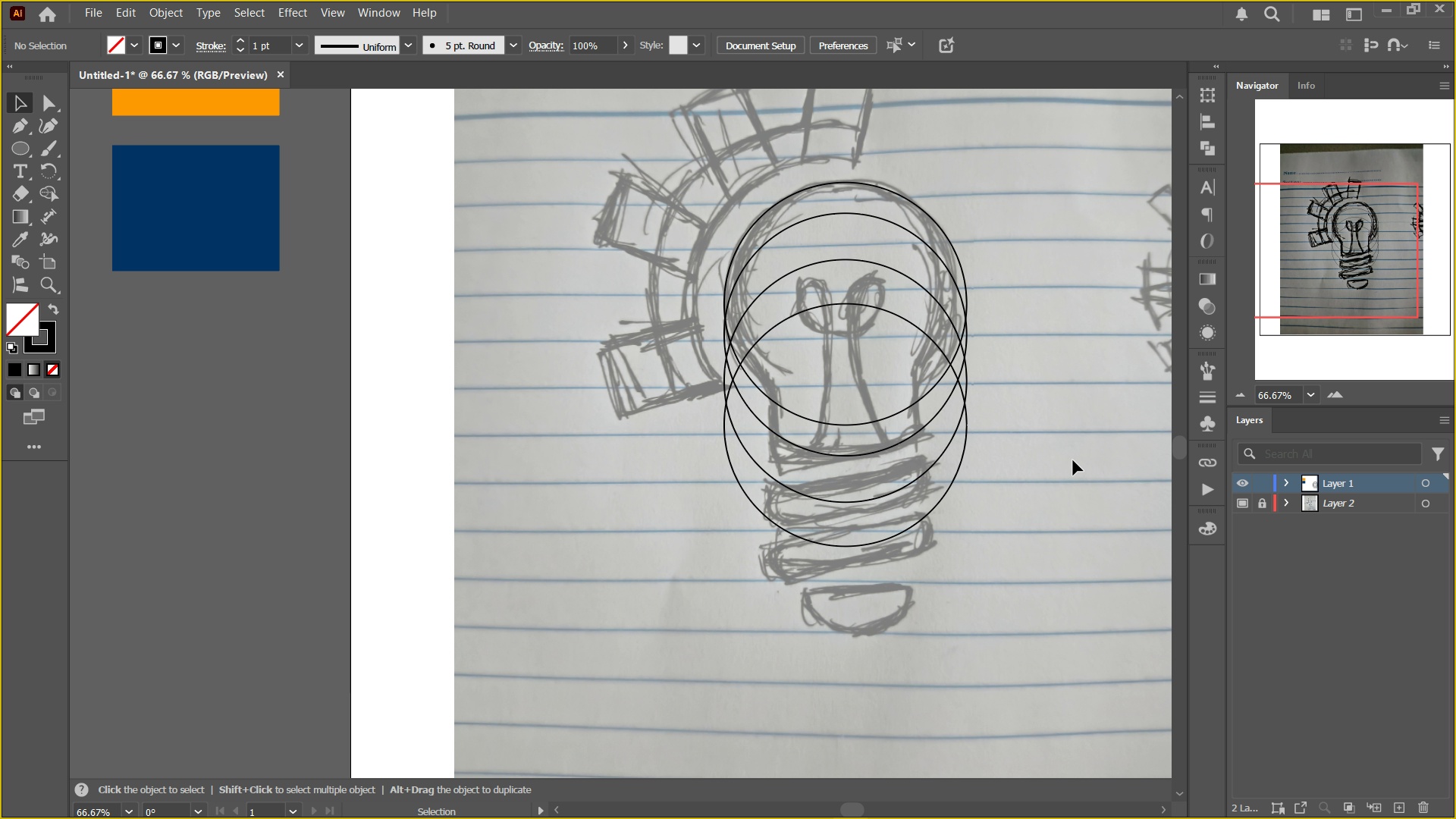 
double_click([1073, 460])
 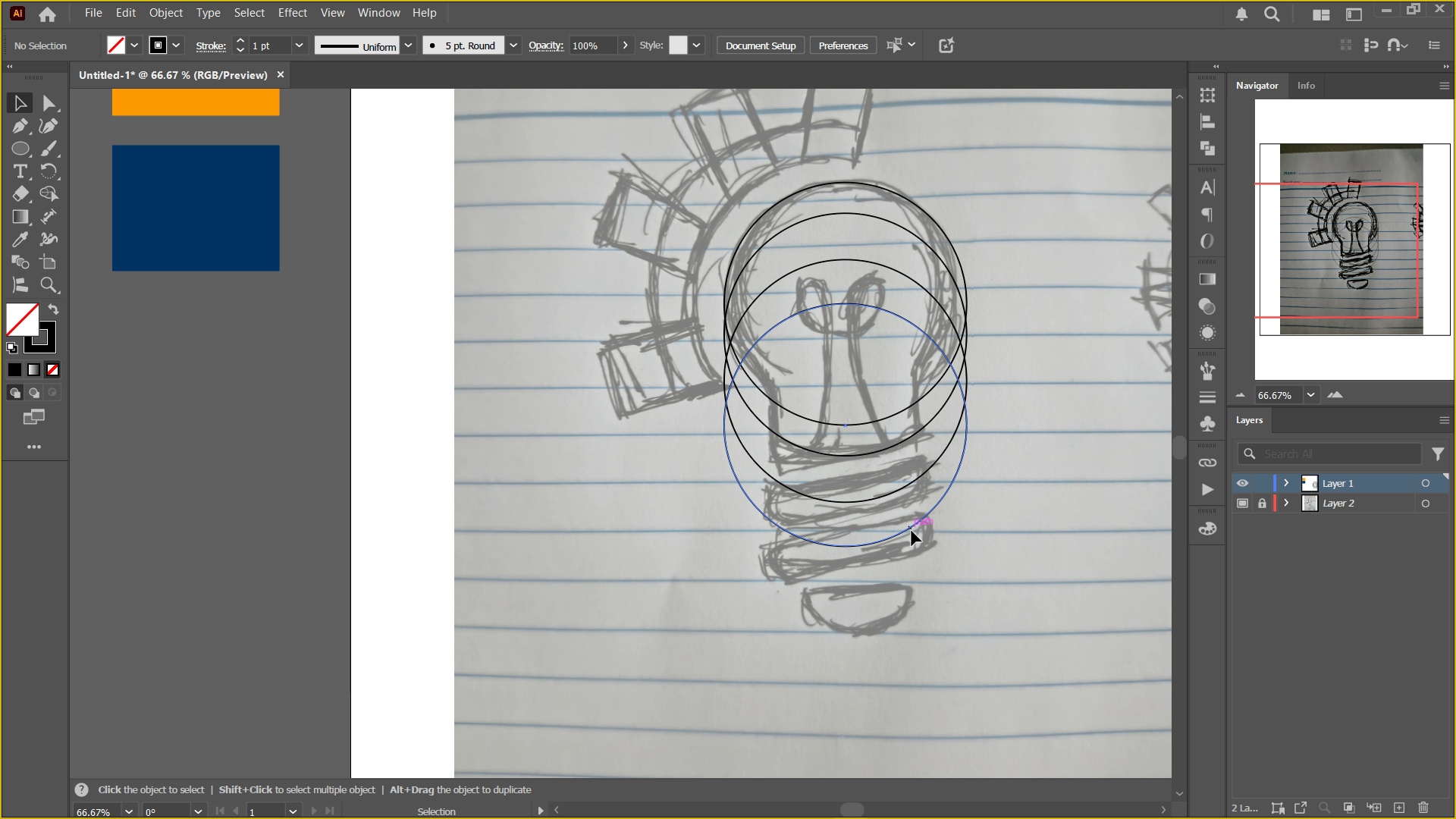 
left_click_drag(start_coordinate=[950, 485], to_coordinate=[955, 572])
 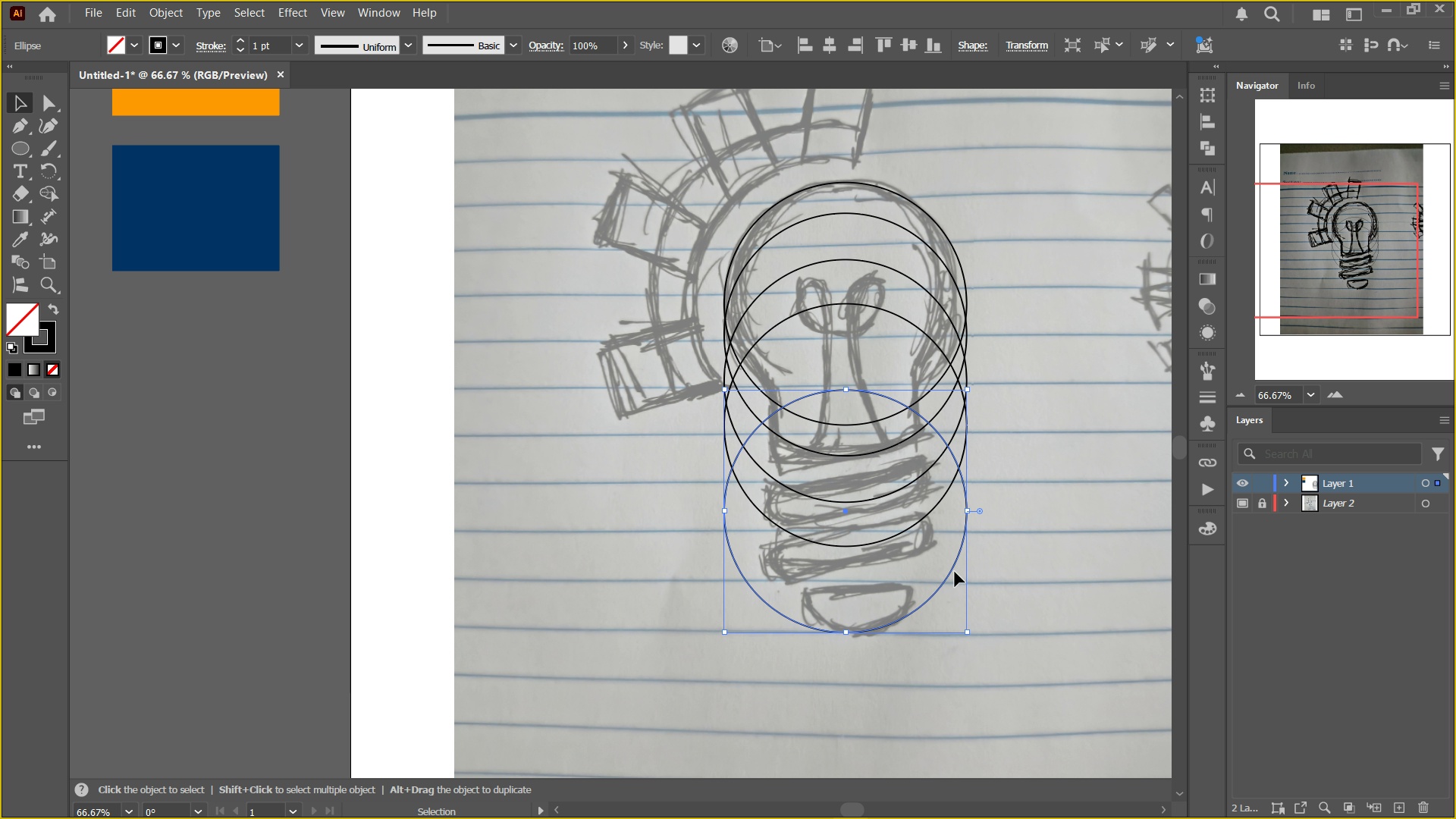 
hold_key(key=AltLeft, duration=3.42)
 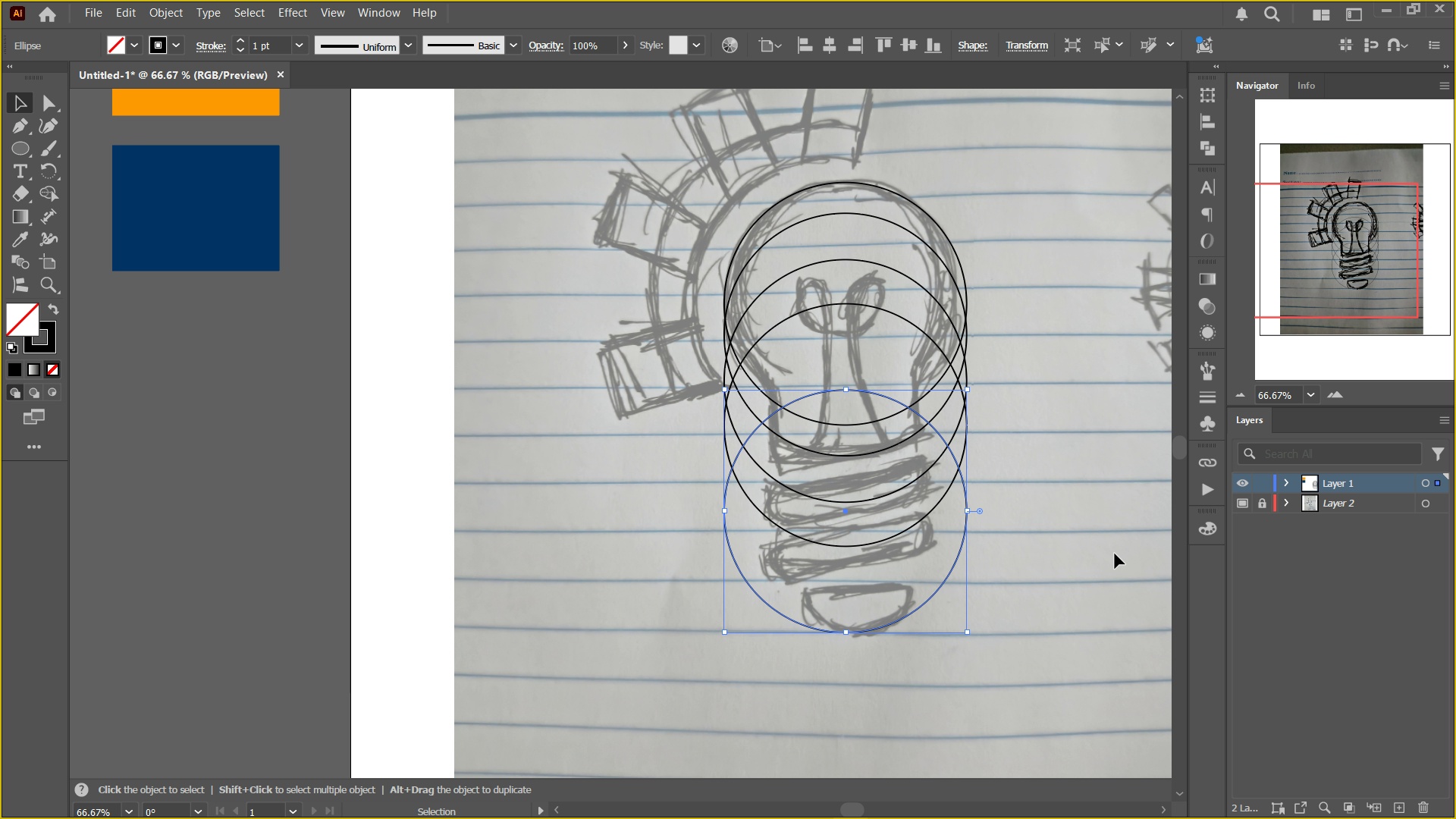 
hold_key(key=ShiftLeft, duration=1.51)
 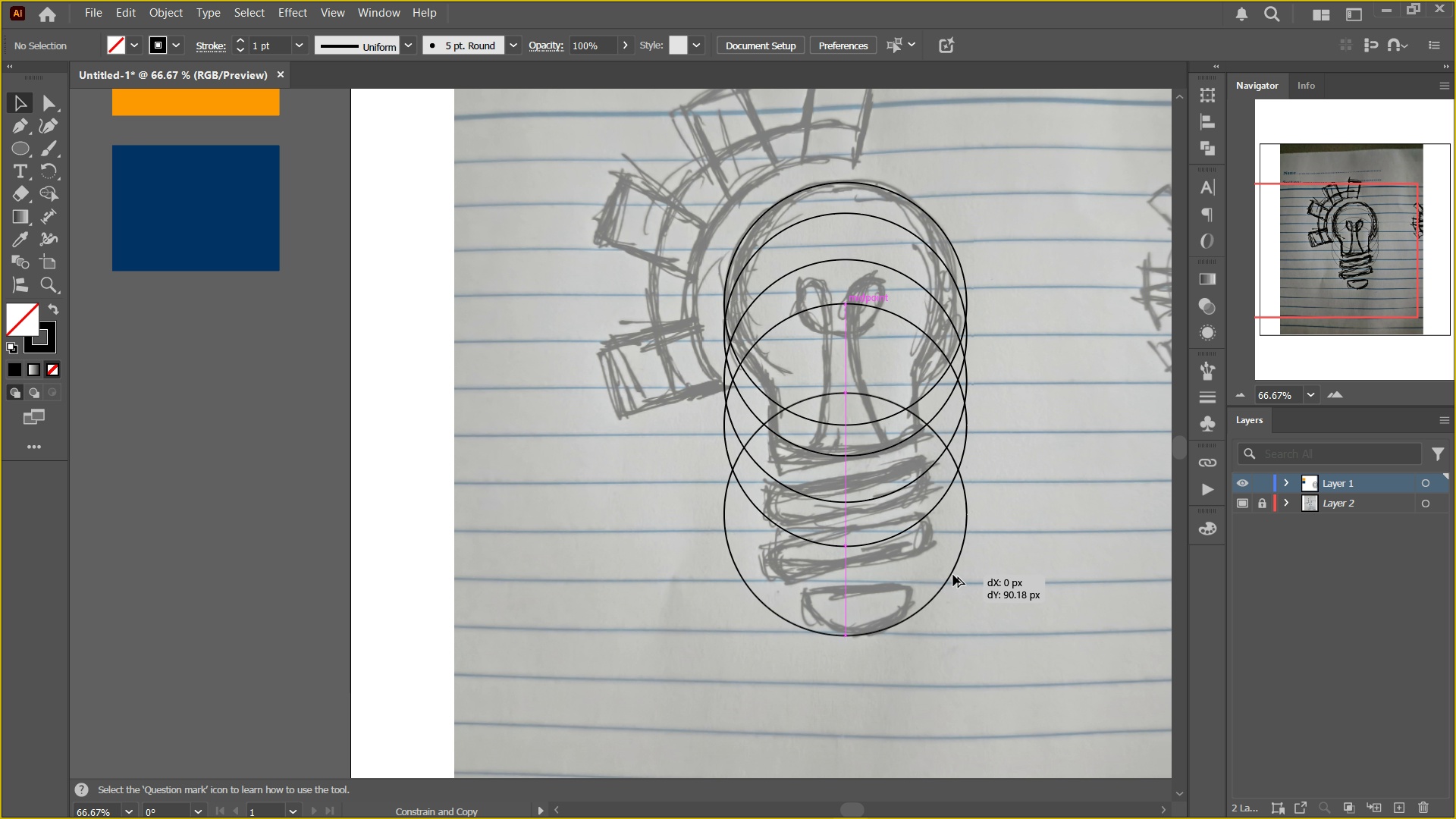 
hold_key(key=ShiftLeft, duration=1.5)
 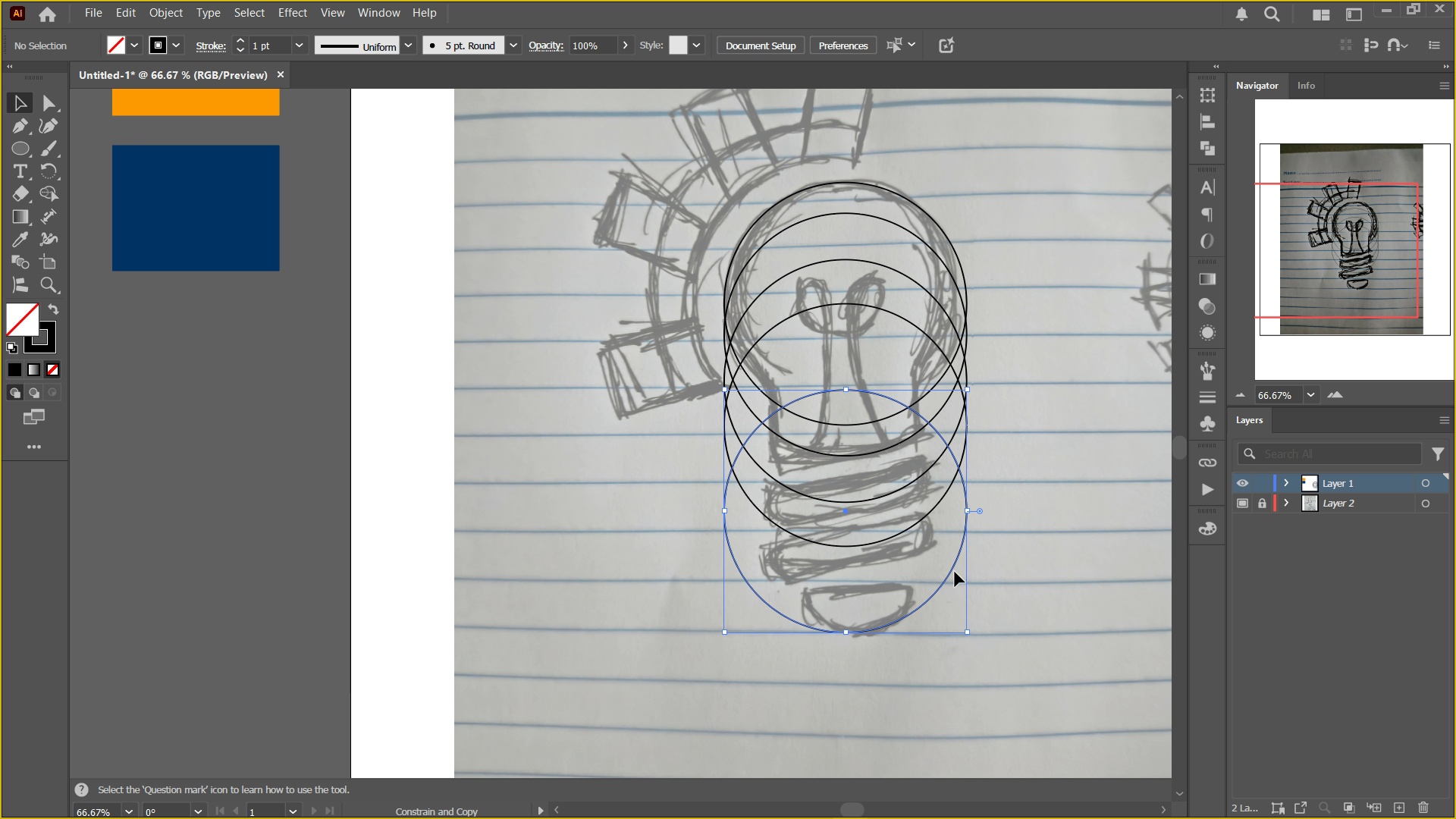 
key(Alt+Shift+ShiftLeft)
 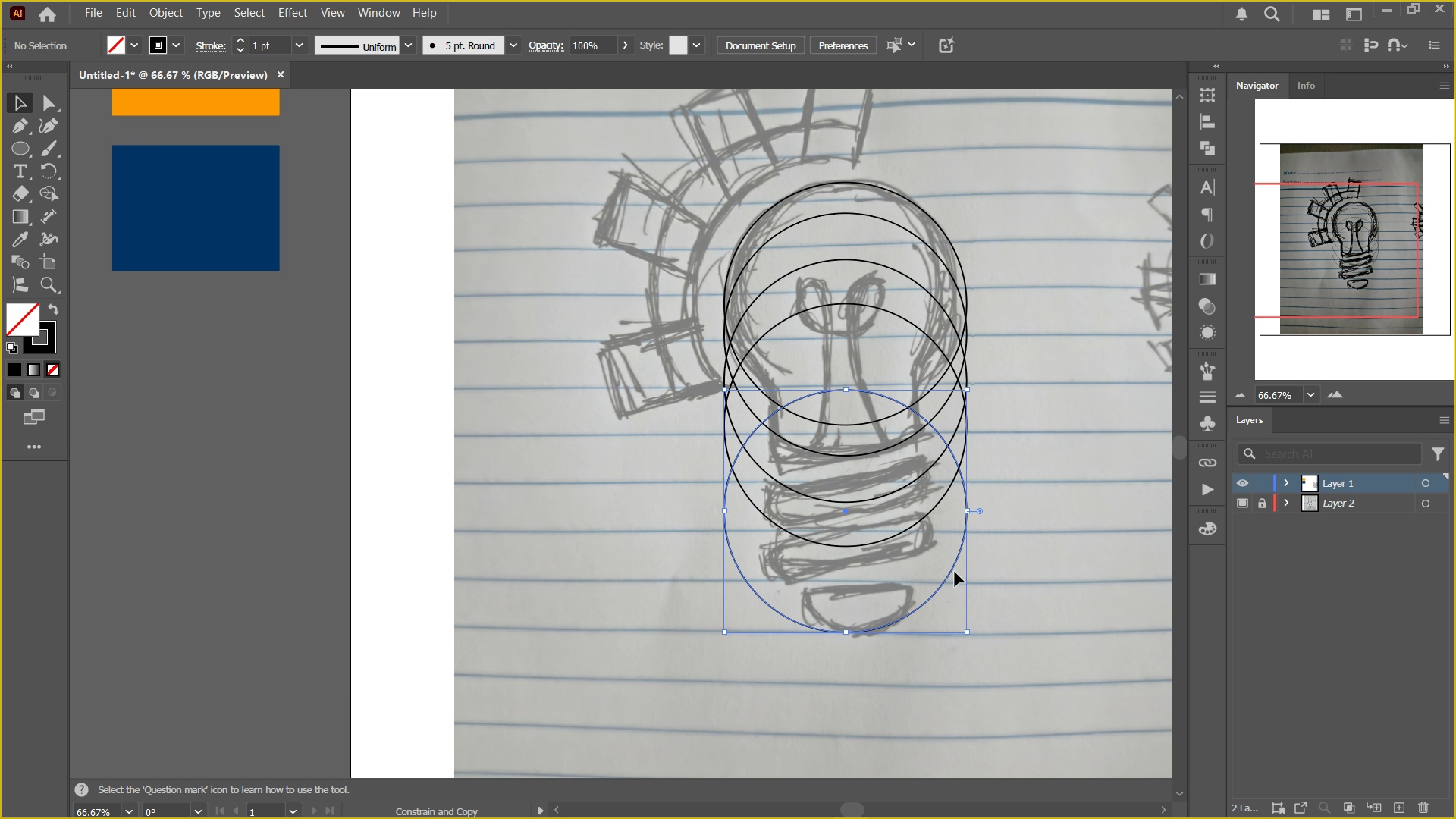 
key(Alt+Shift+ShiftLeft)
 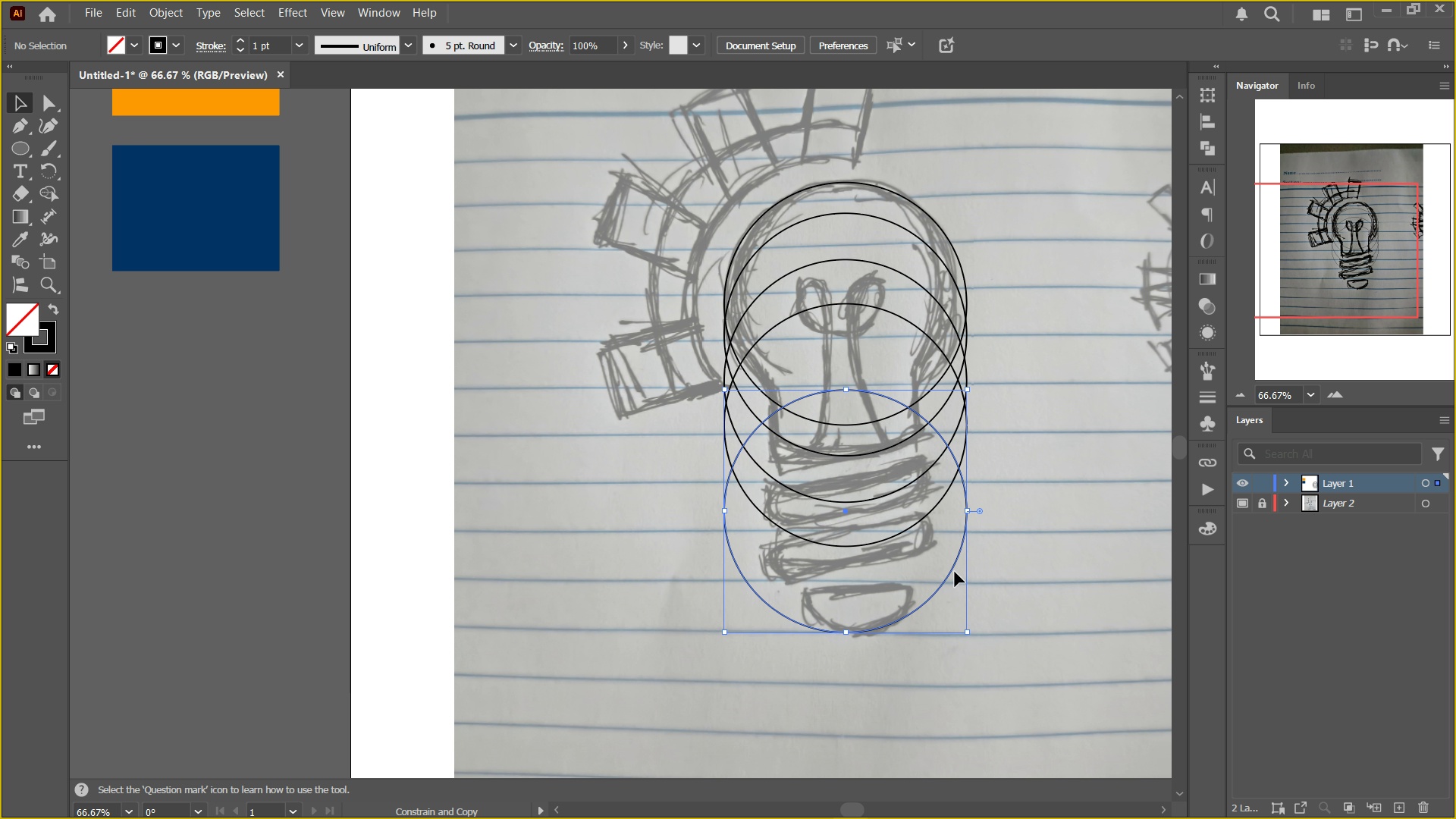 
key(Alt+Shift+ShiftLeft)
 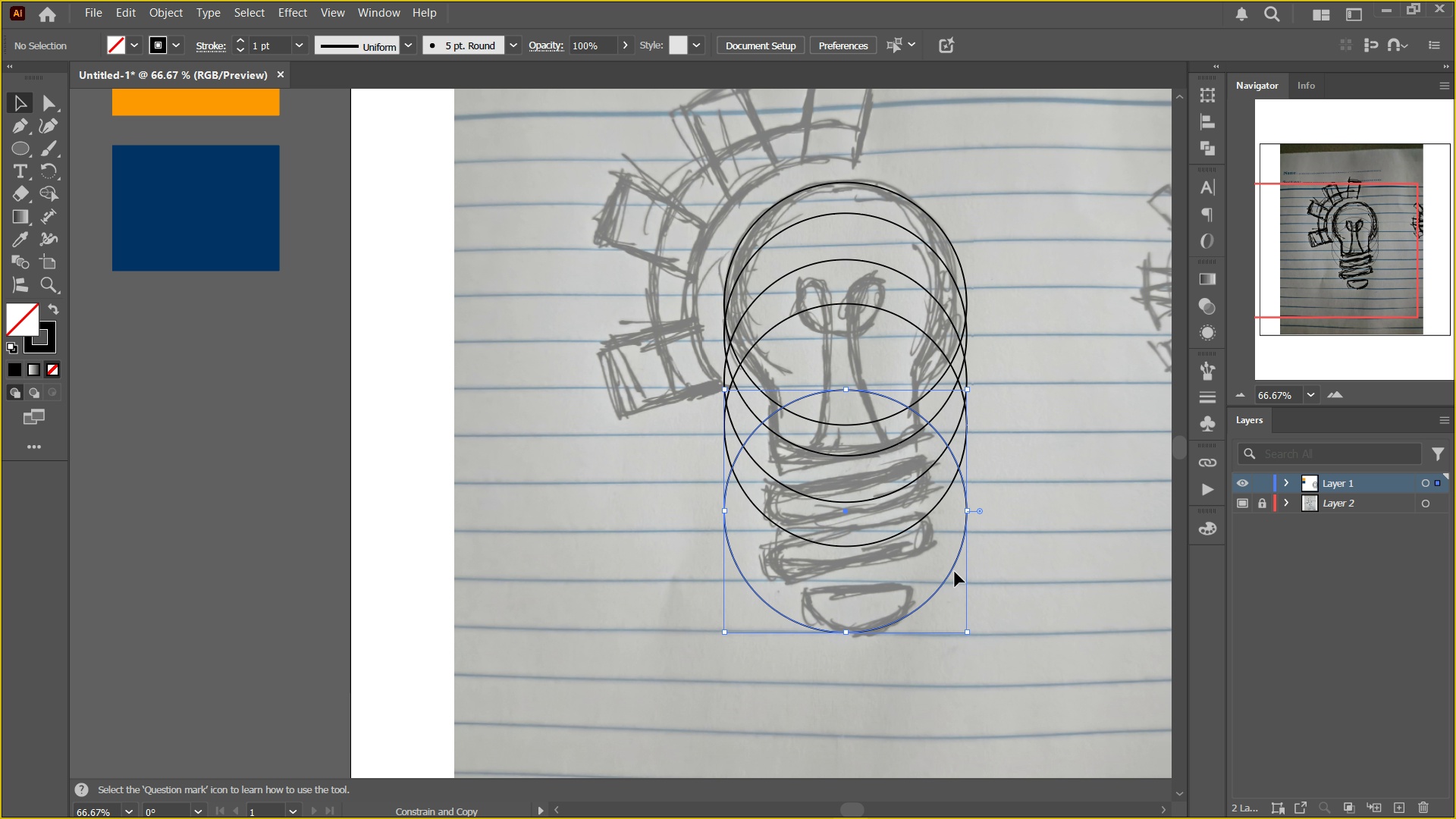 
key(Alt+Shift+ShiftLeft)
 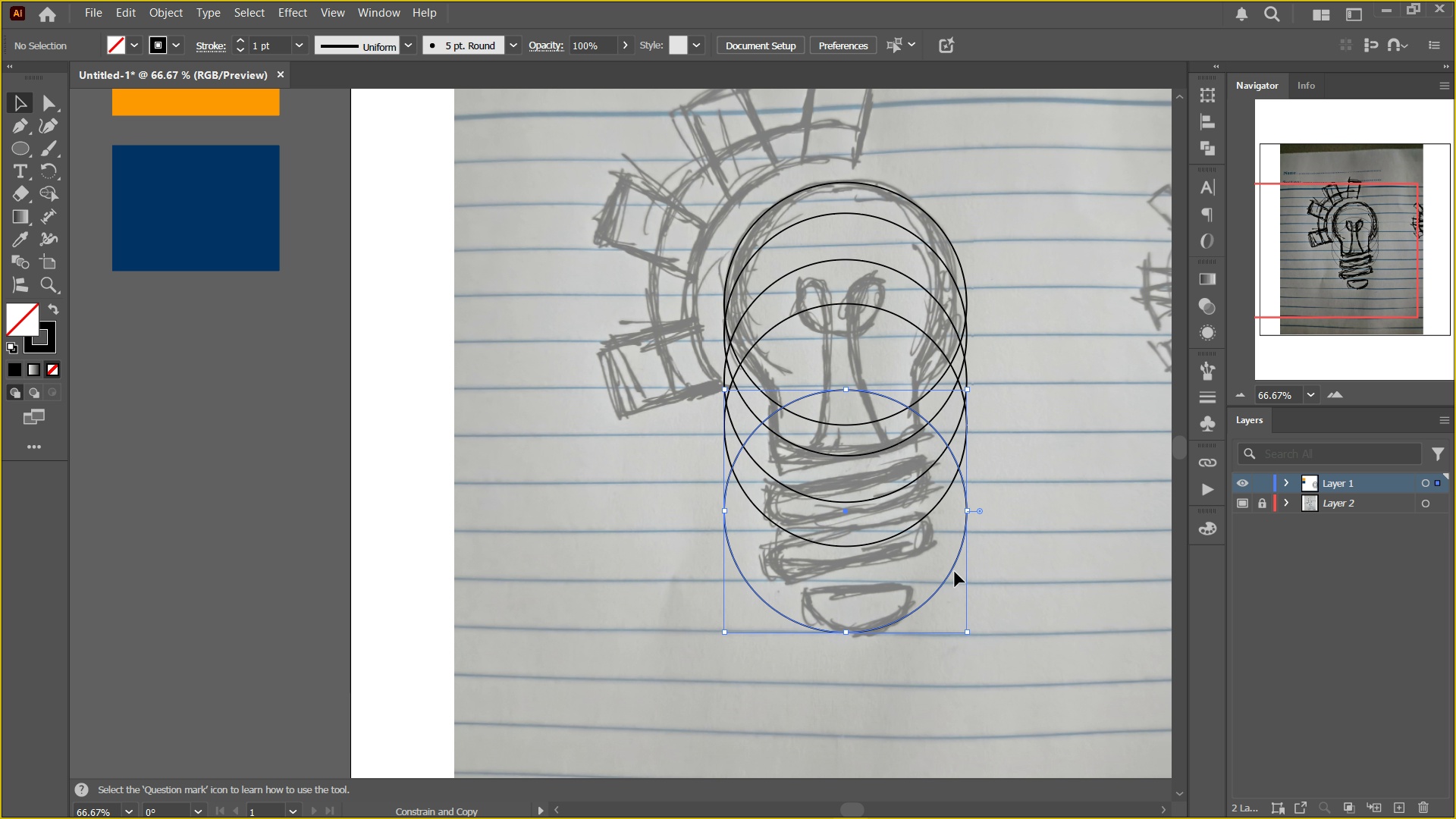 
key(Alt+Shift+ShiftLeft)
 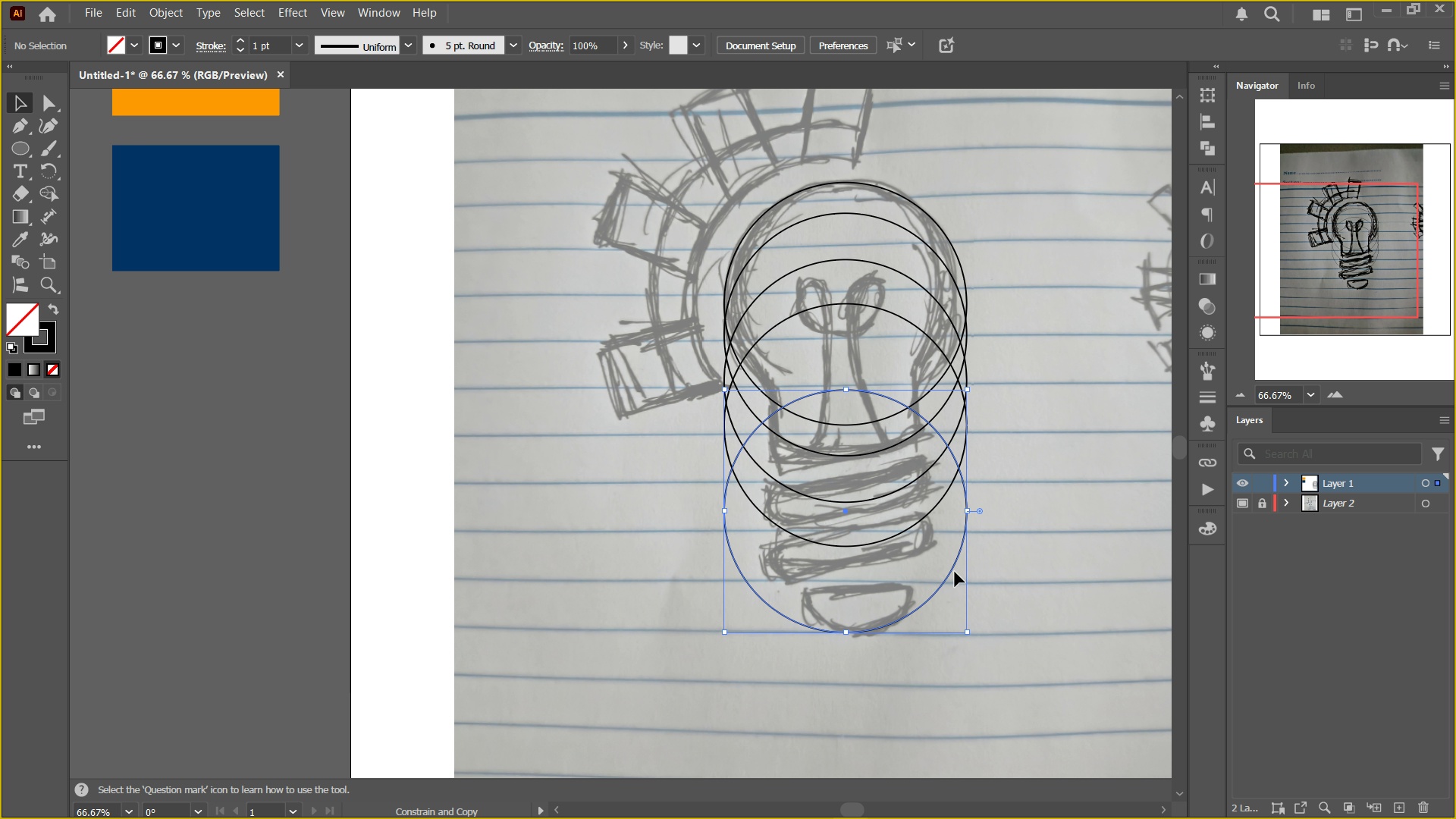 
key(Alt+Shift+ShiftLeft)
 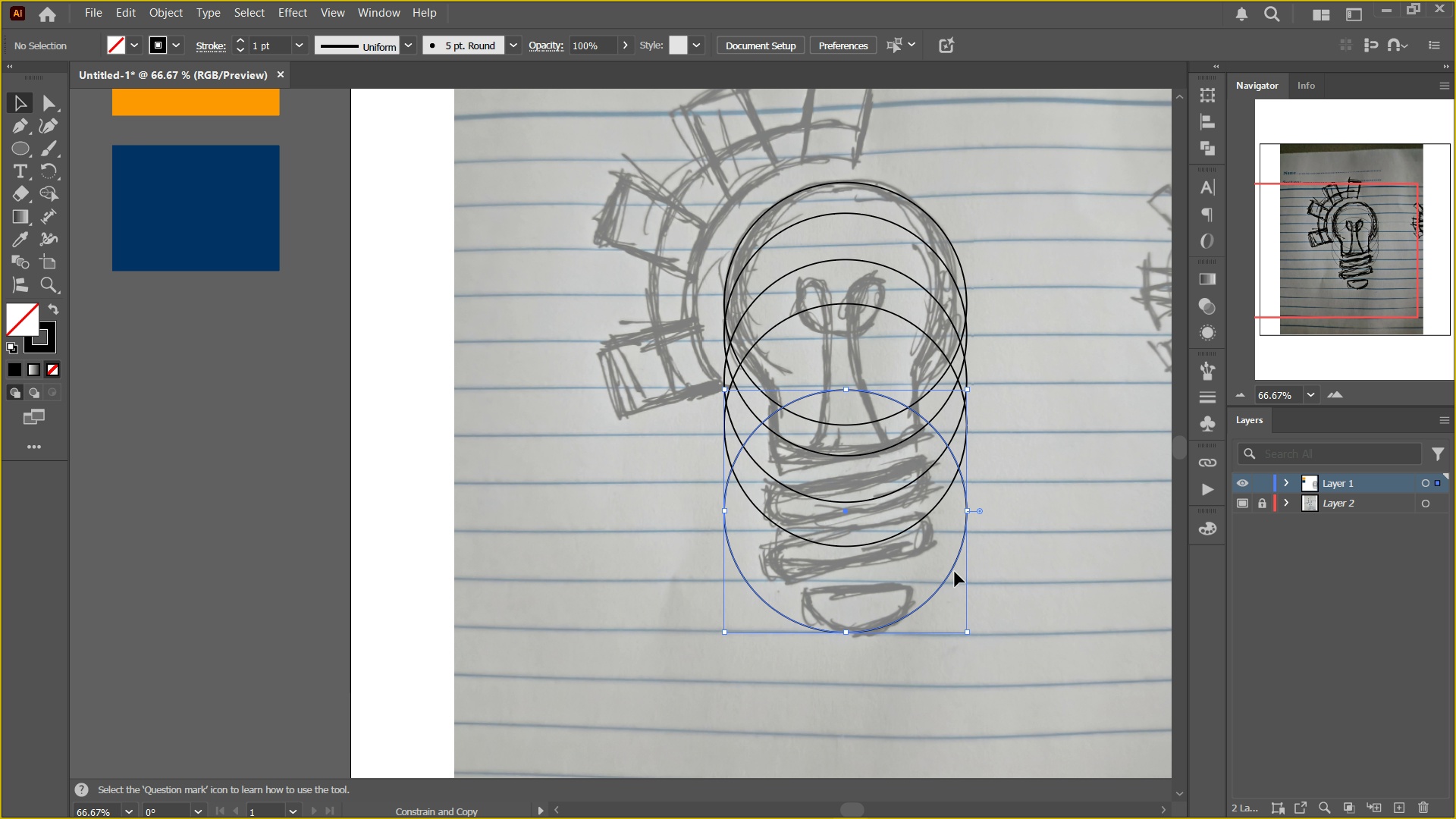 
key(Alt+Shift+ShiftLeft)
 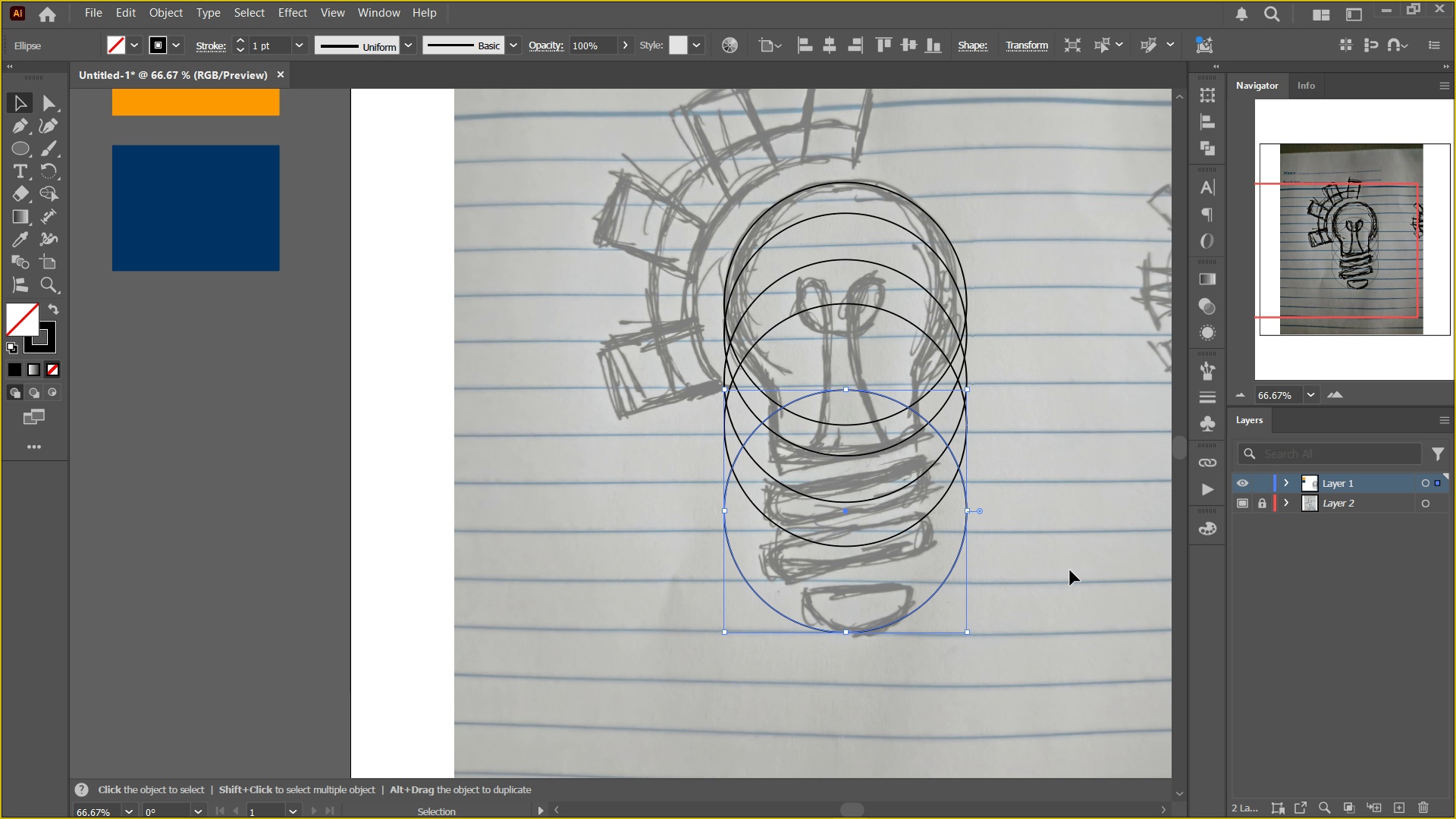 
left_click([1070, 570])
 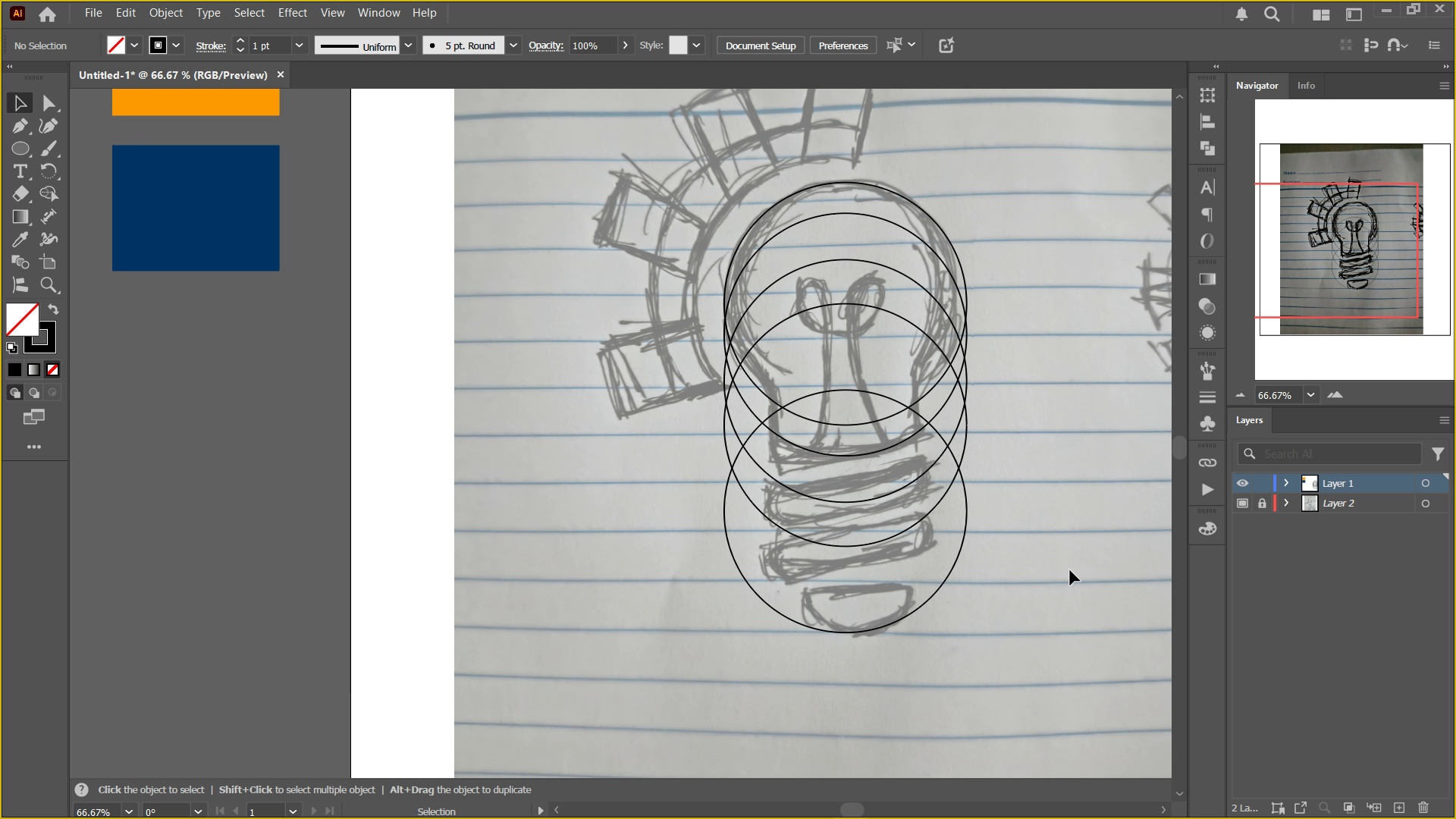 
wait(11.4)
 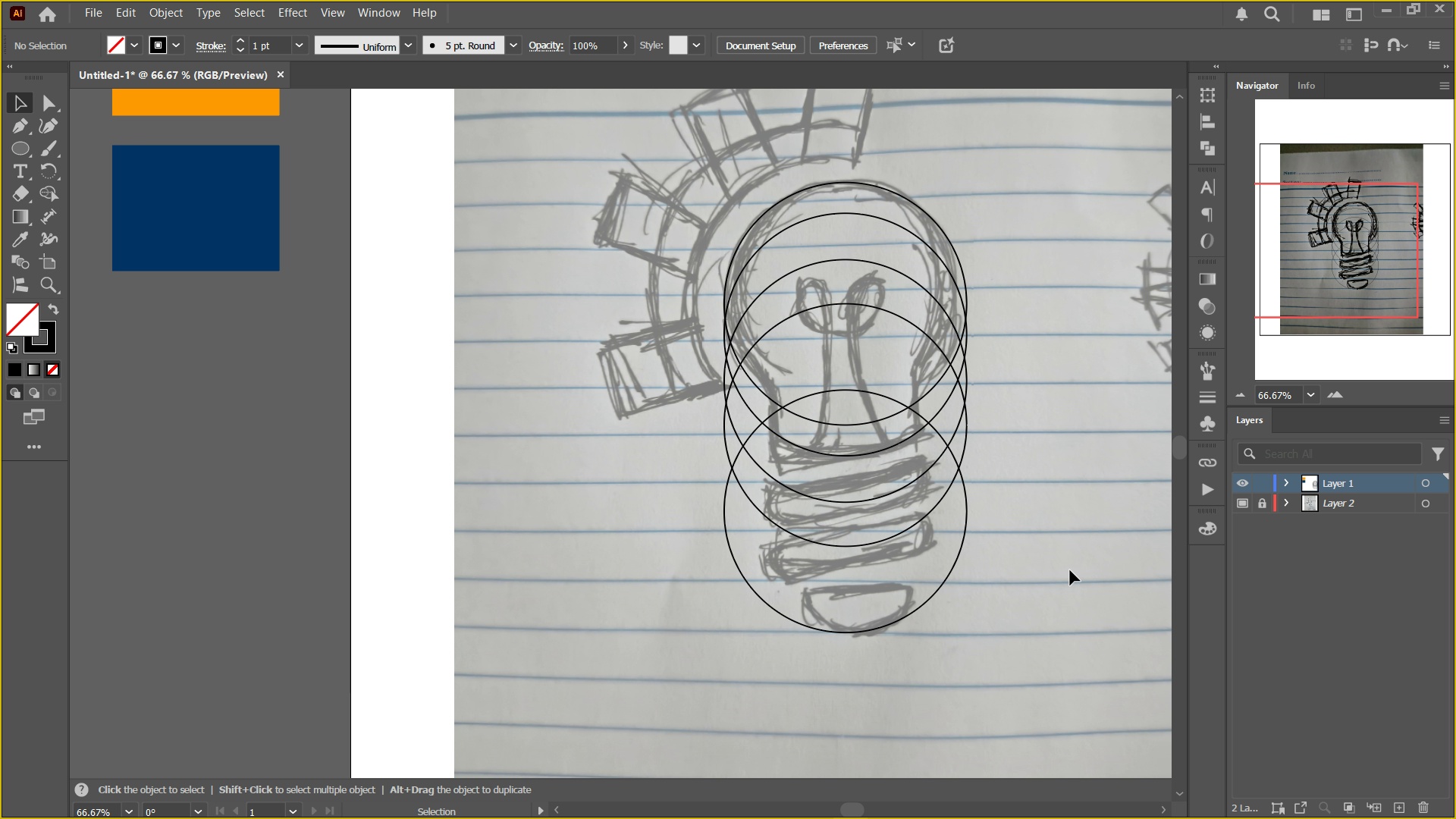 
hold_key(key=Space, duration=0.52)
 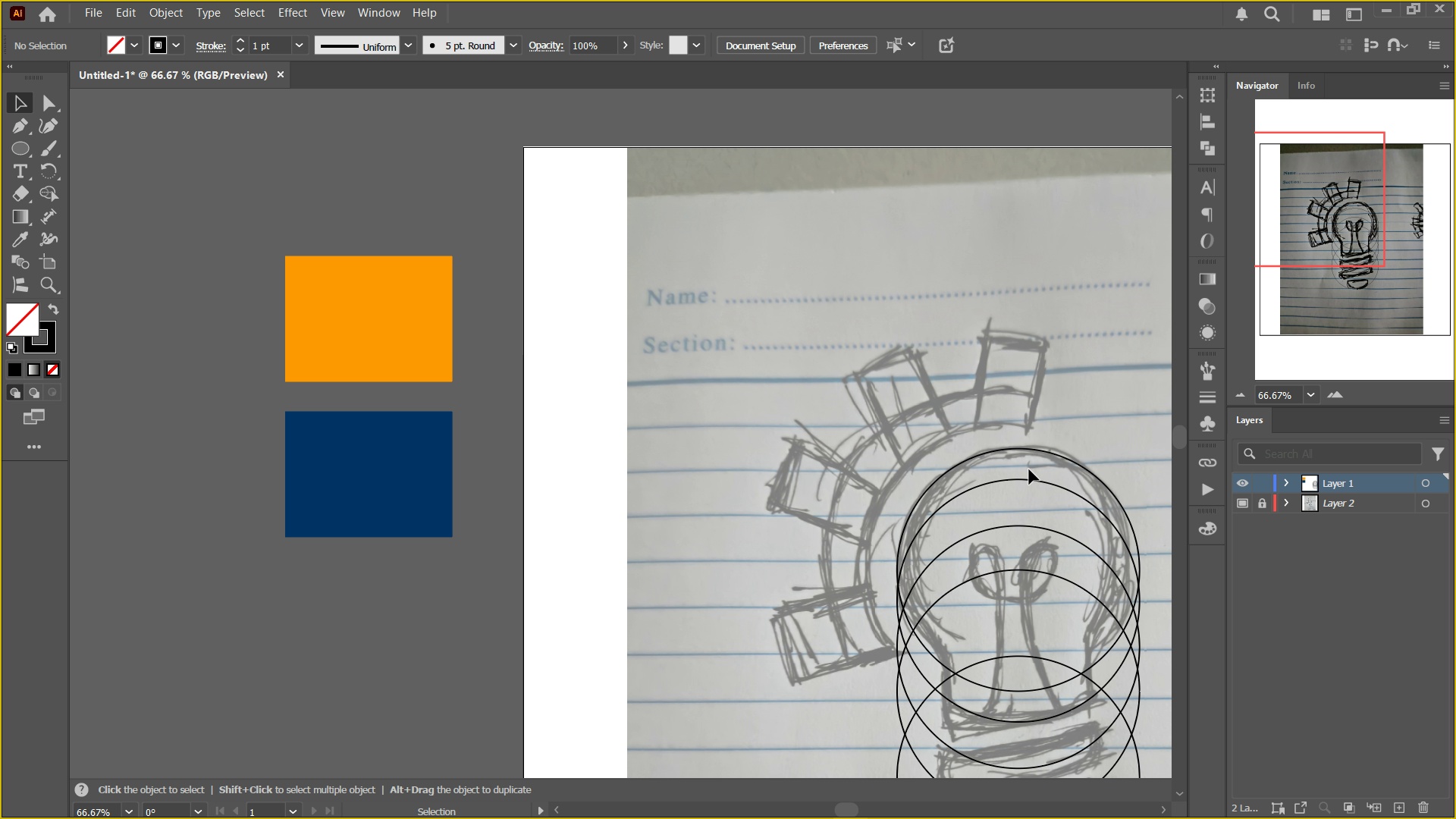 
left_click_drag(start_coordinate=[811, 247], to_coordinate=[984, 513])
 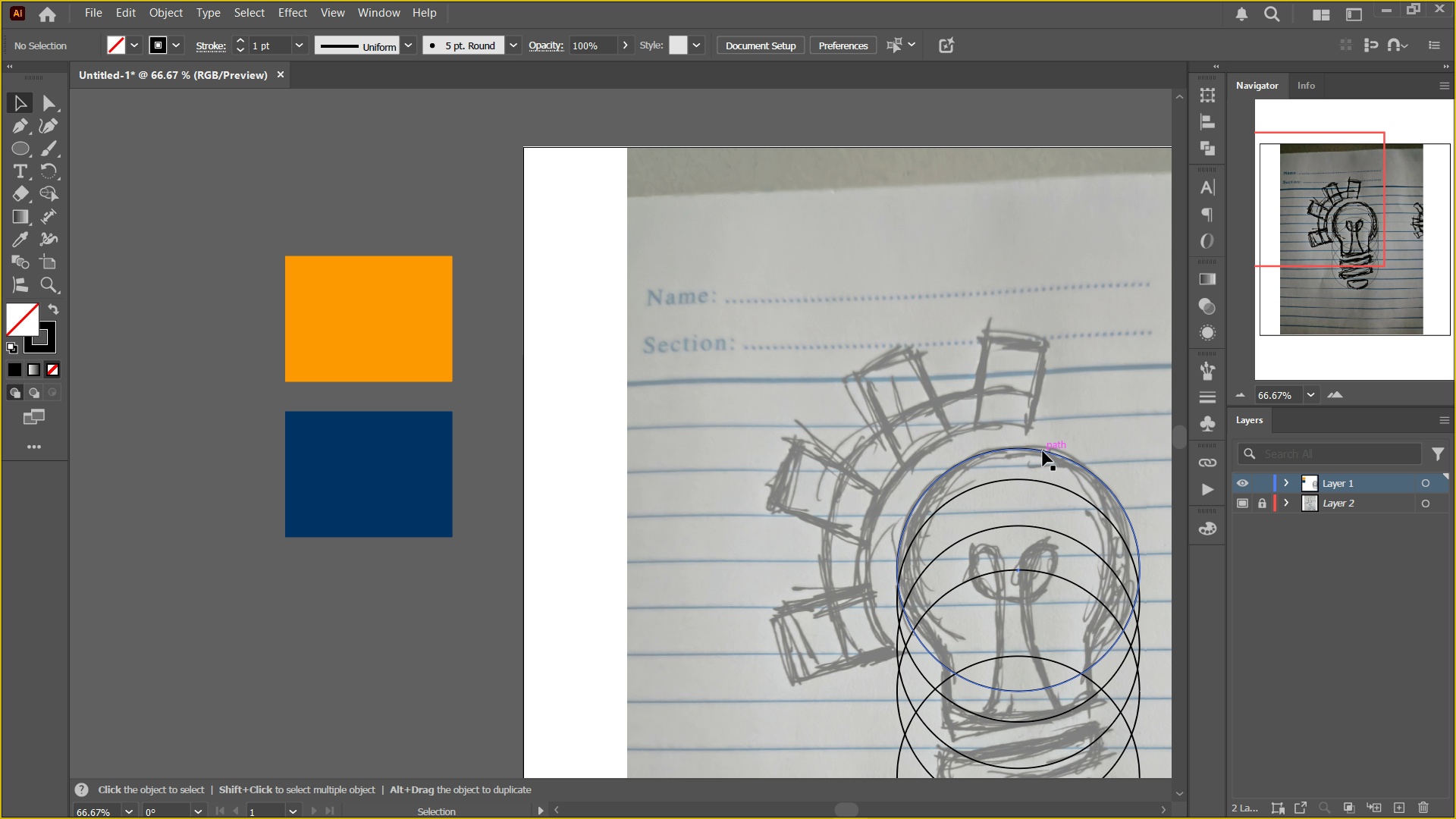 
hold_key(key=Space, duration=1.51)
 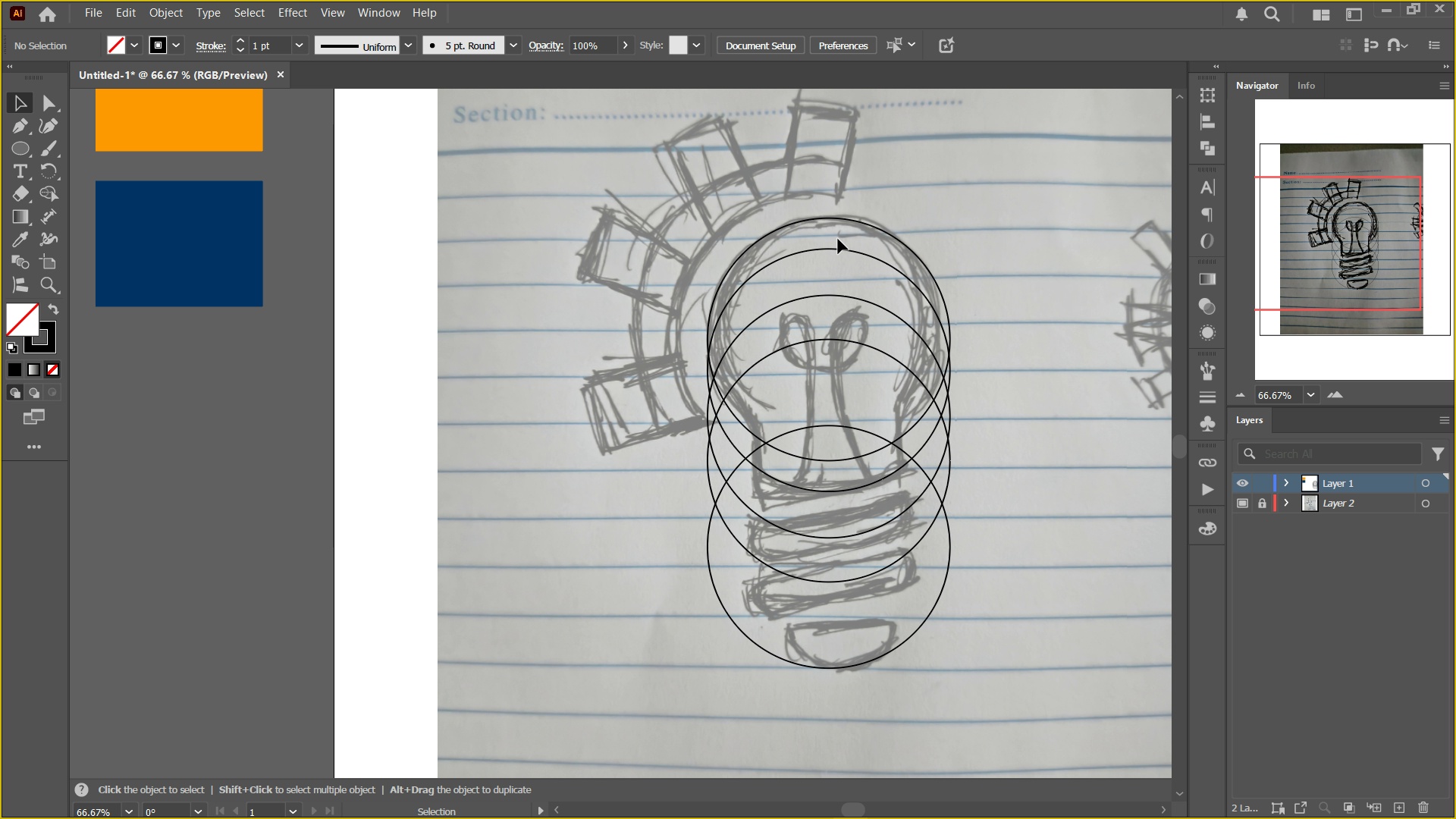 
left_click_drag(start_coordinate=[1028, 470], to_coordinate=[838, 239])
 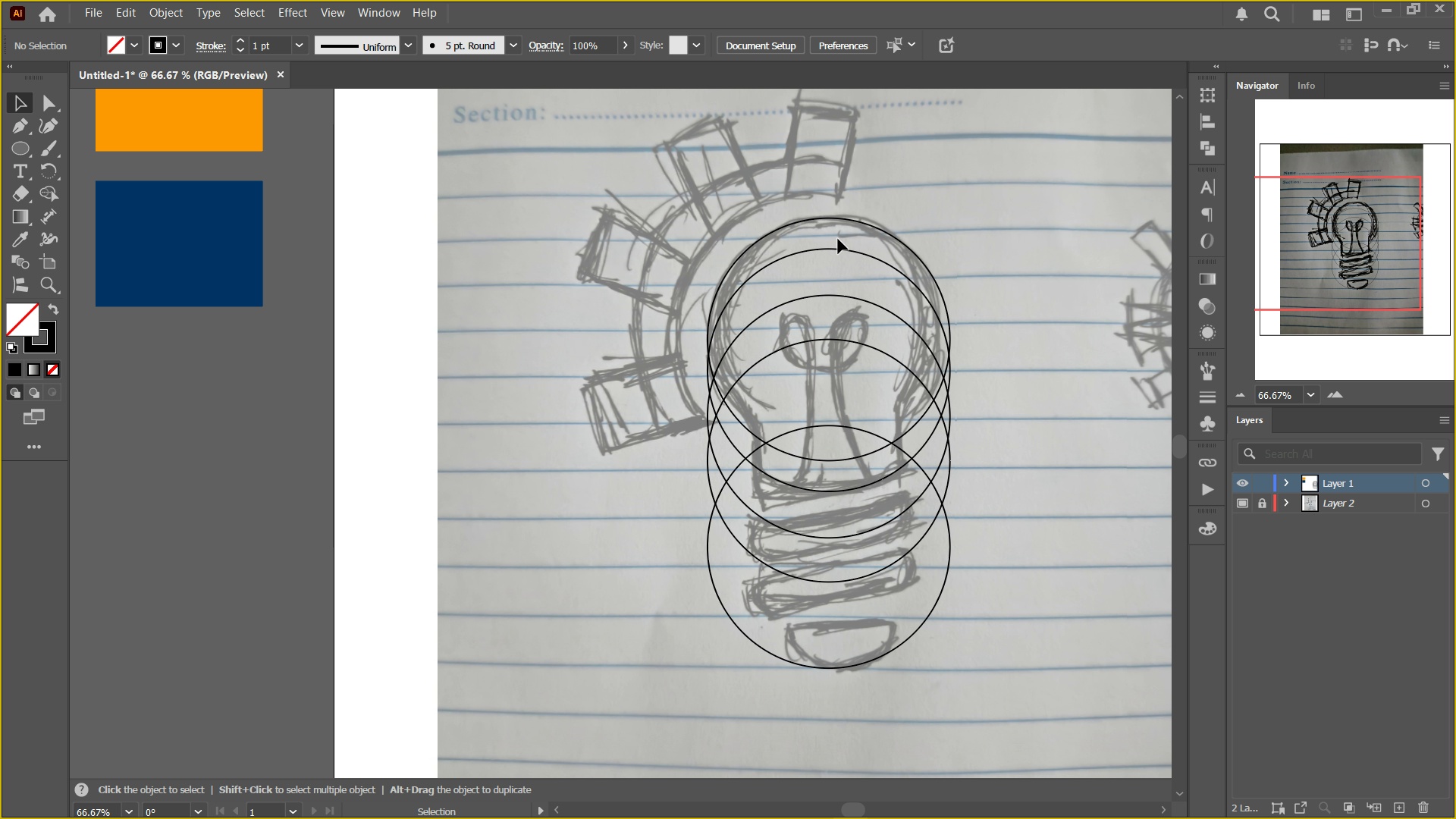 
left_click([992, 569])
 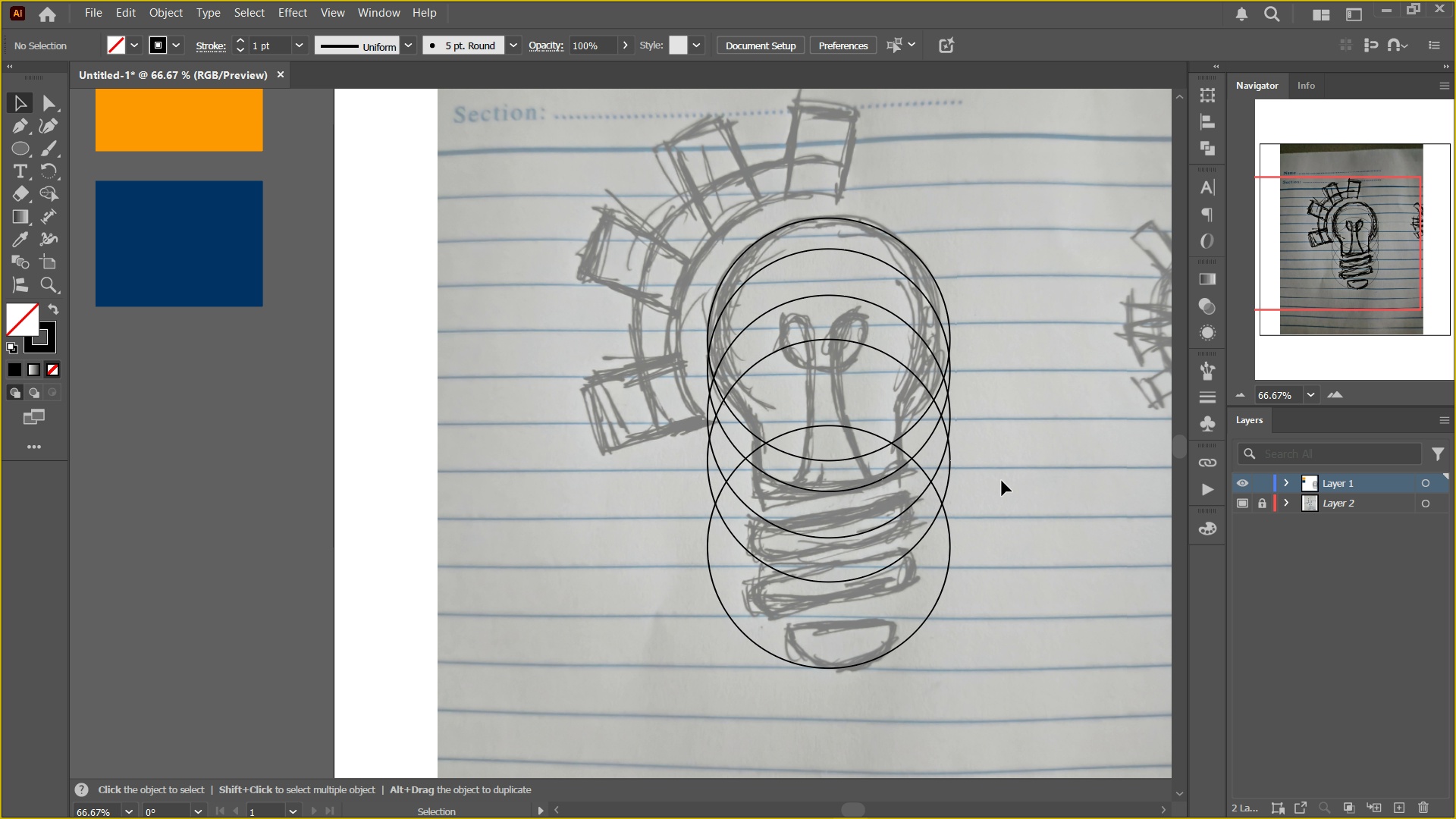 
left_click([1003, 500])
 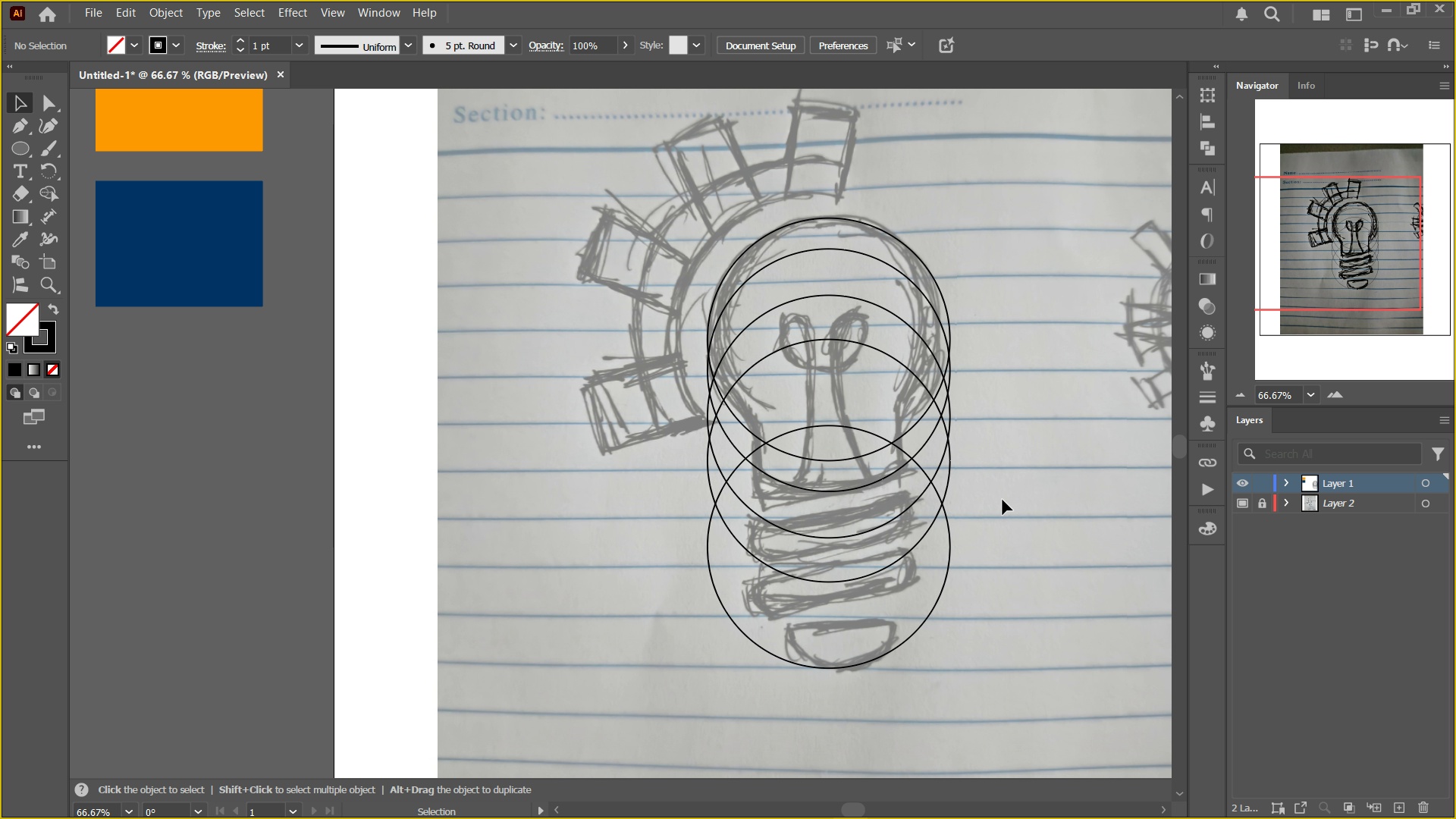 
key(Control+Equal)
 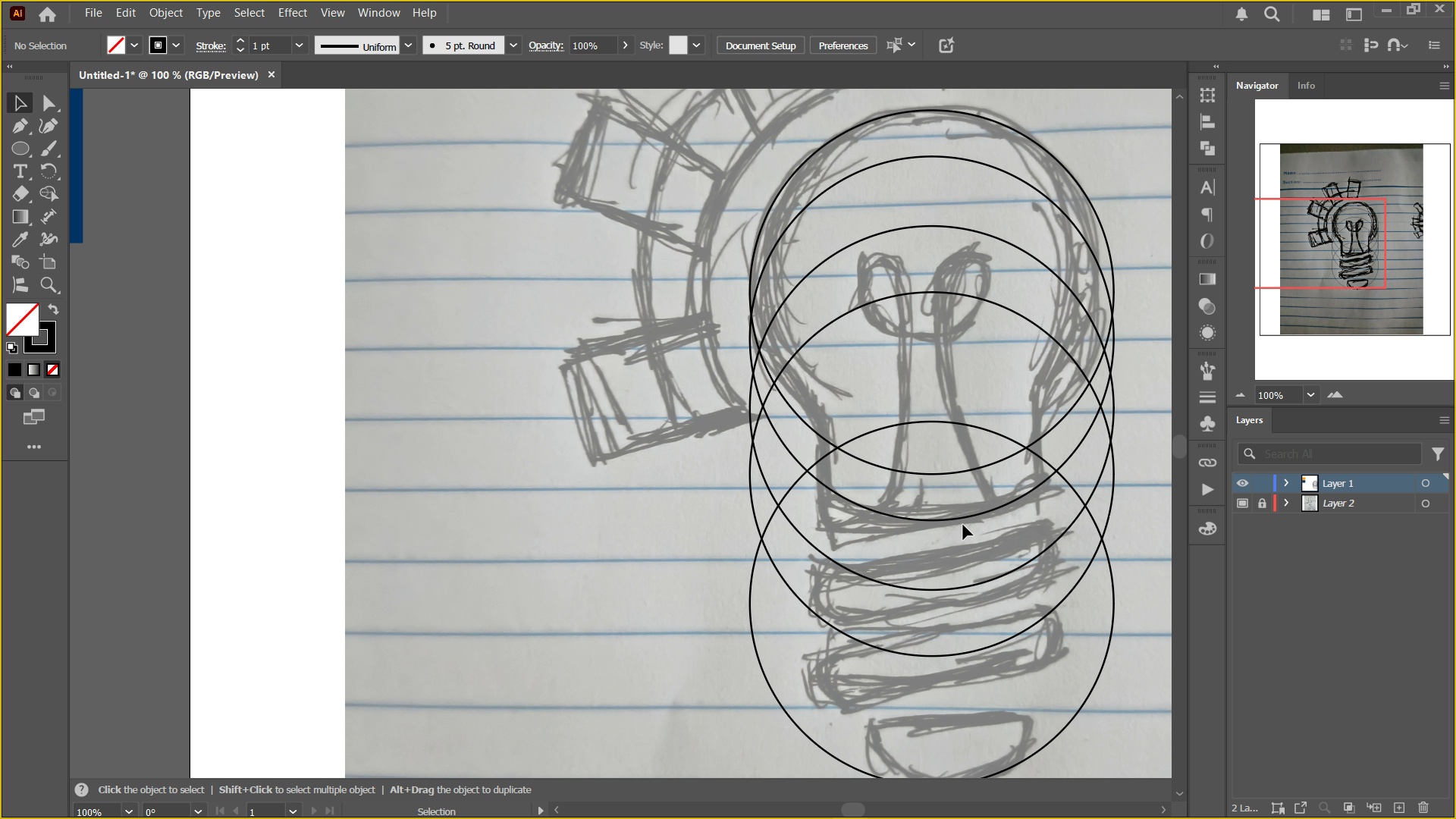 
hold_key(key=Space, duration=1.5)
 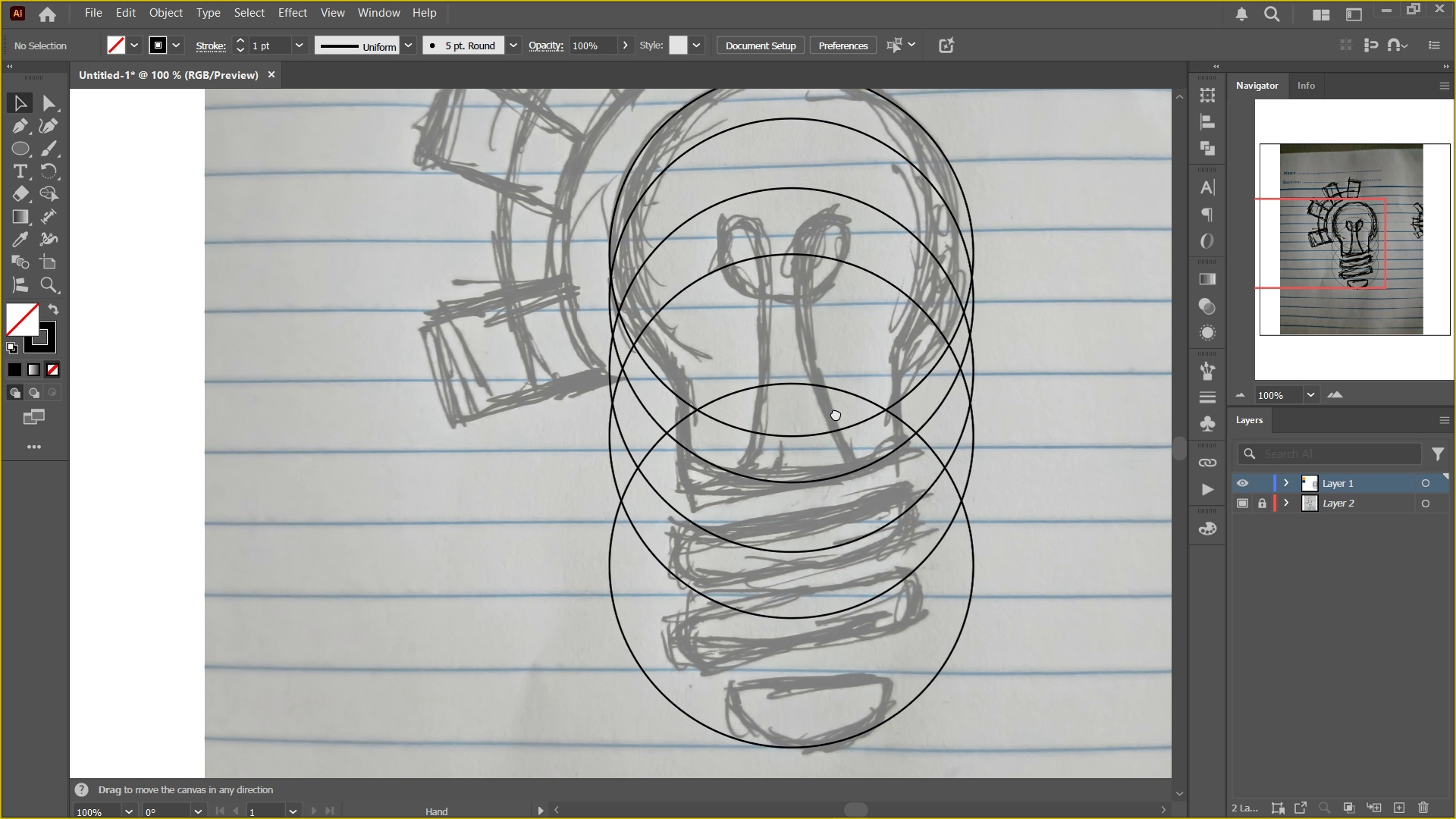 
left_click_drag(start_coordinate=[976, 450], to_coordinate=[836, 435])
 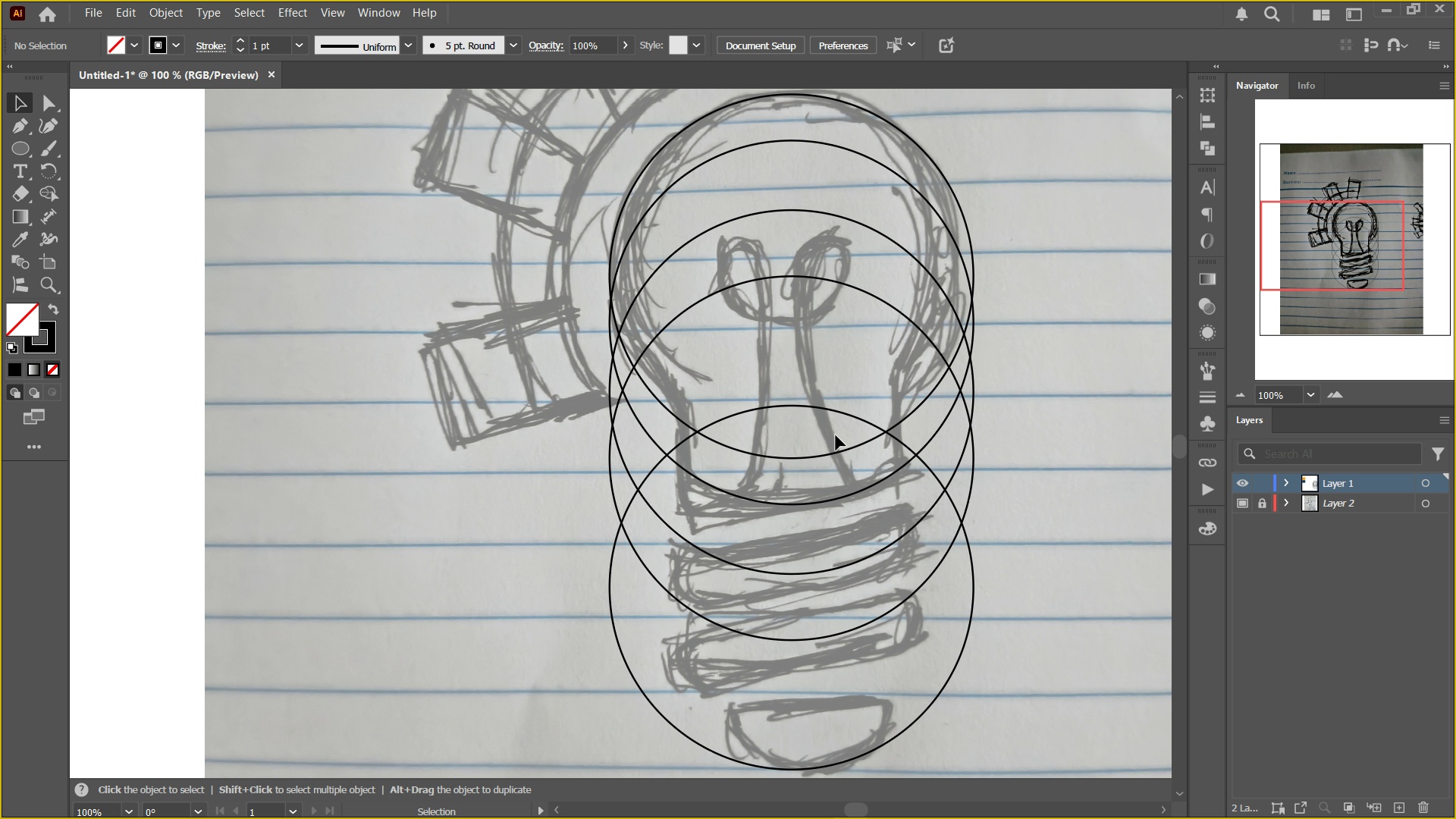 
hold_key(key=Space, duration=1.52)
 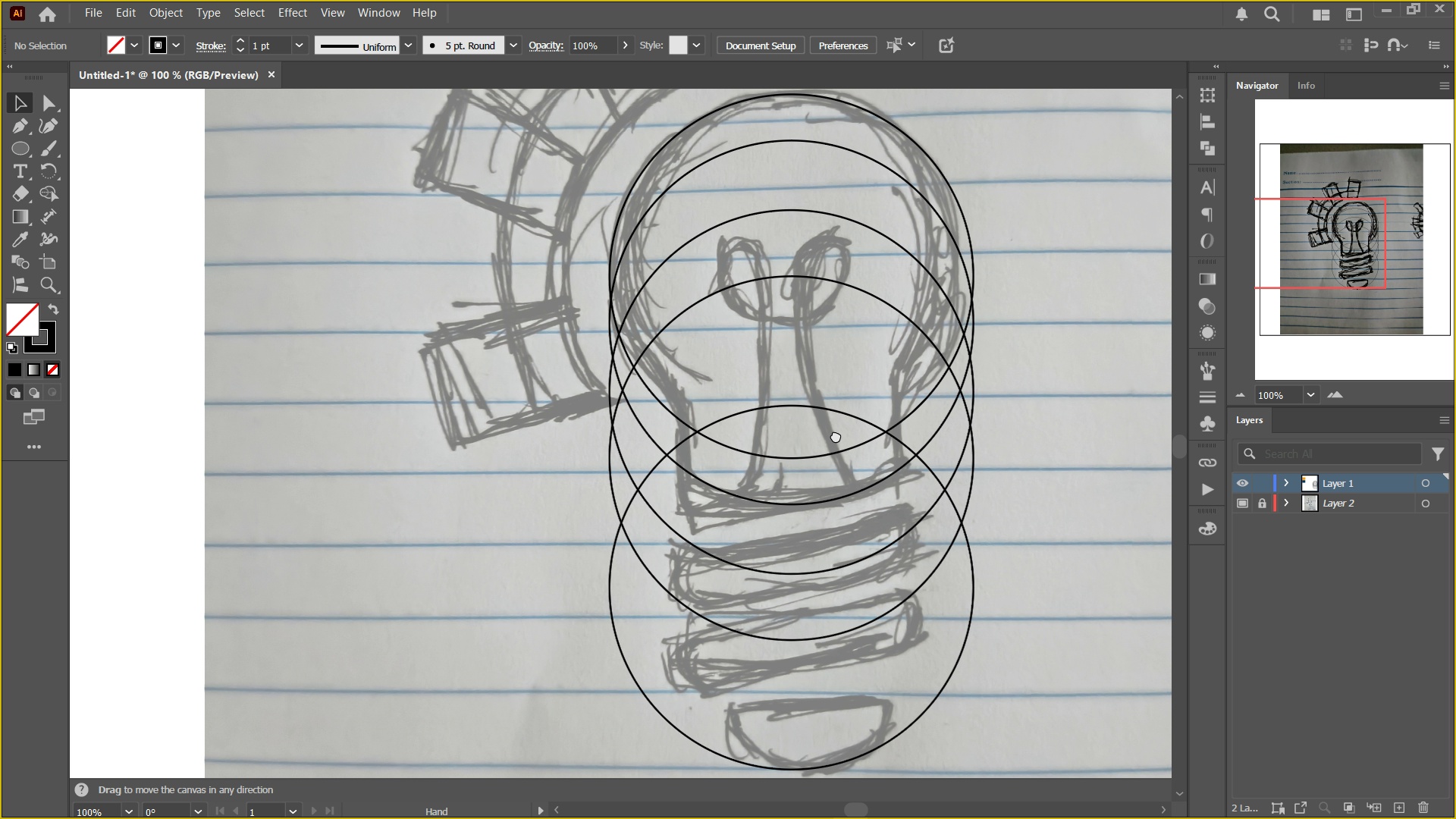 
hold_key(key=Space, duration=0.71)
 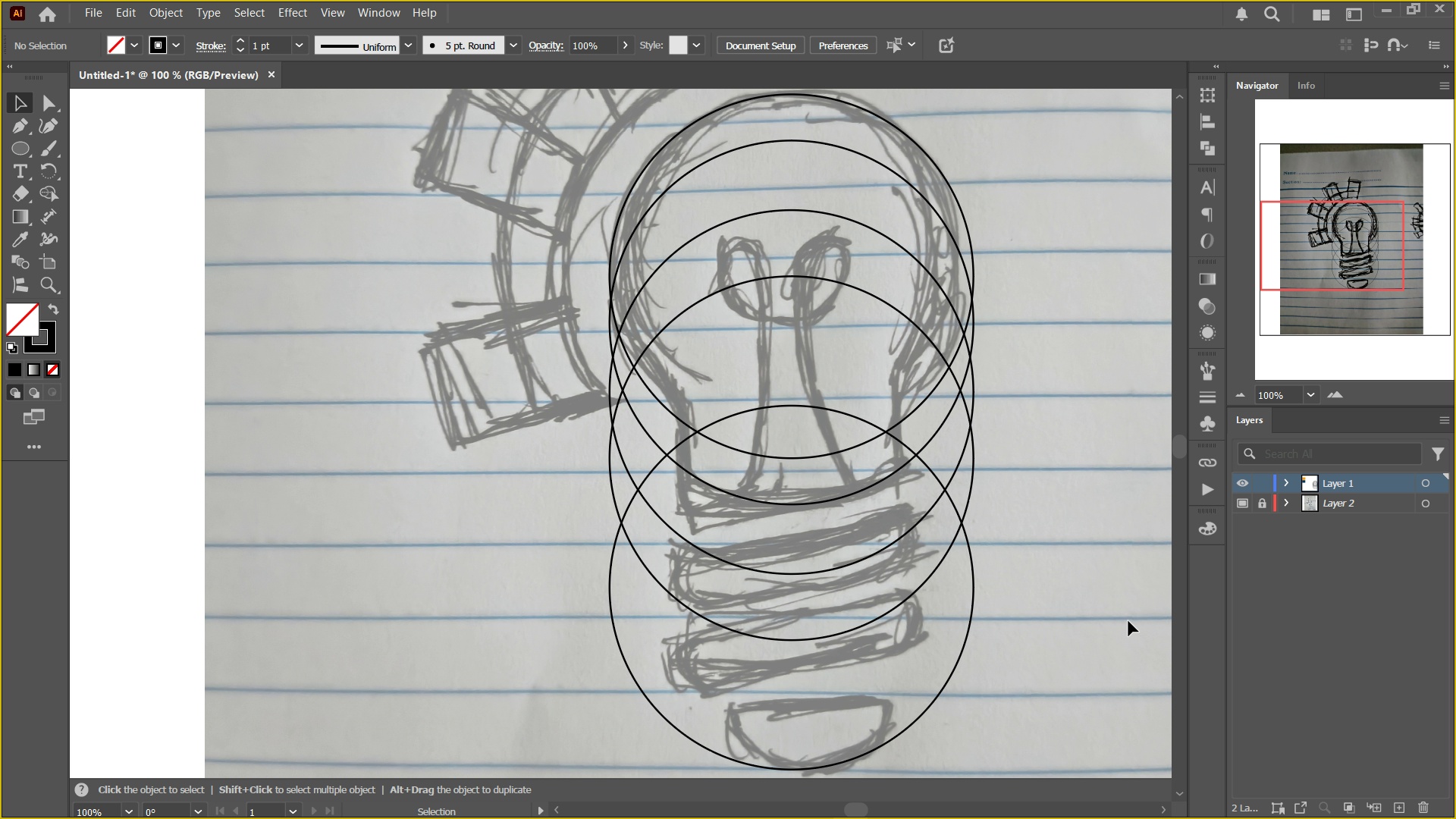 
left_click_drag(start_coordinate=[1031, 467], to_coordinate=[574, 694])
 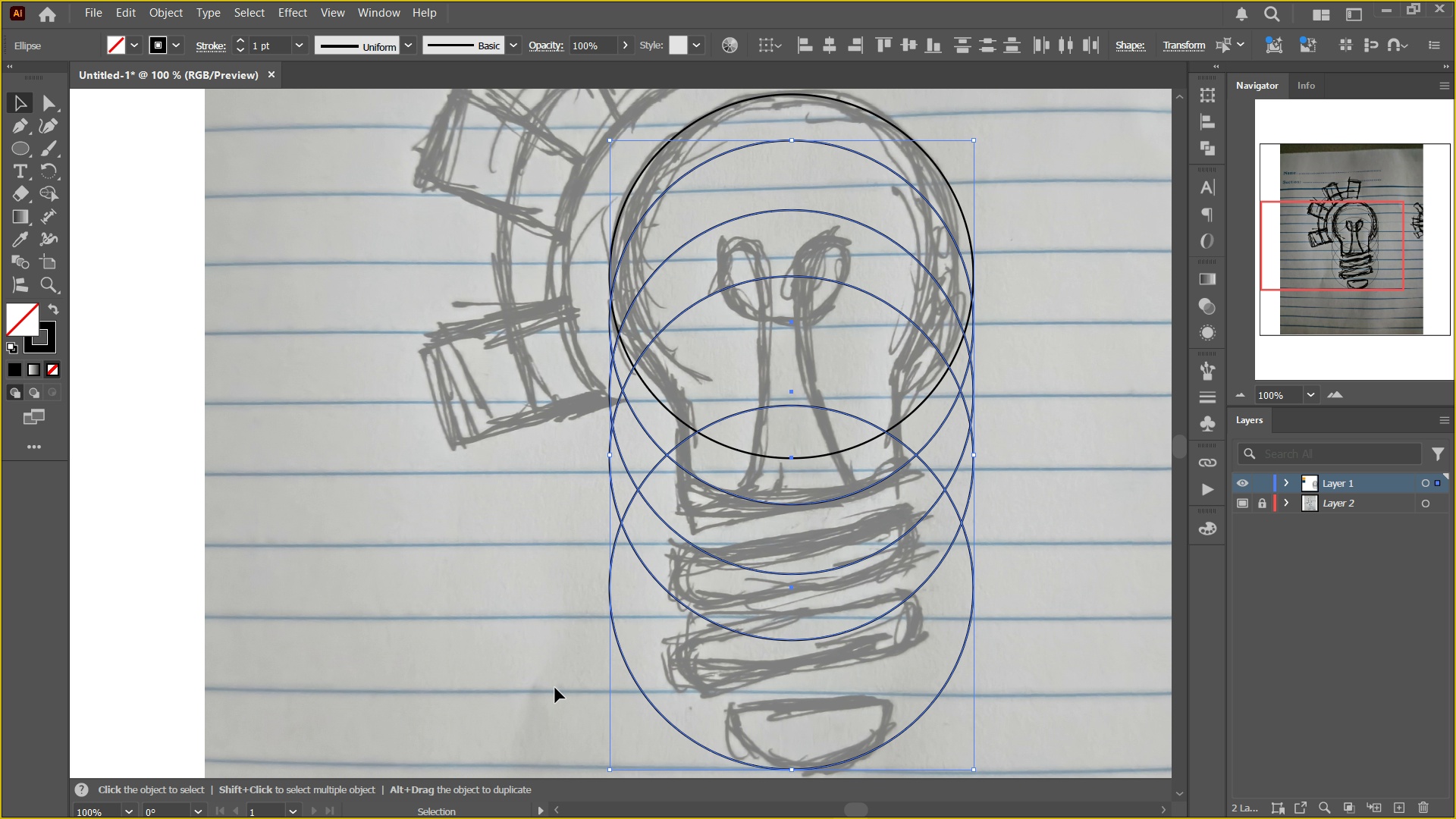 
key(Enter)
 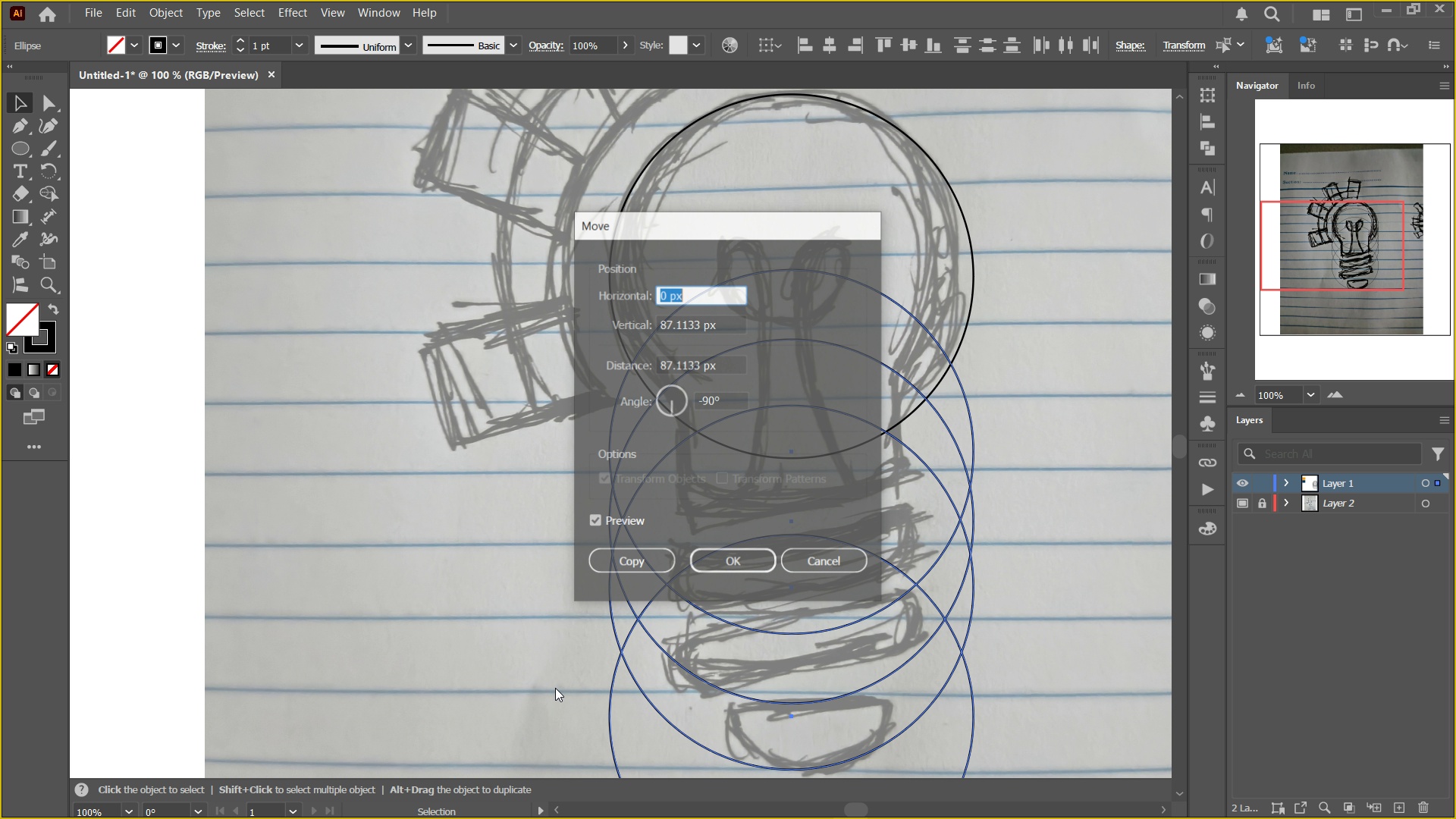 
key(Backspace)
 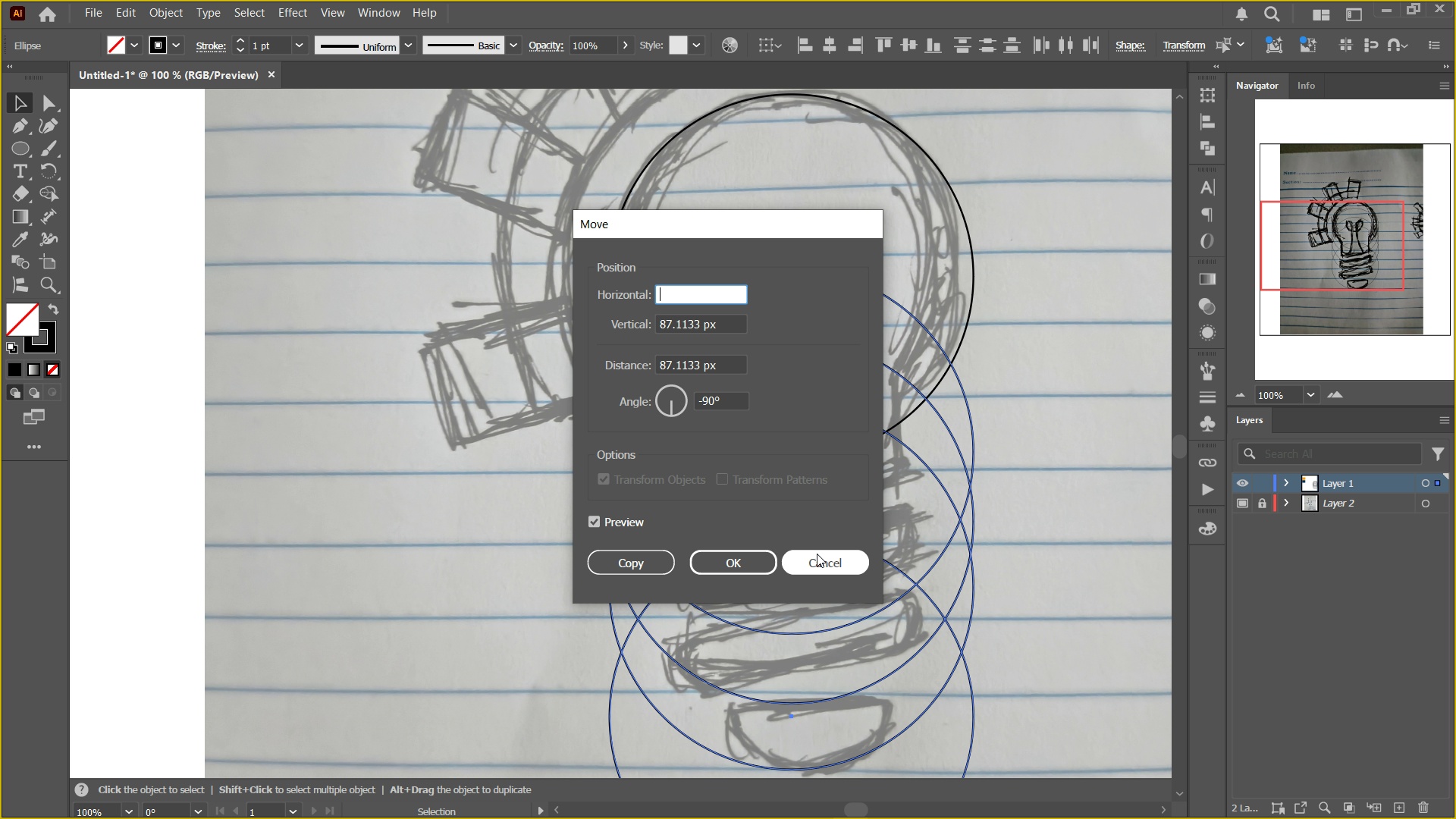 
left_click([820, 572])
 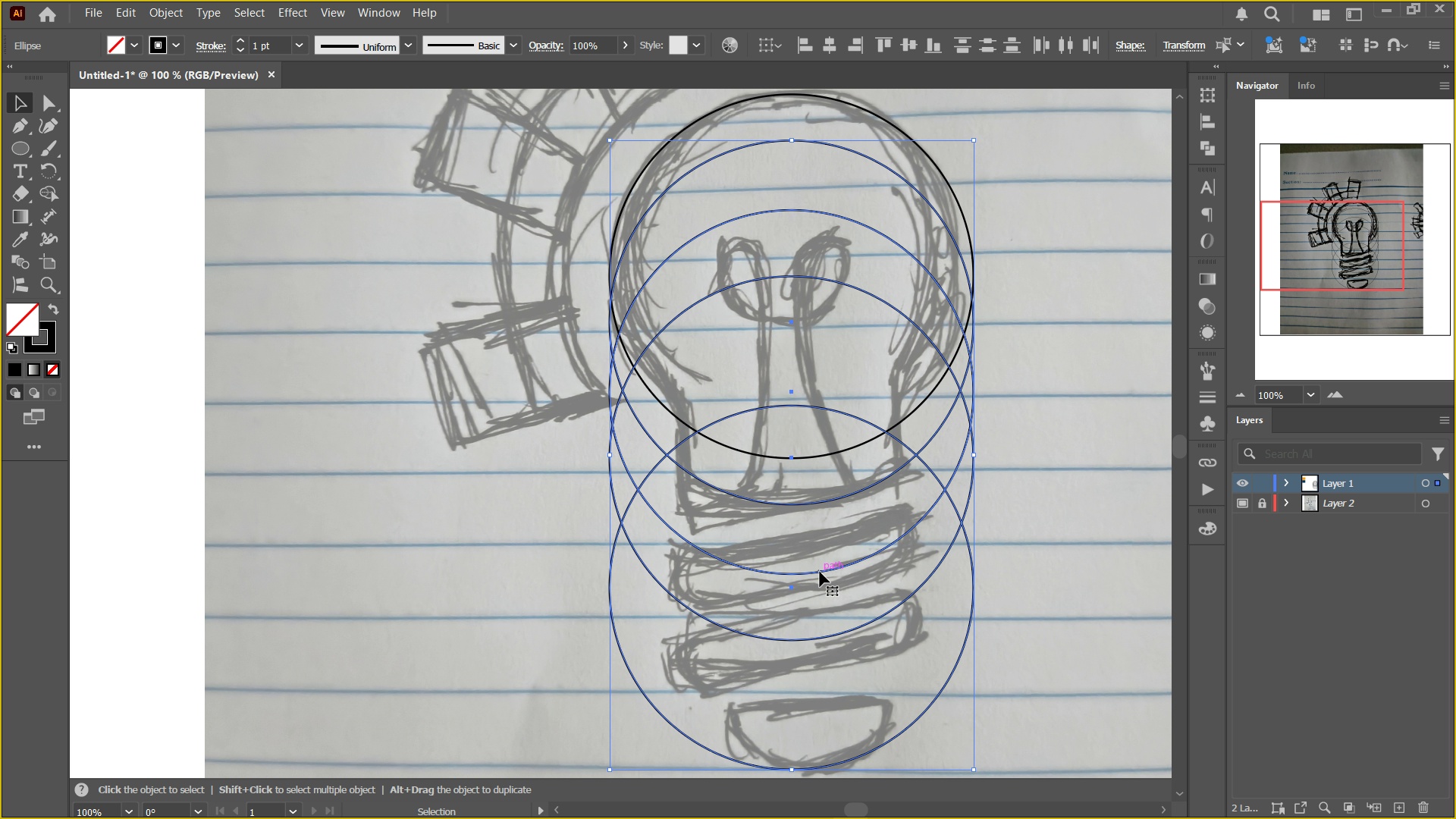 
key(Delete)
 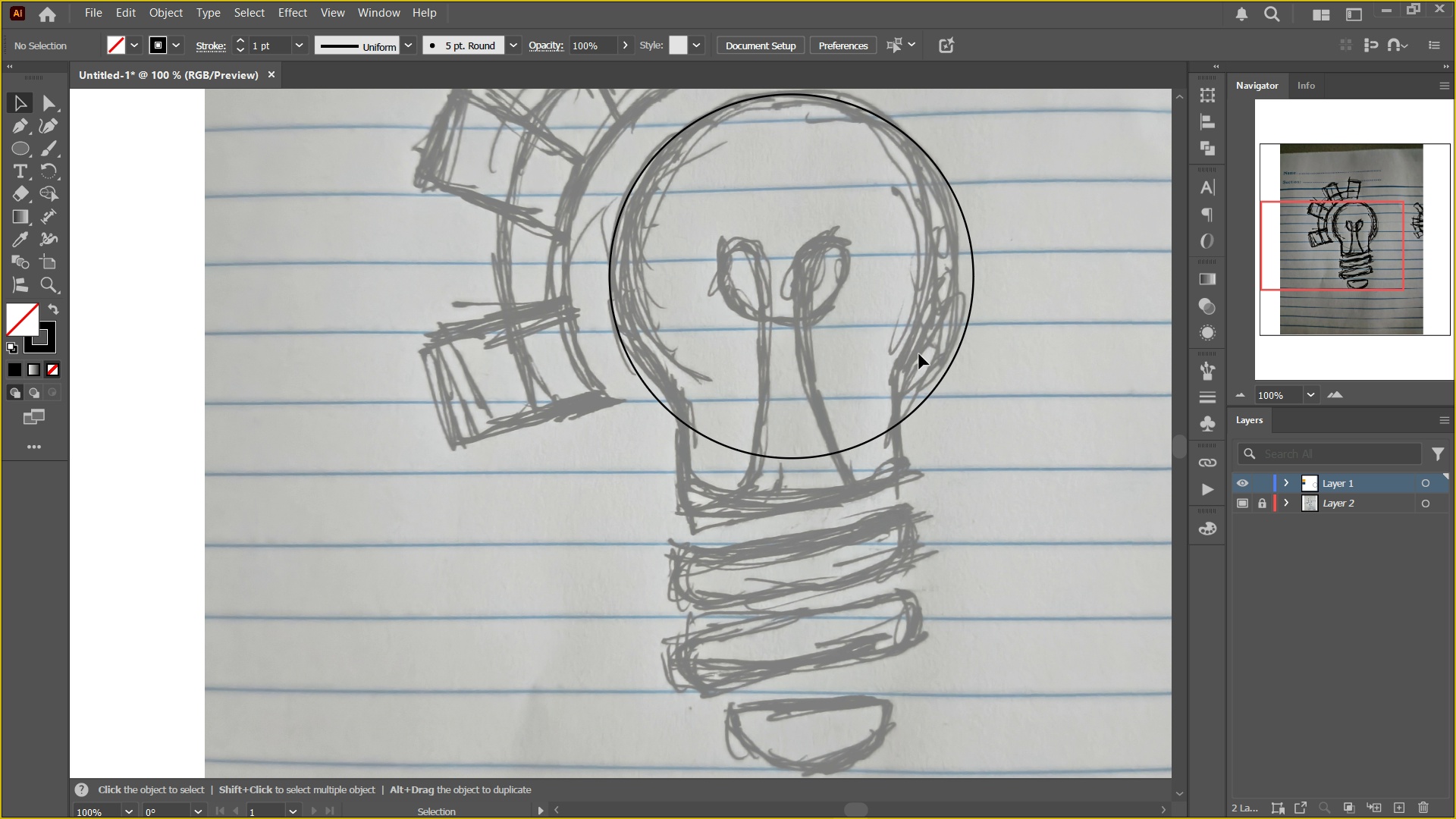 
wait(10.24)
 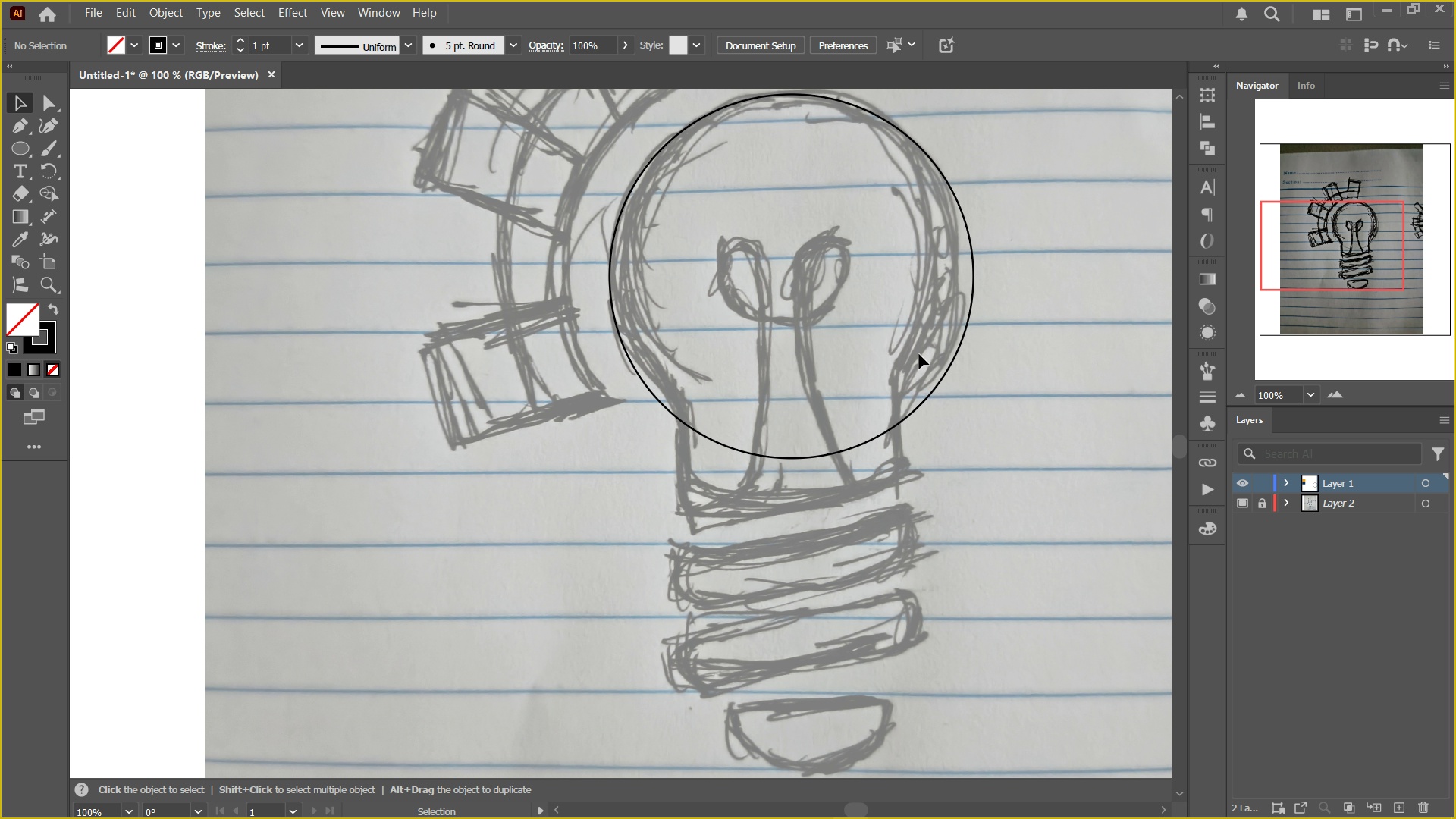 
right_click([5, 146])
 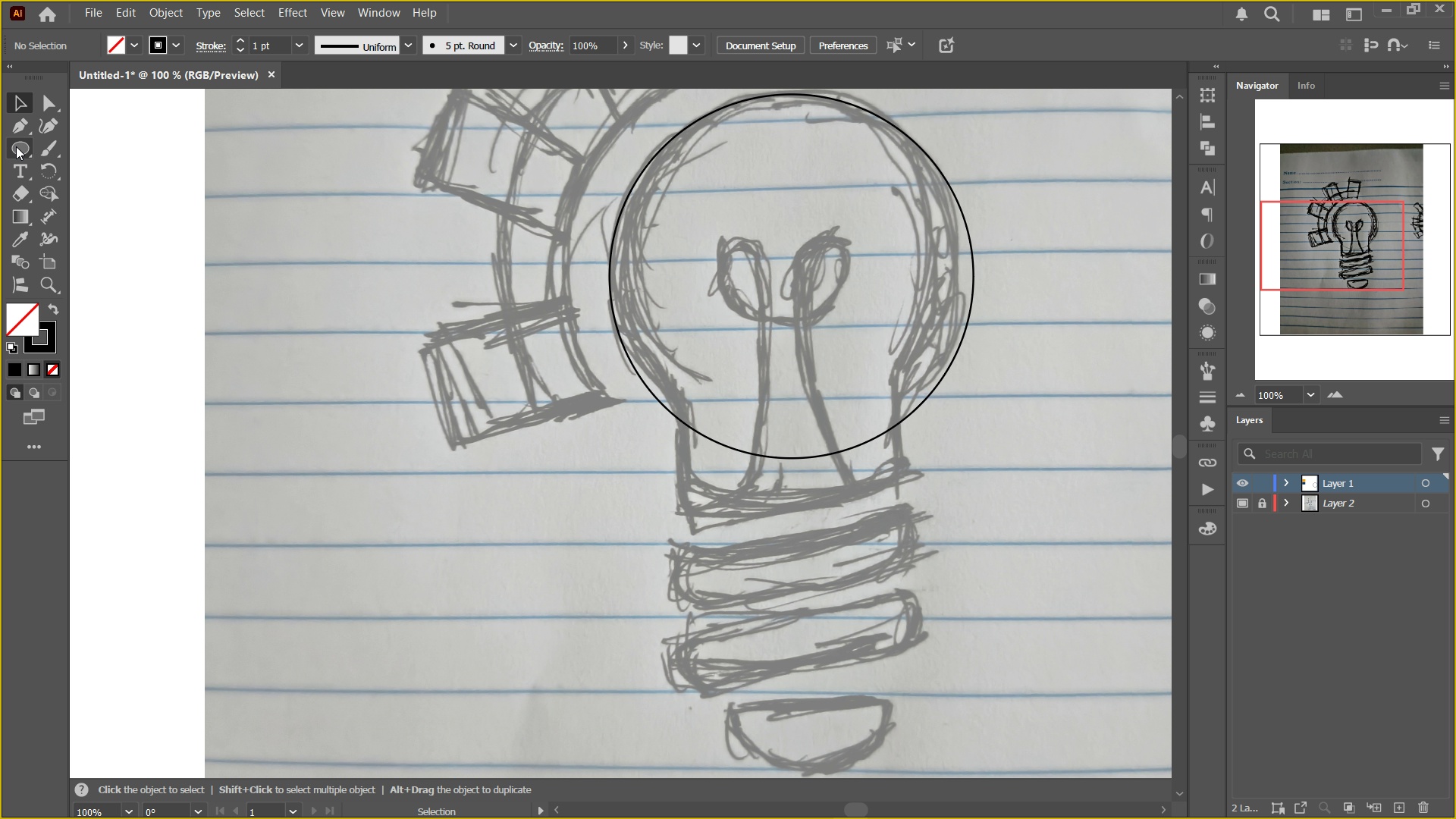 
right_click([16, 146])
 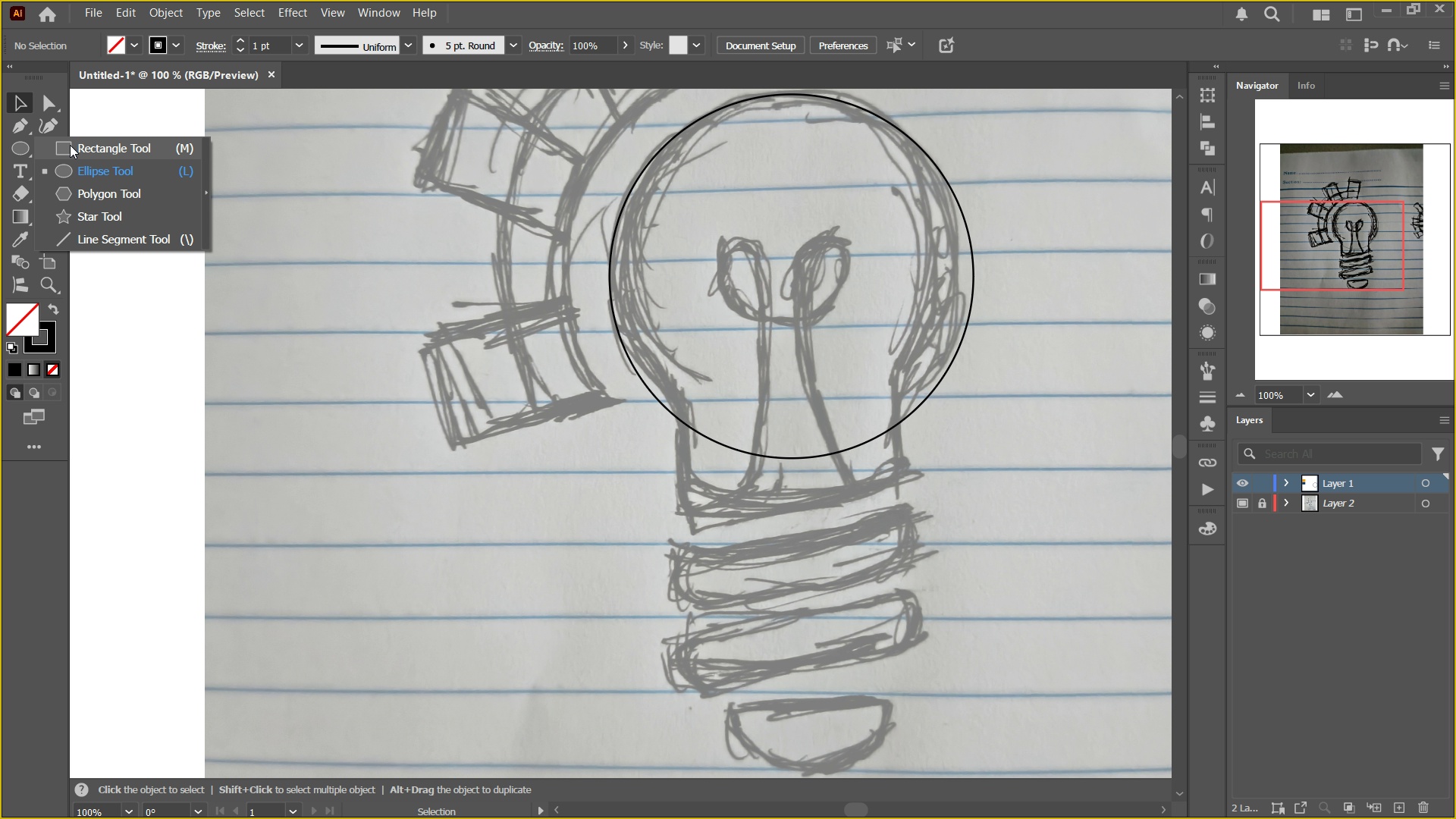 
left_click([70, 145])
 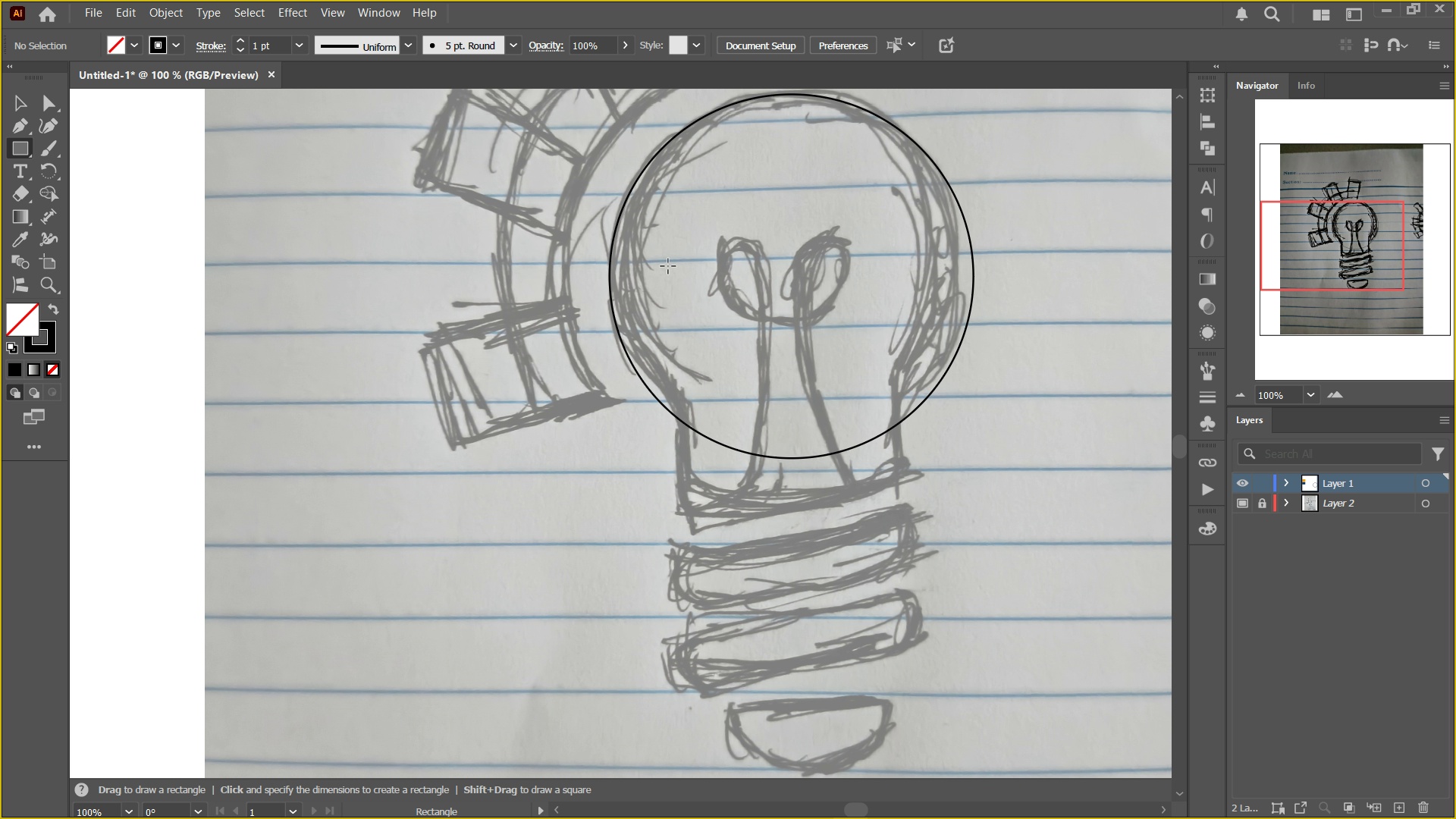 
left_click_drag(start_coordinate=[676, 259], to_coordinate=[904, 463])
 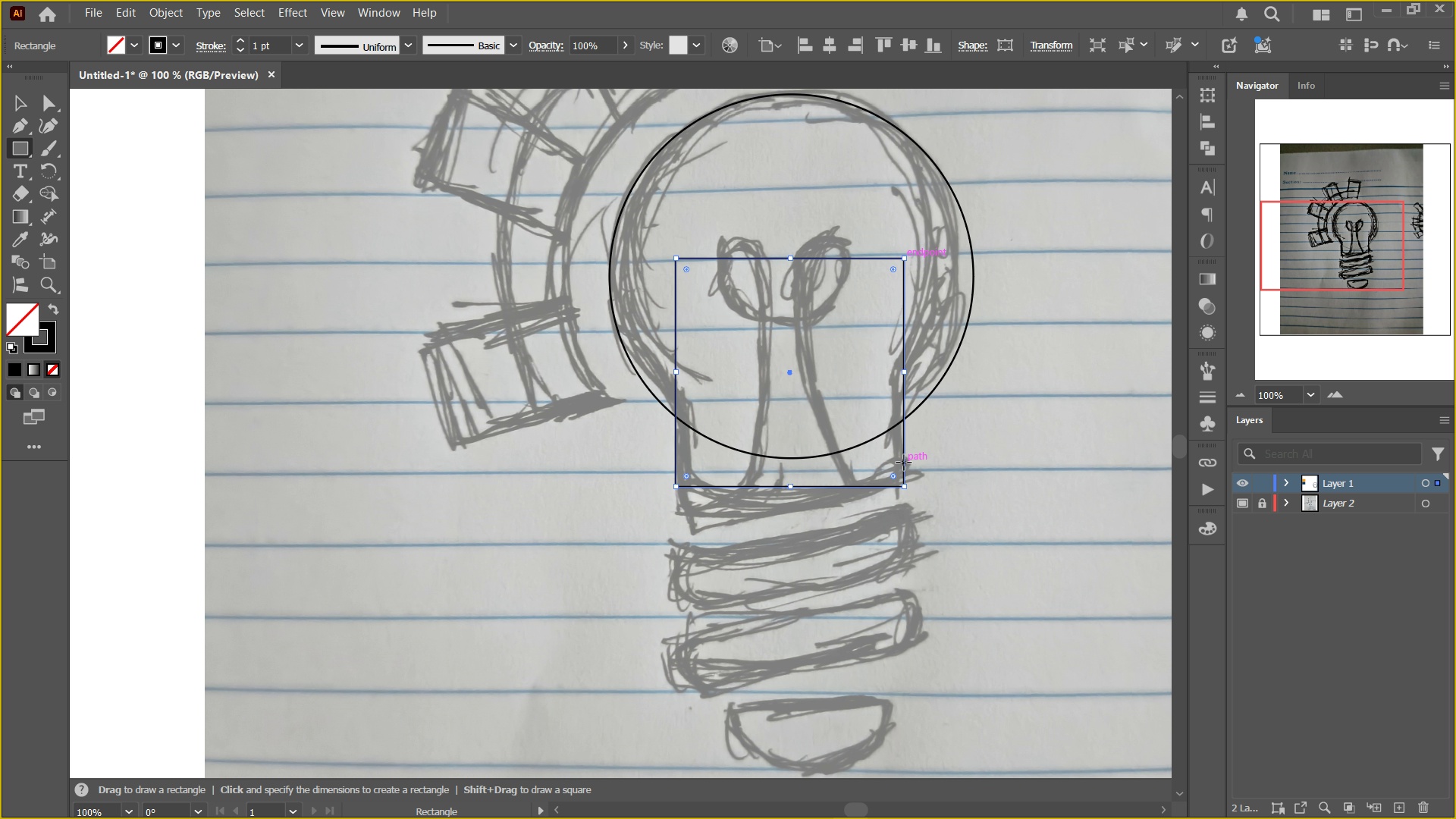 
hold_key(key=ShiftLeft, duration=1.5)
 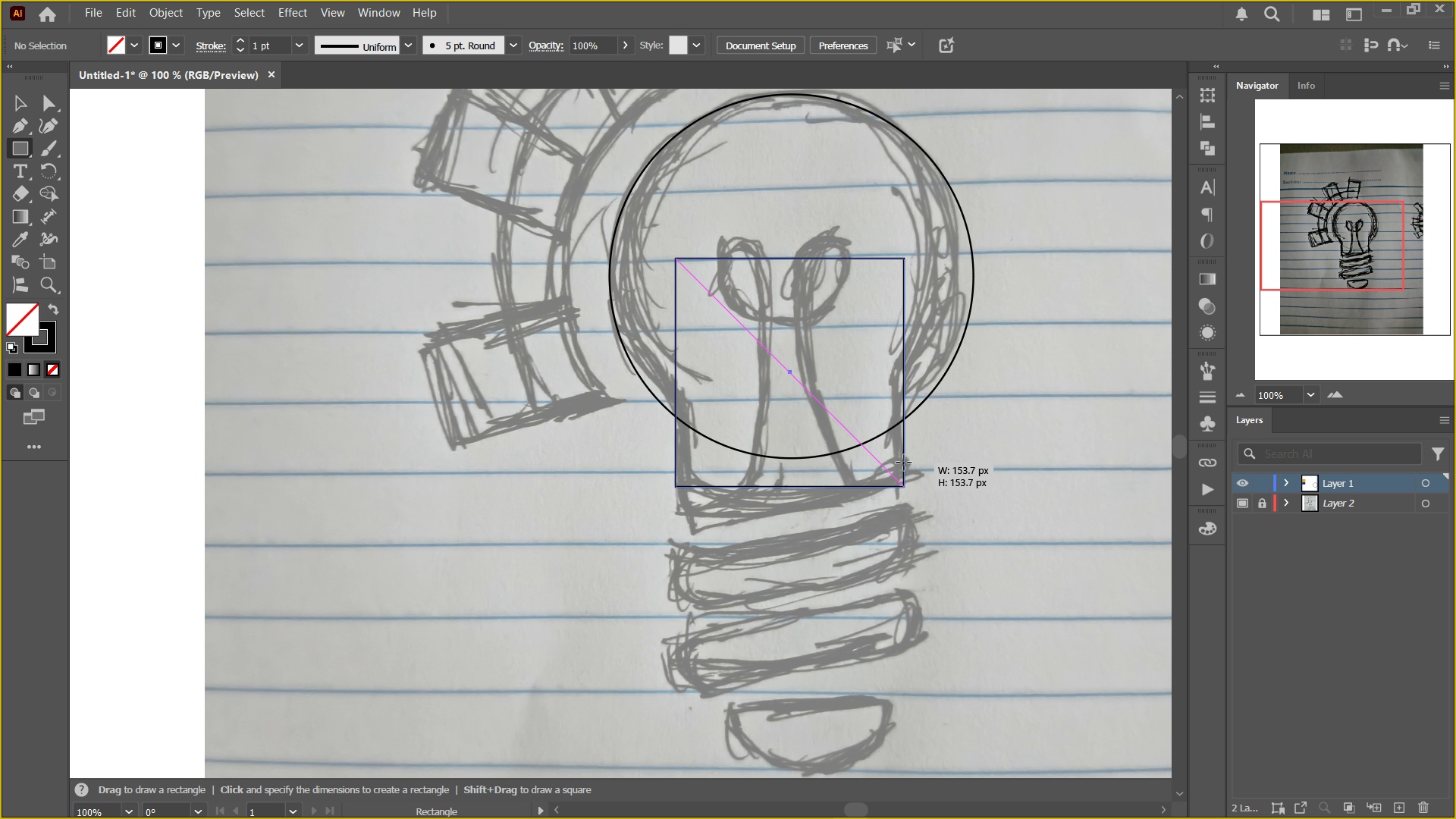 
hold_key(key=ShiftLeft, duration=1.27)
 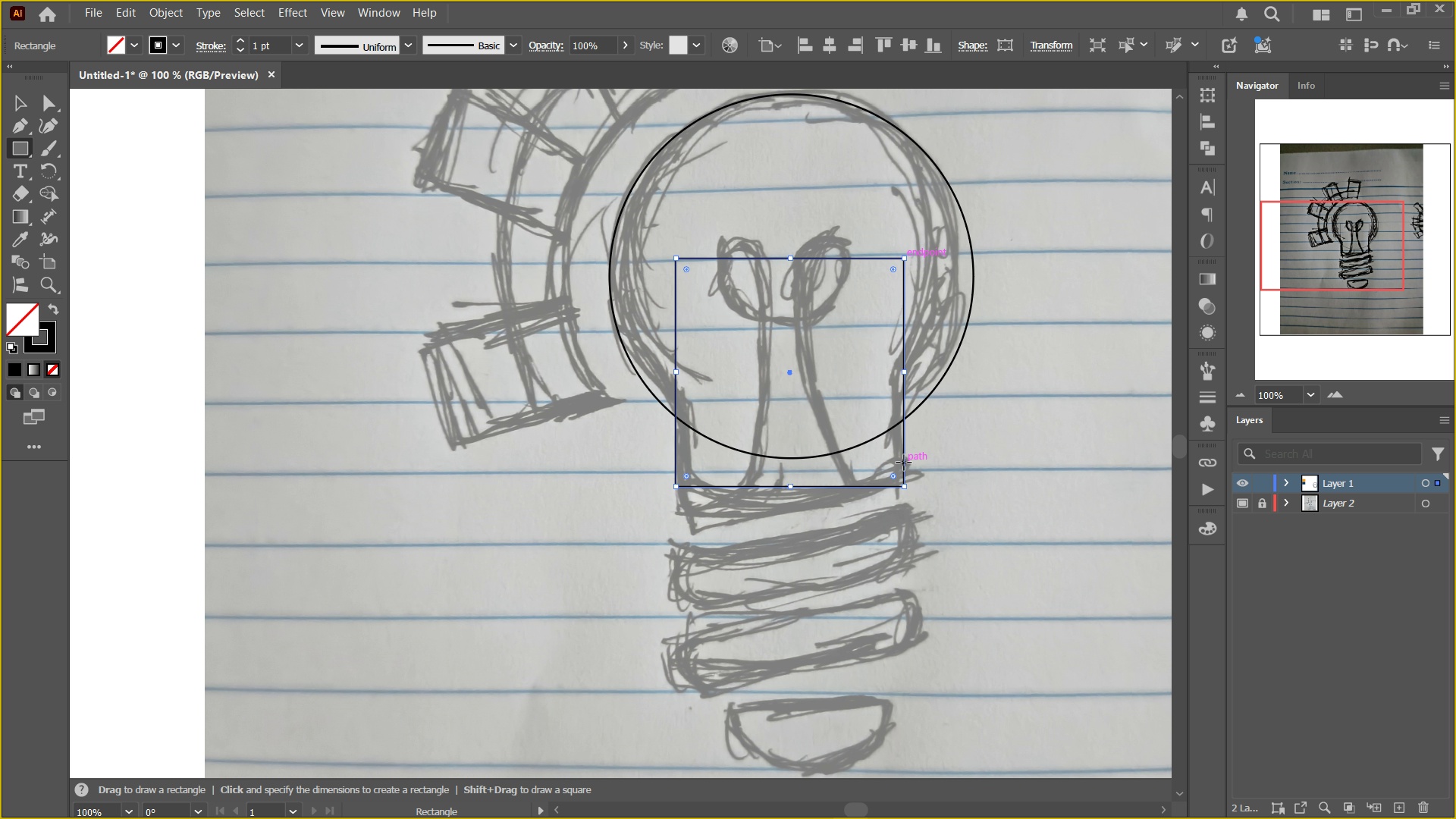 
key(V)
 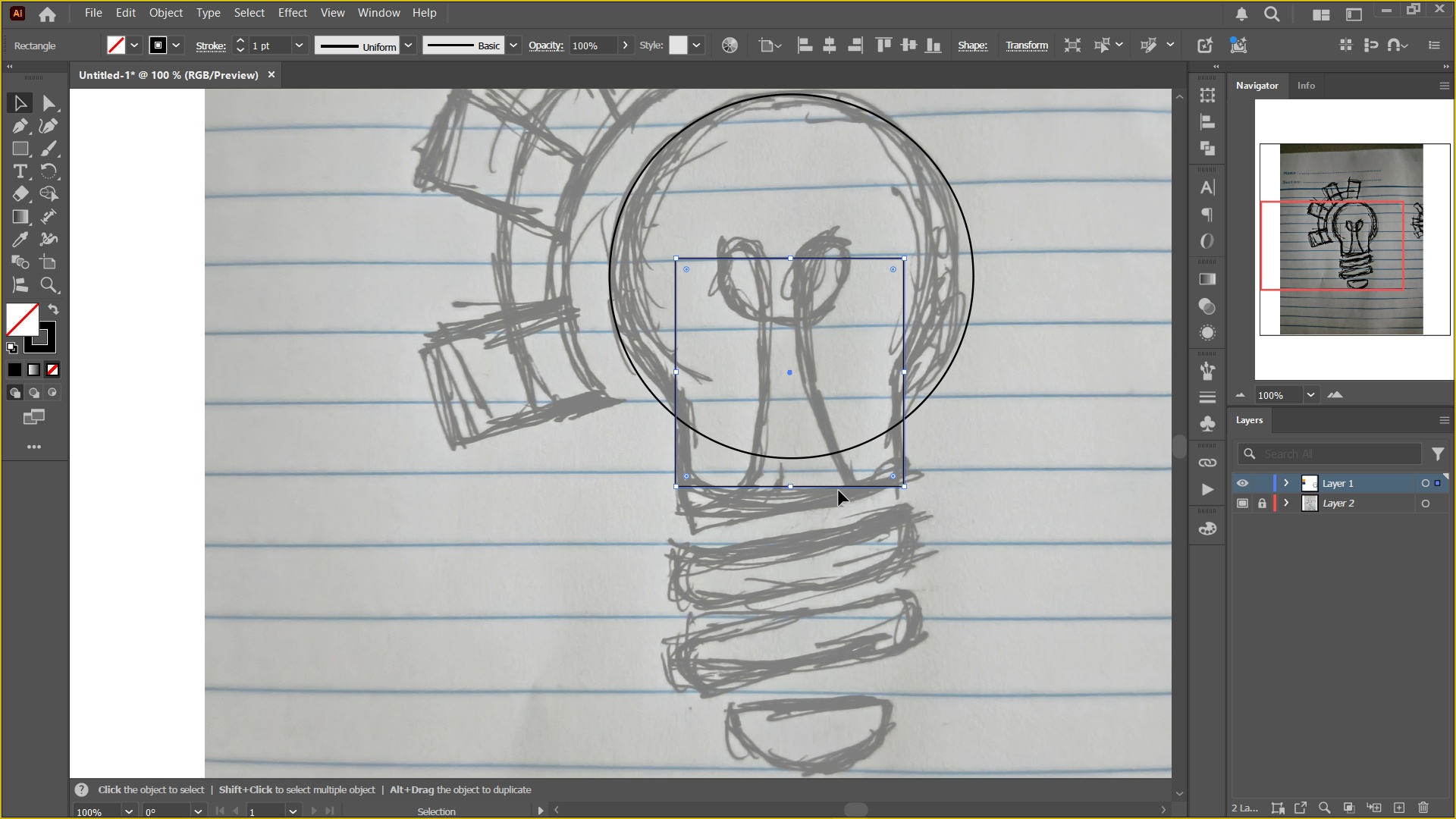 
left_click_drag(start_coordinate=[842, 488], to_coordinate=[842, 496])
 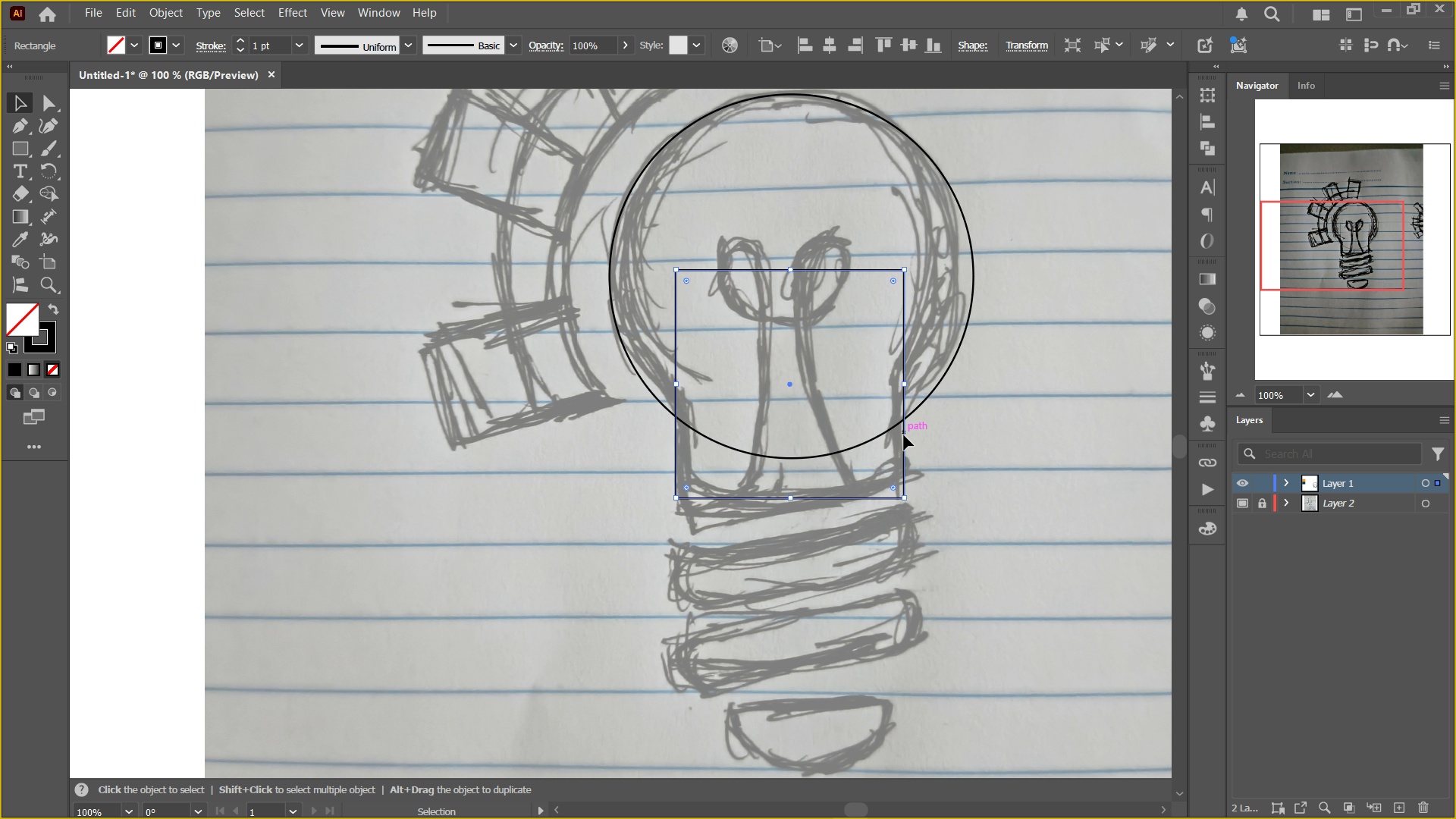 
hold_key(key=ShiftLeft, duration=1.5)
 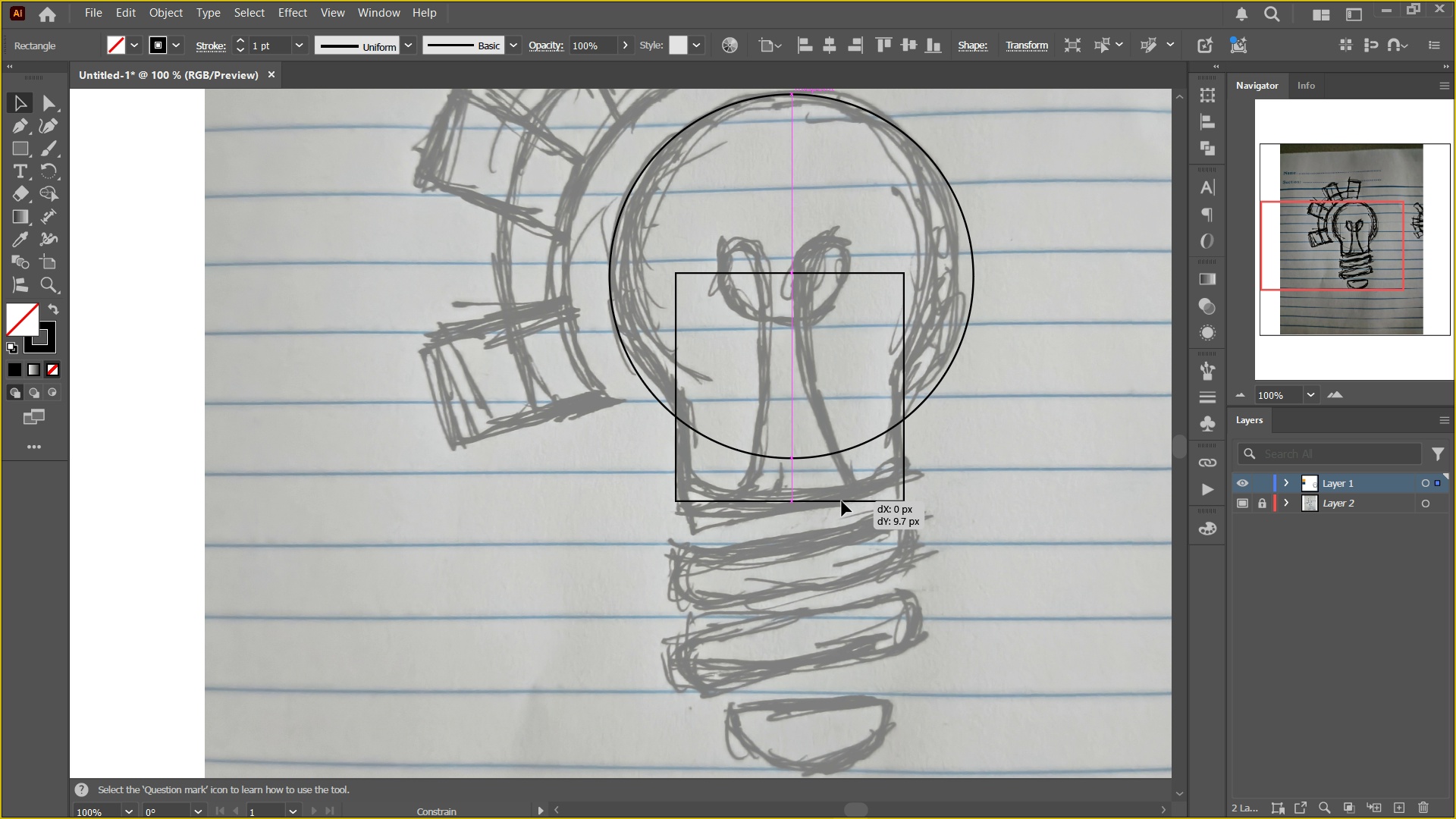 
hold_key(key=ShiftLeft, duration=1.53)
 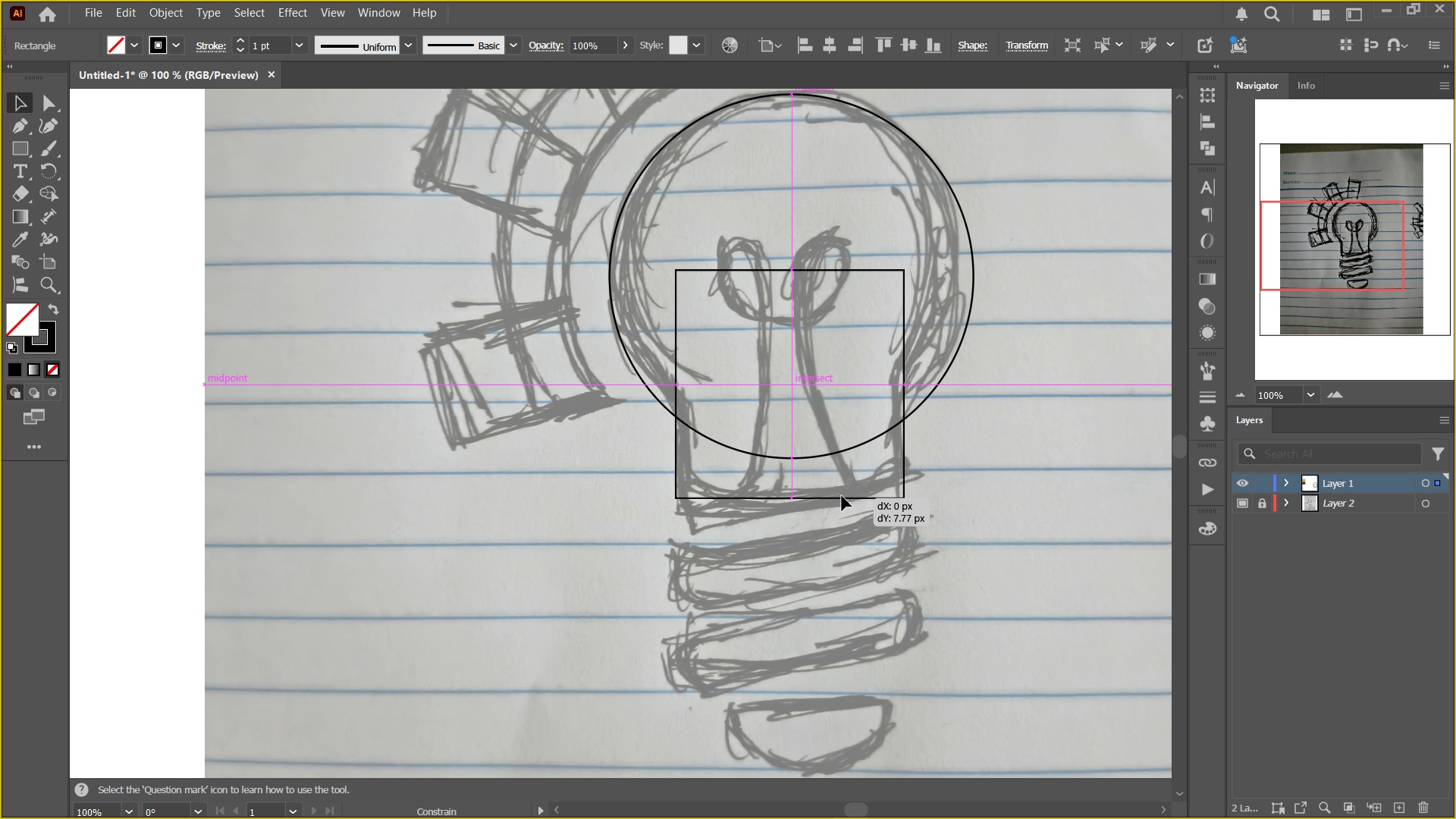 
hold_key(key=ShiftLeft, duration=0.76)
 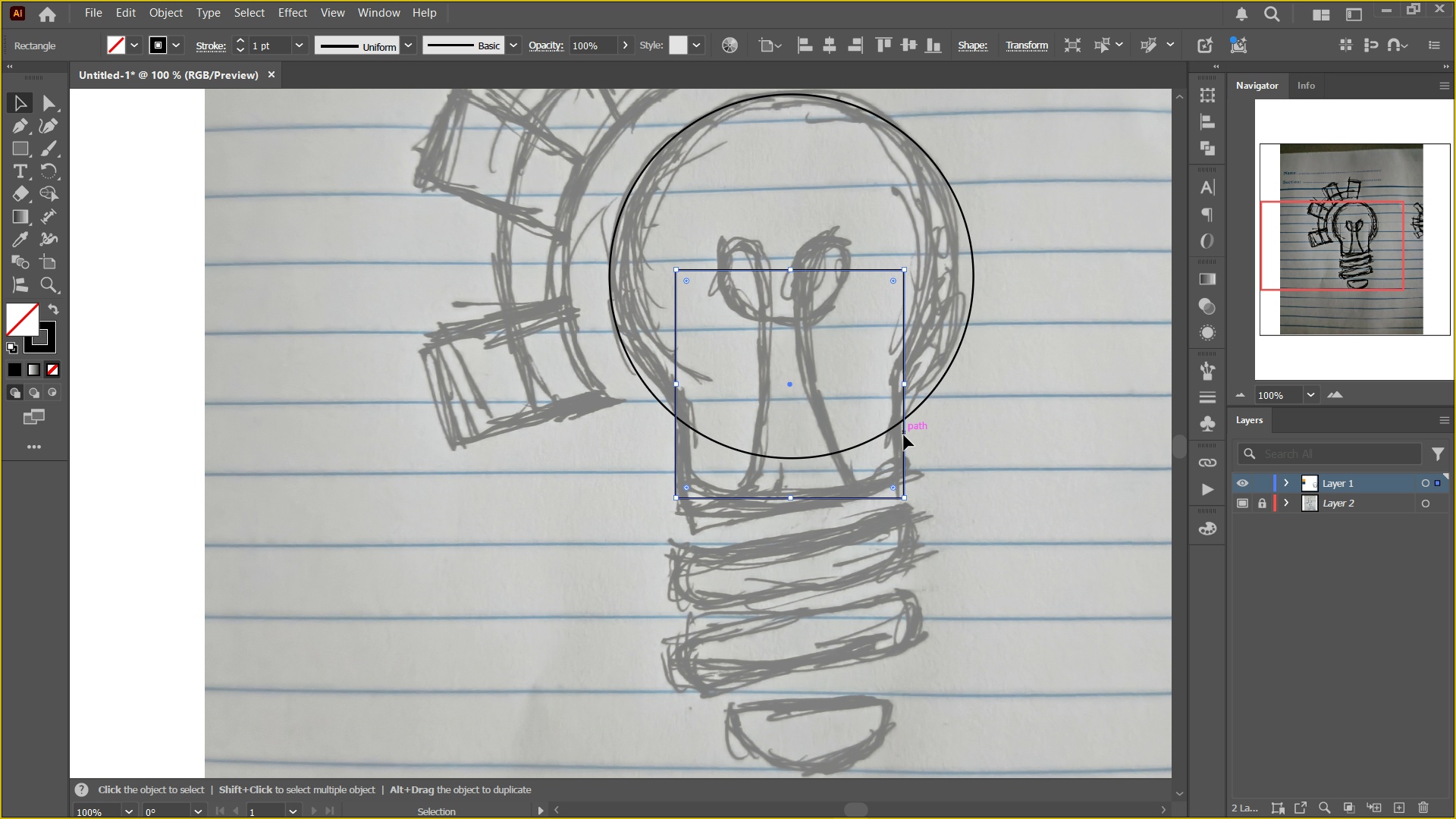 
hold_key(key=Space, duration=0.64)
 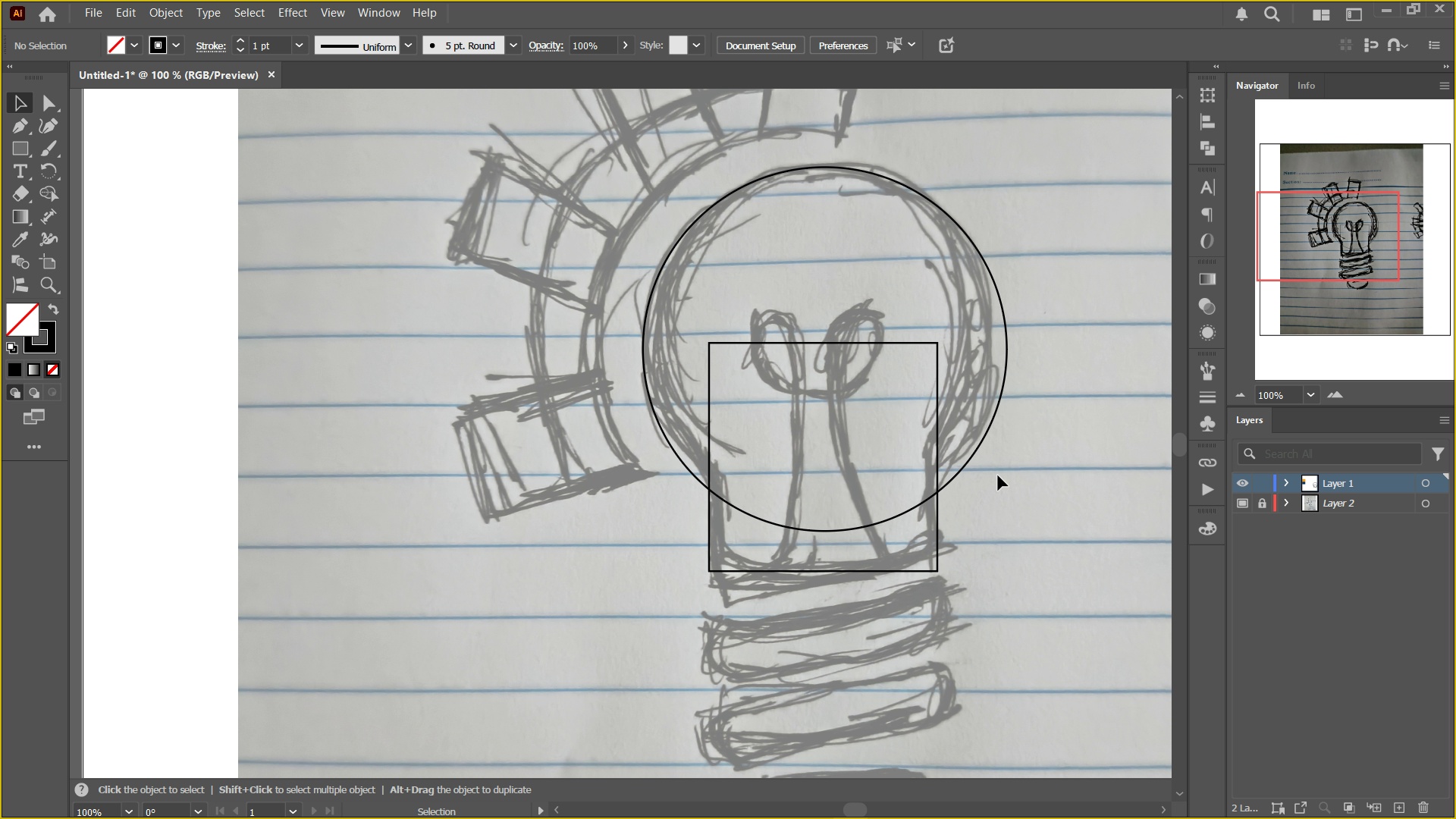 
left_click_drag(start_coordinate=[959, 396], to_coordinate=[993, 469])
 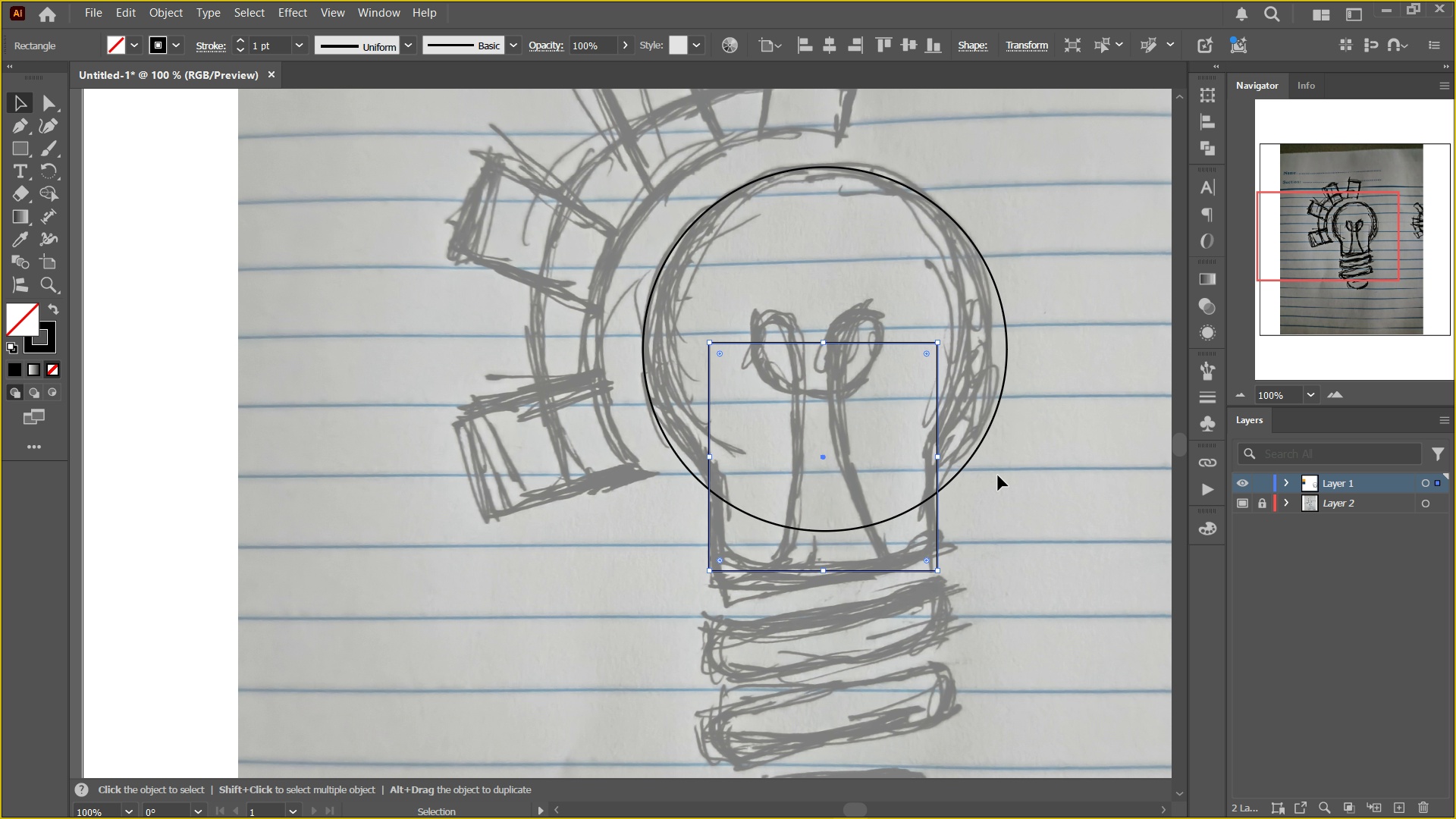 
left_click([998, 475])
 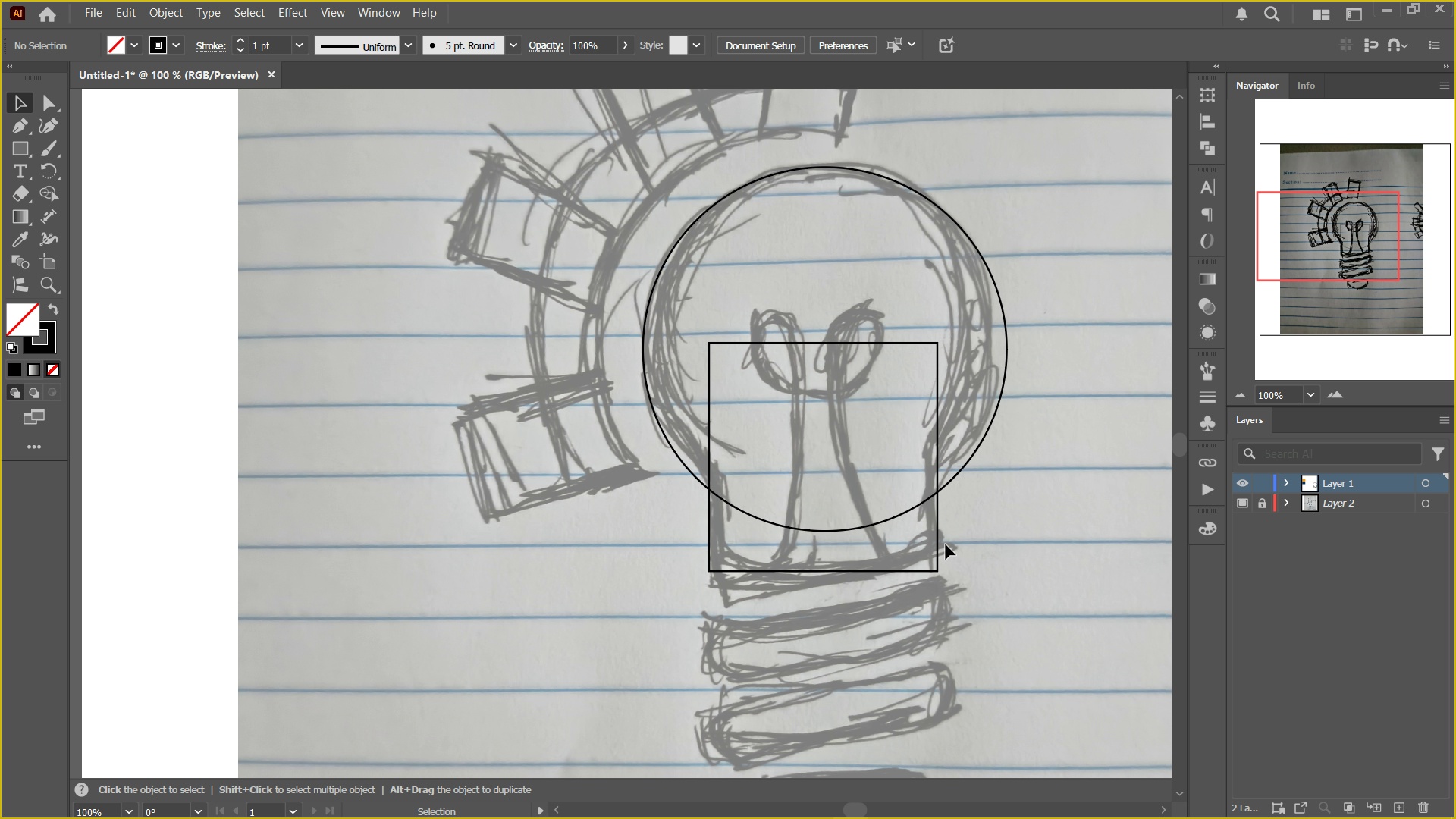 
left_click([940, 544])
 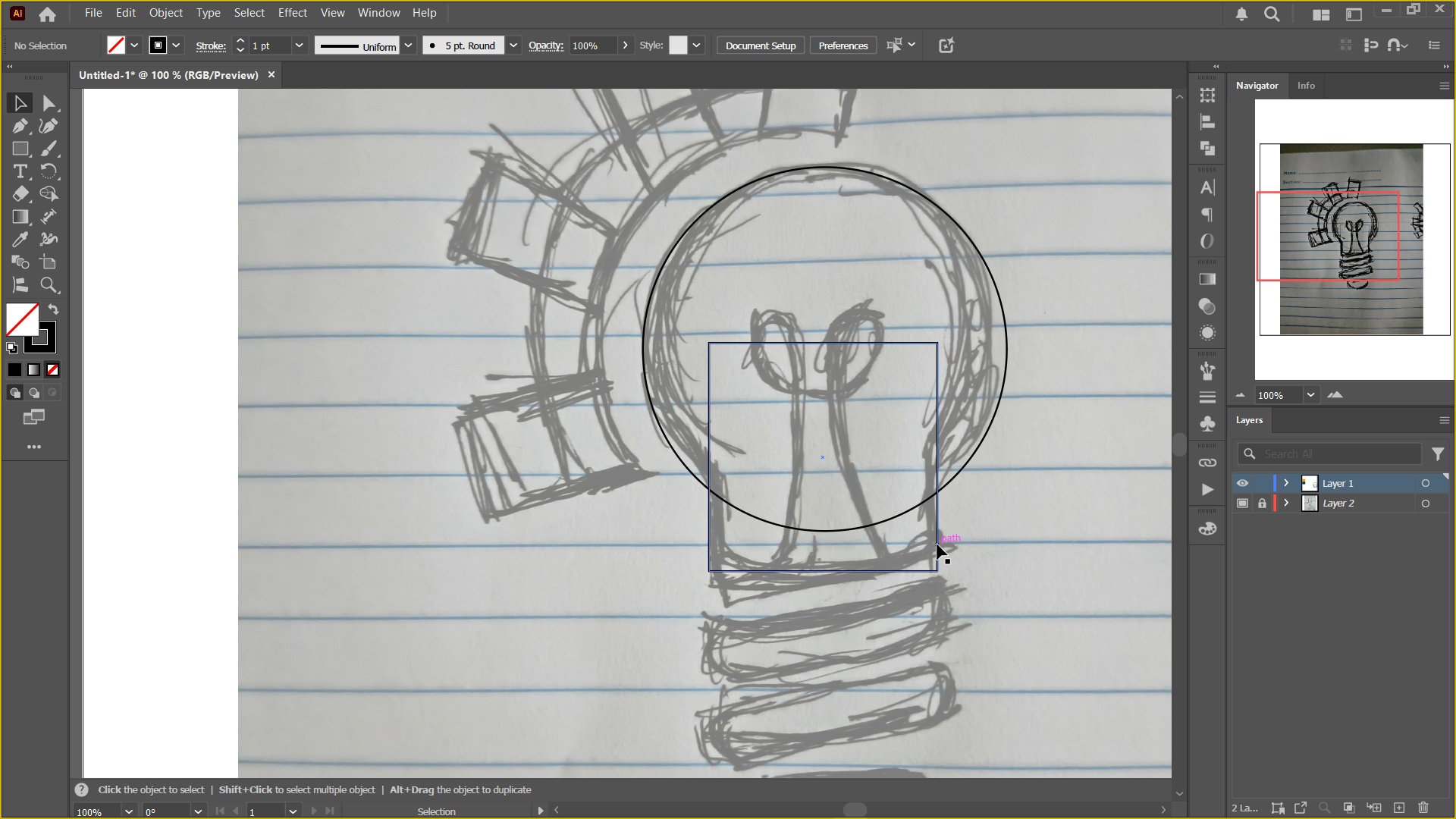 
left_click([936, 544])
 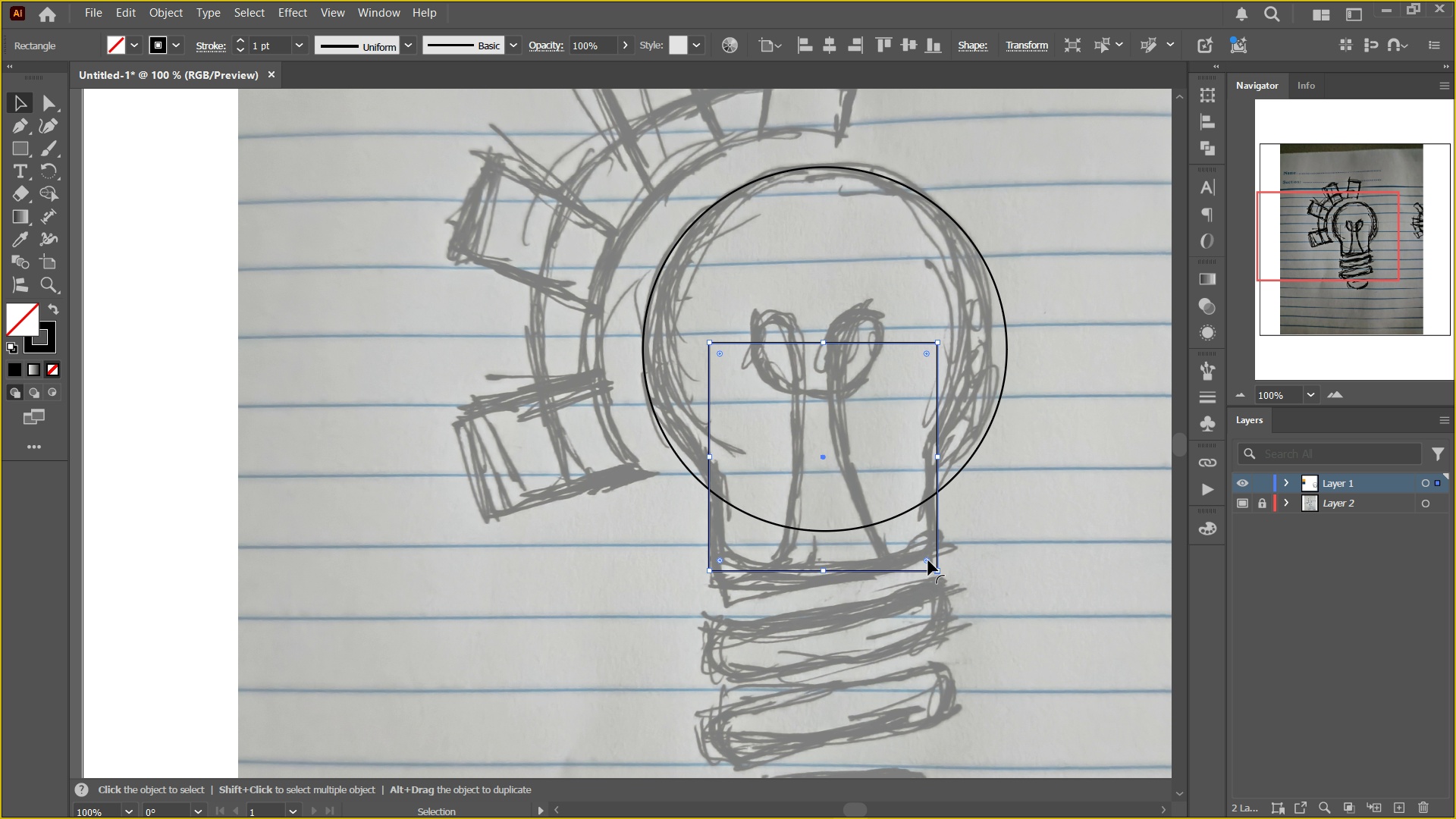 
left_click_drag(start_coordinate=[928, 560], to_coordinate=[922, 507])
 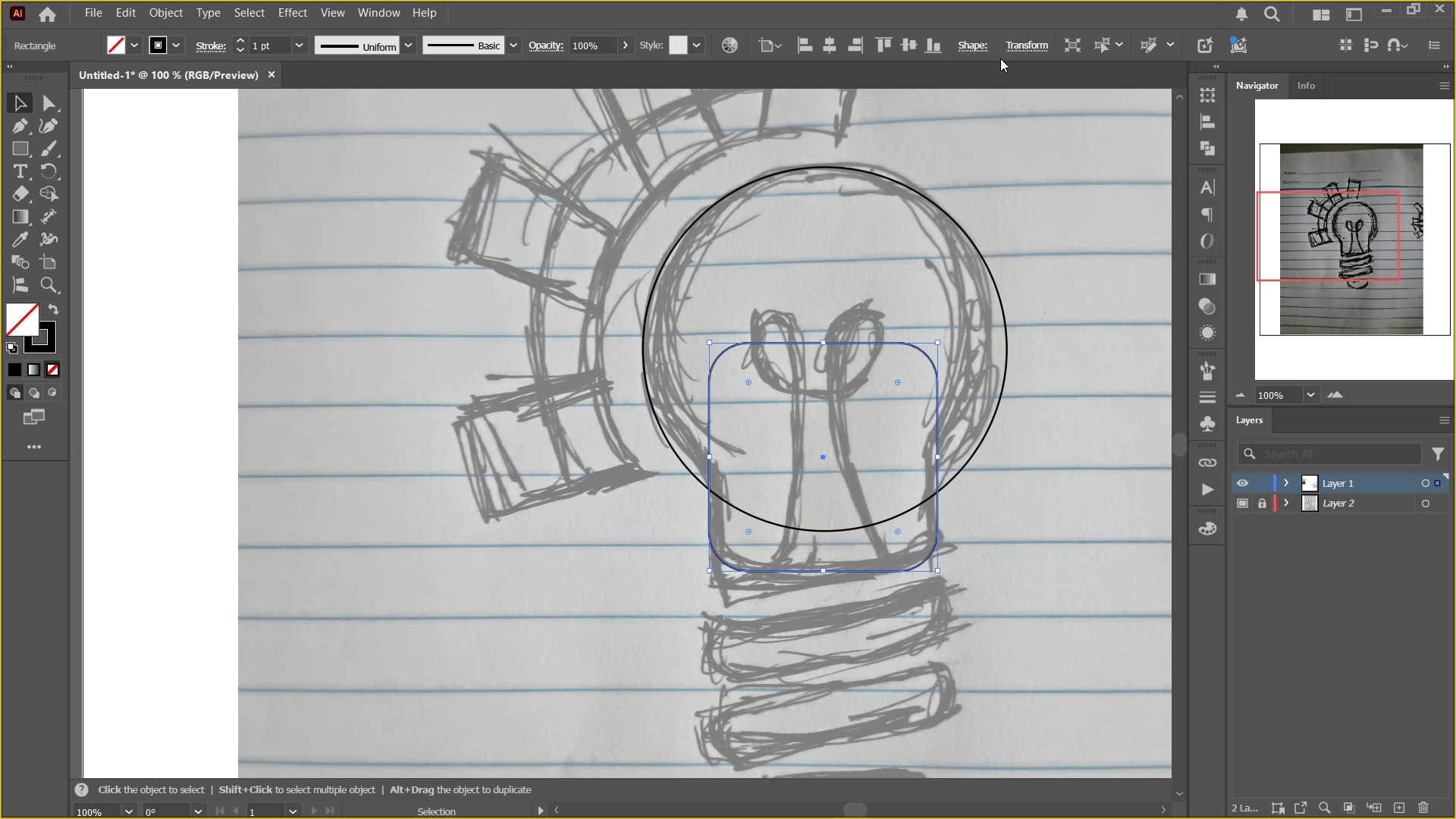 
left_click([966, 42])
 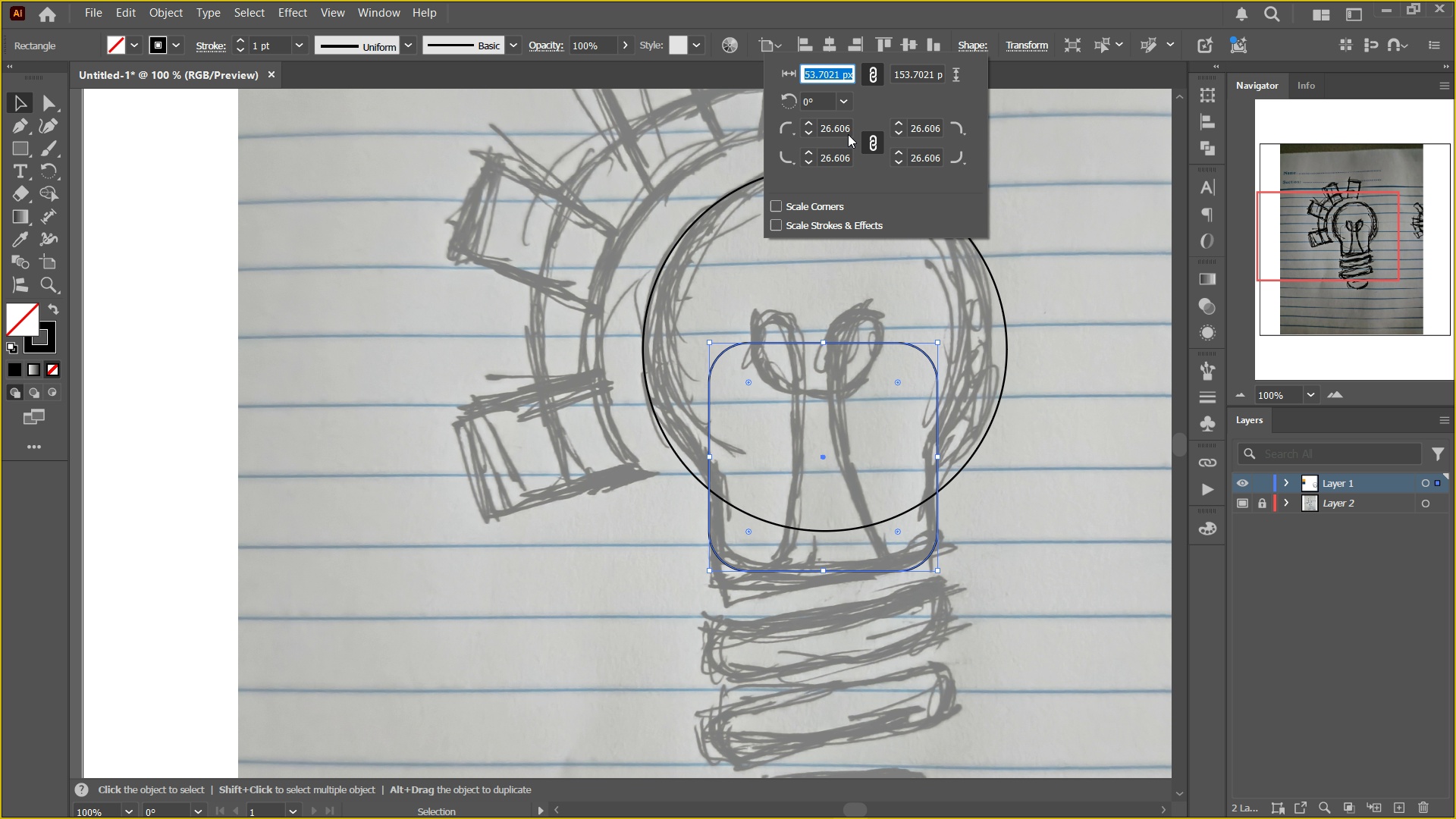 
left_click([848, 132])
 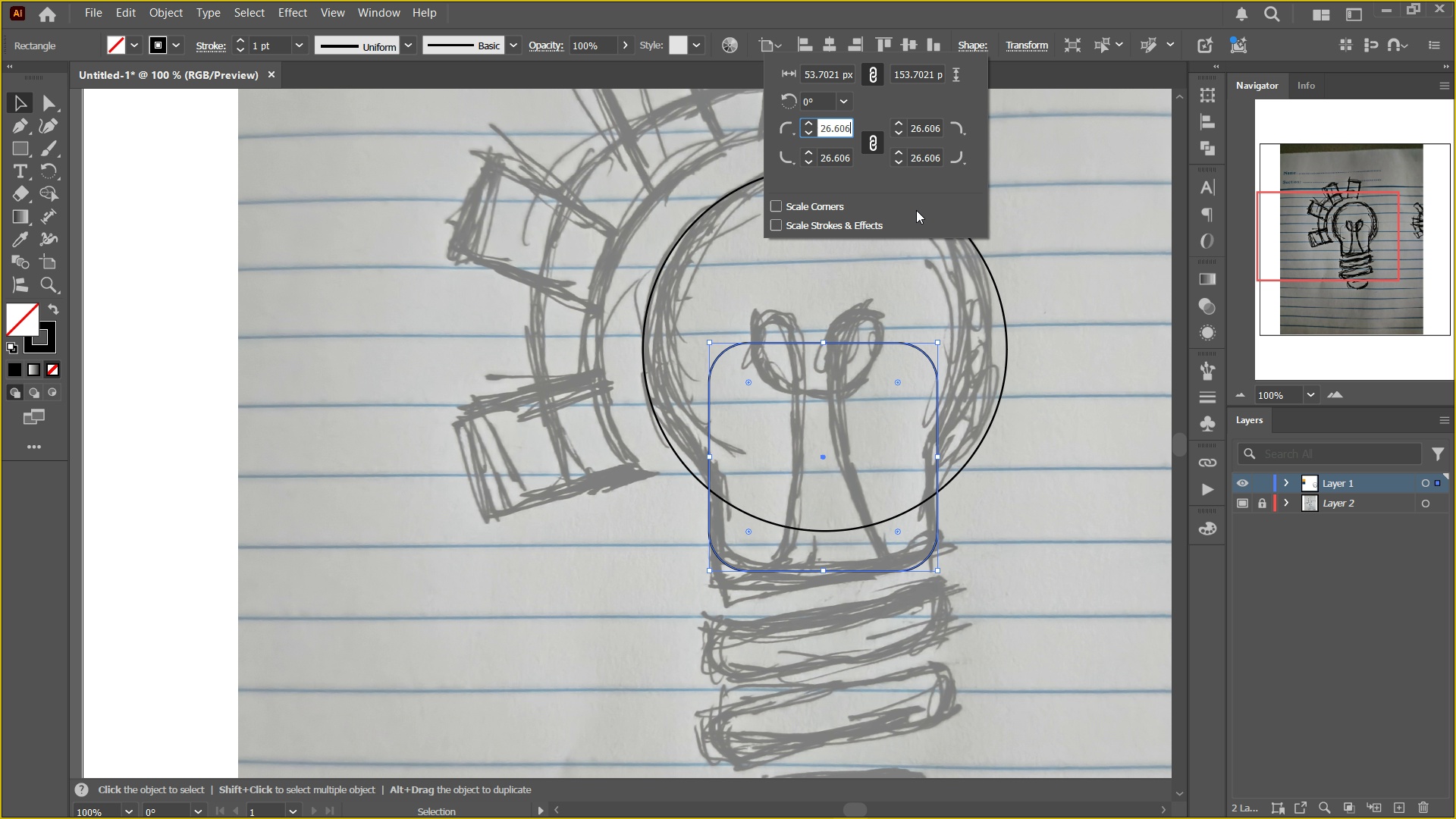 
key(Control+ControlLeft)
 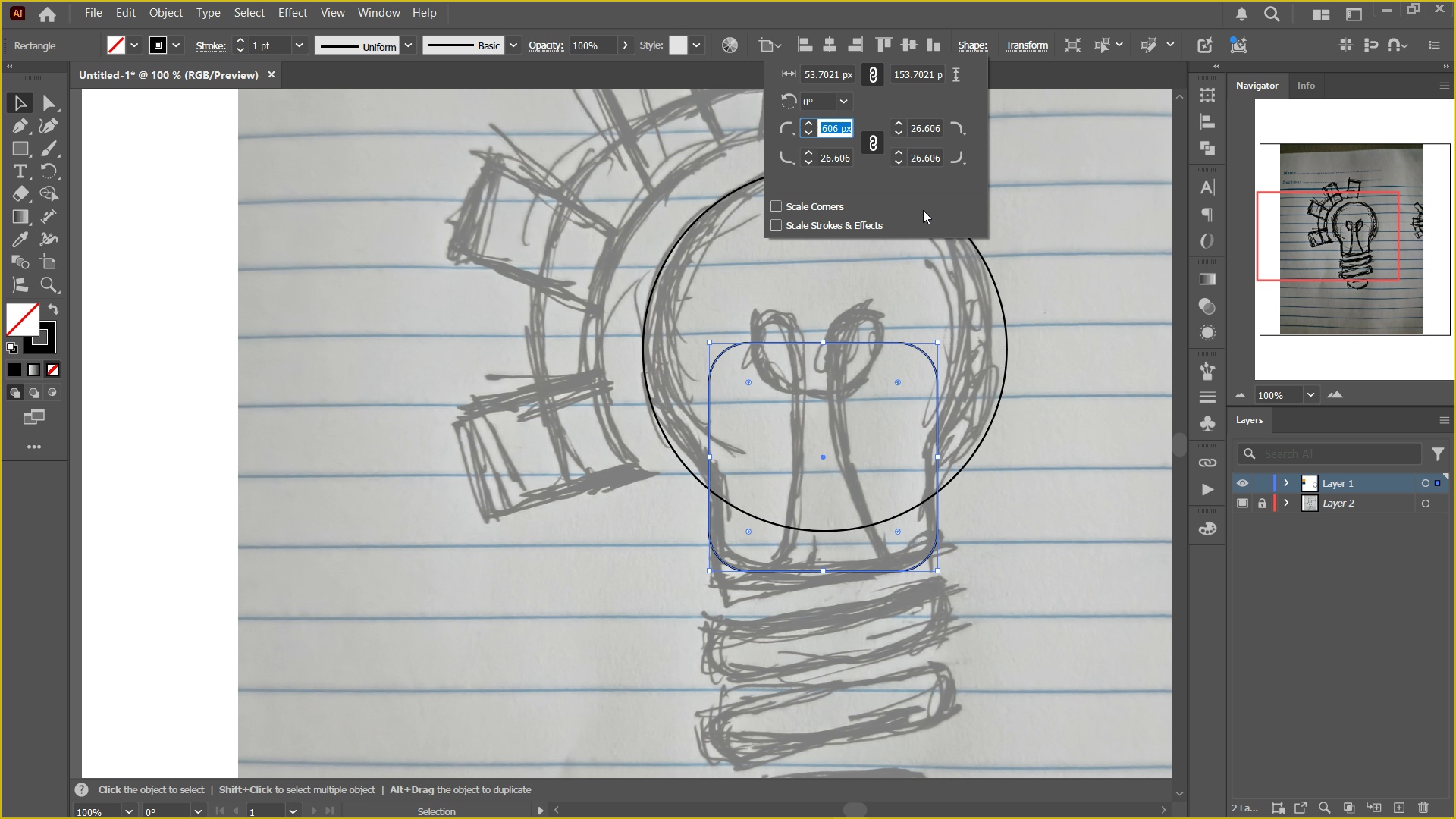 
key(Control+A)
 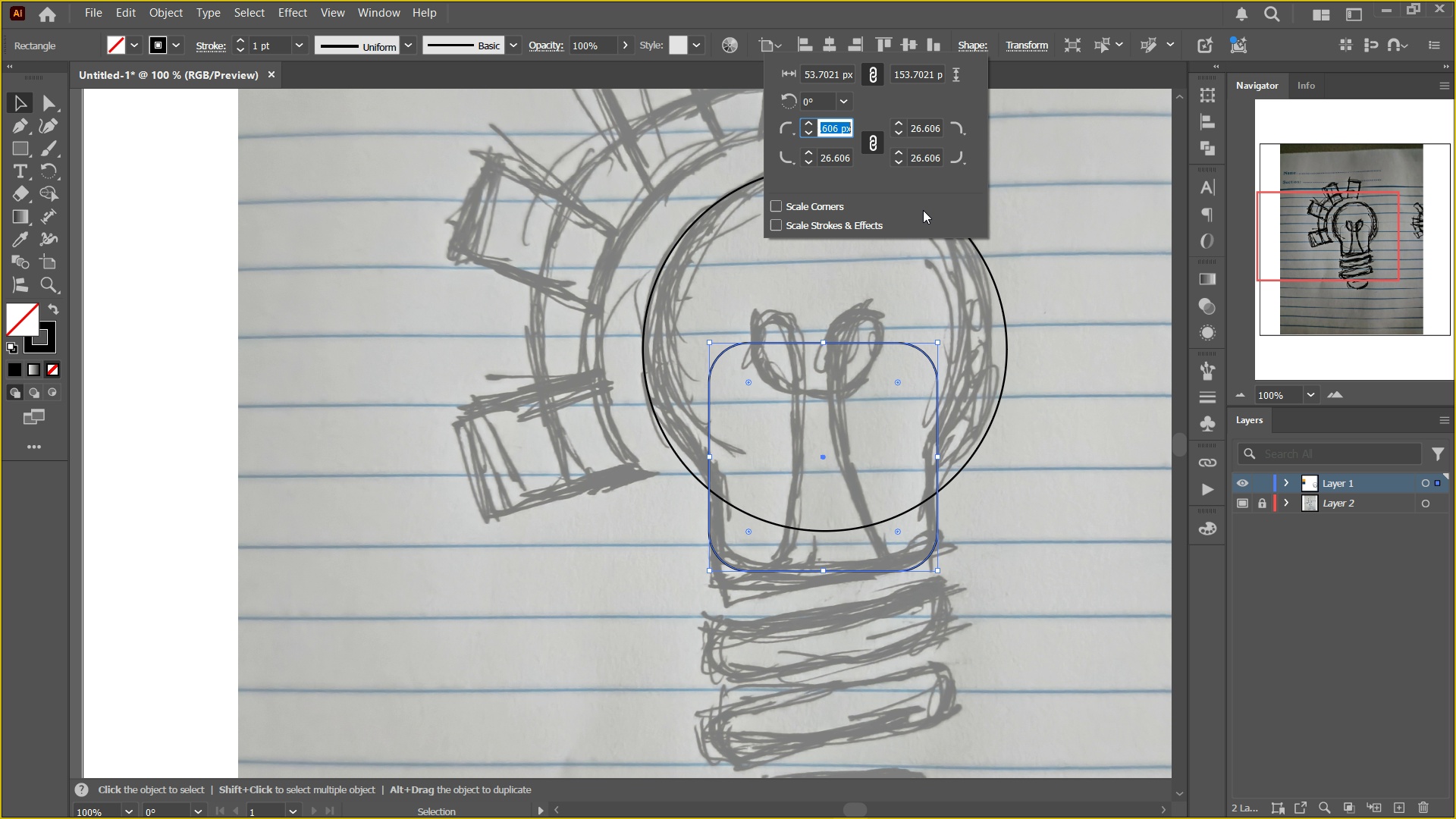 
key(Numpad2)
 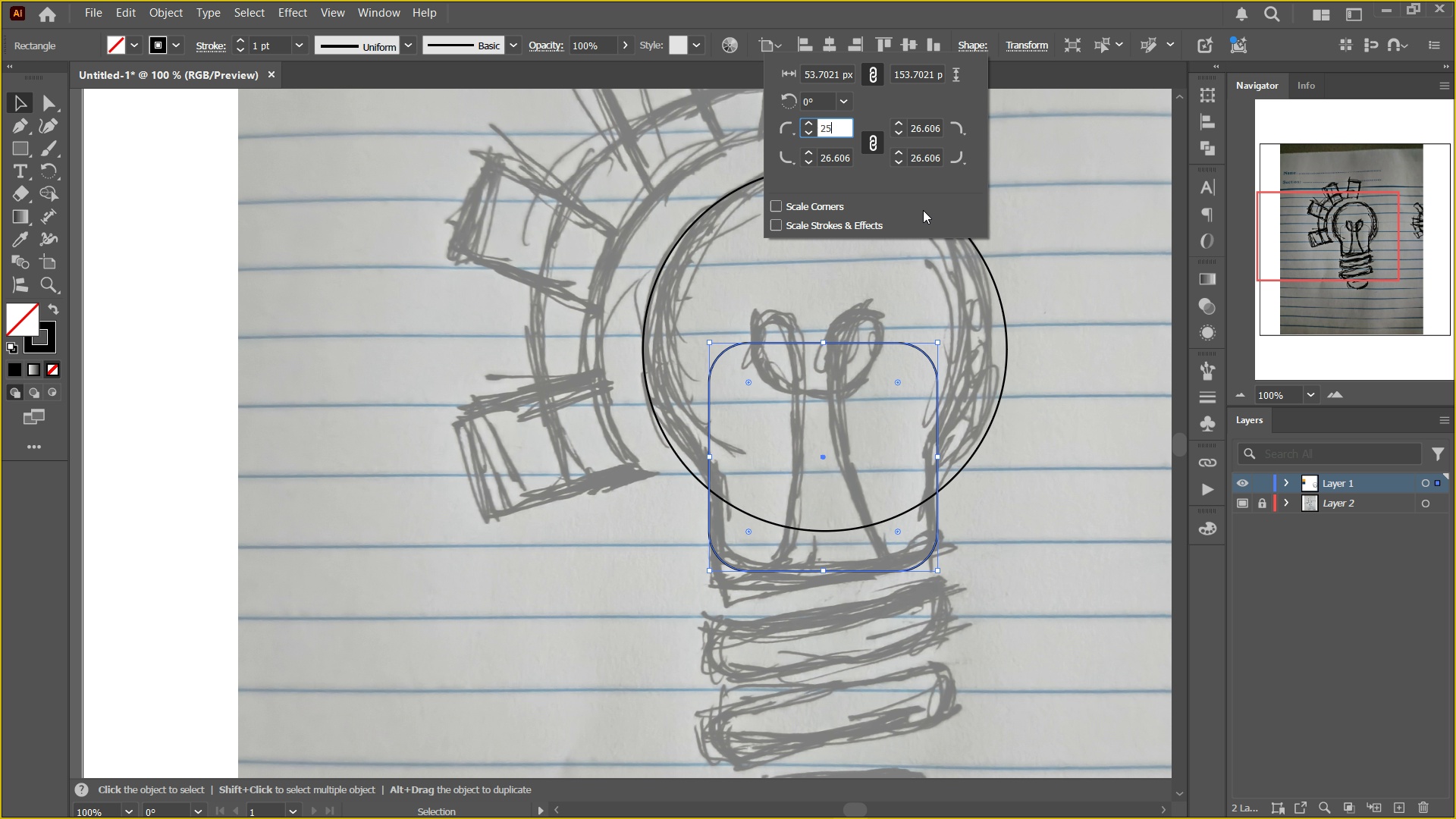 
key(Numpad5)
 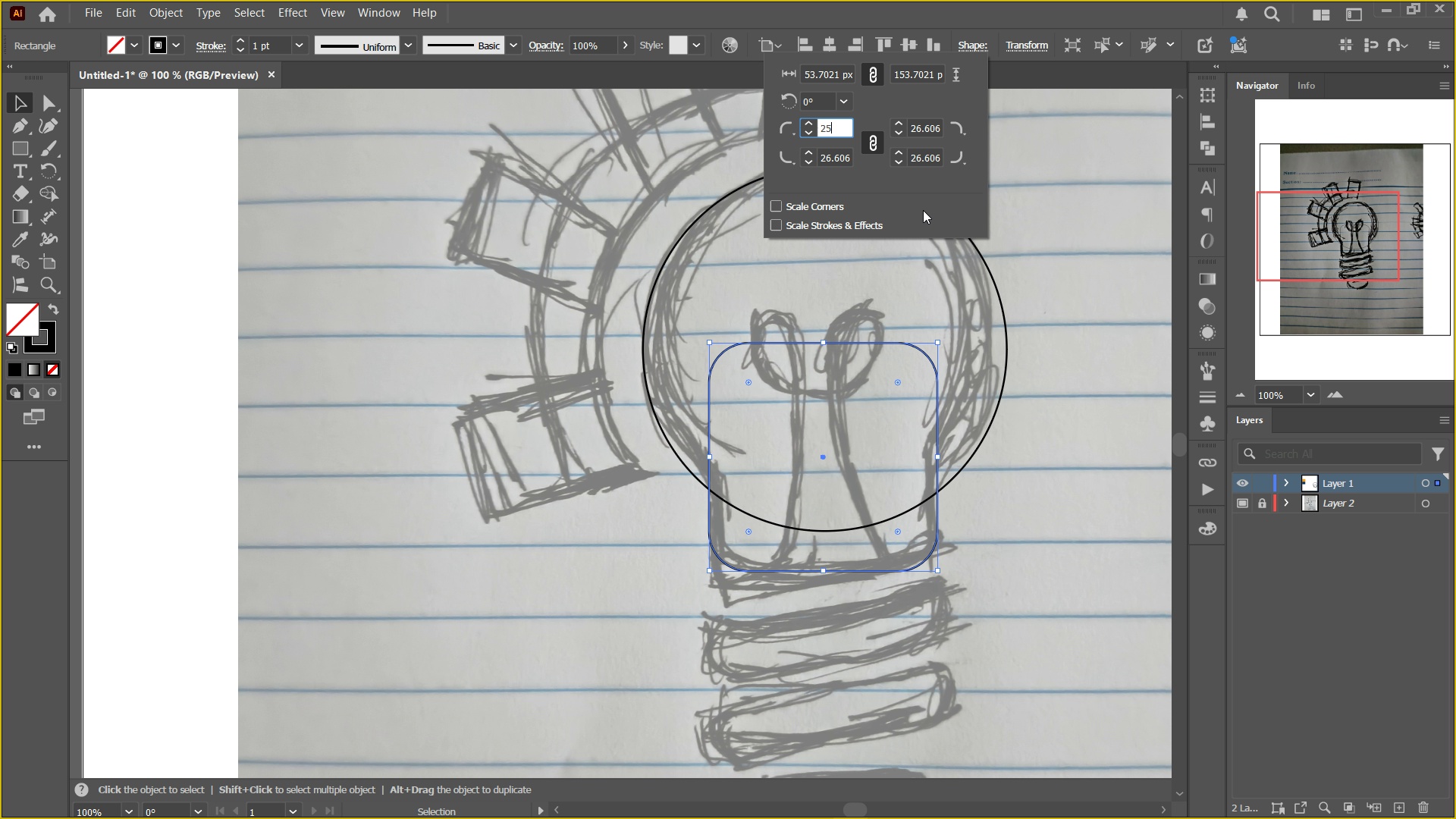 
key(NumpadEnter)
 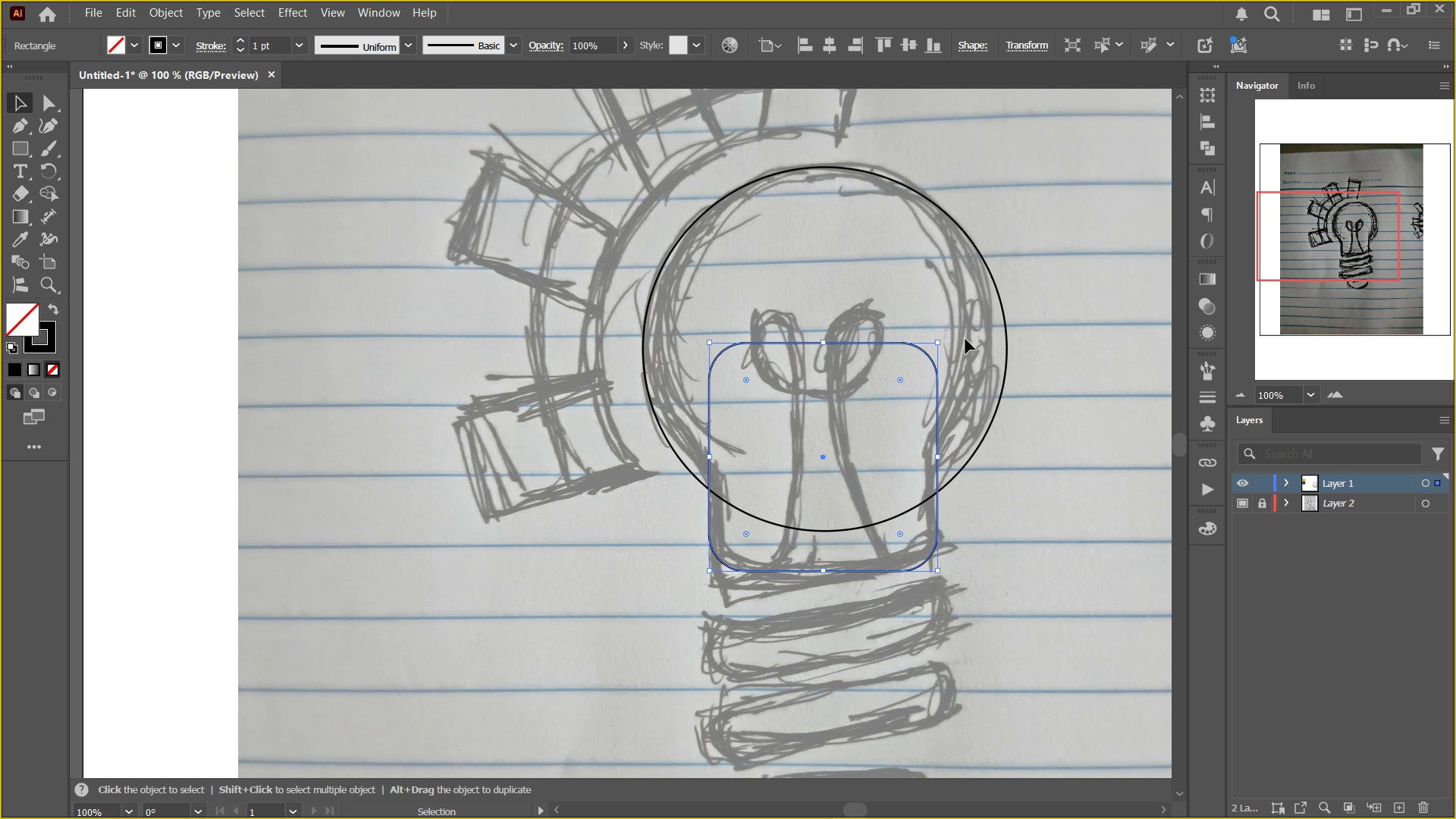 
left_click([996, 214])
 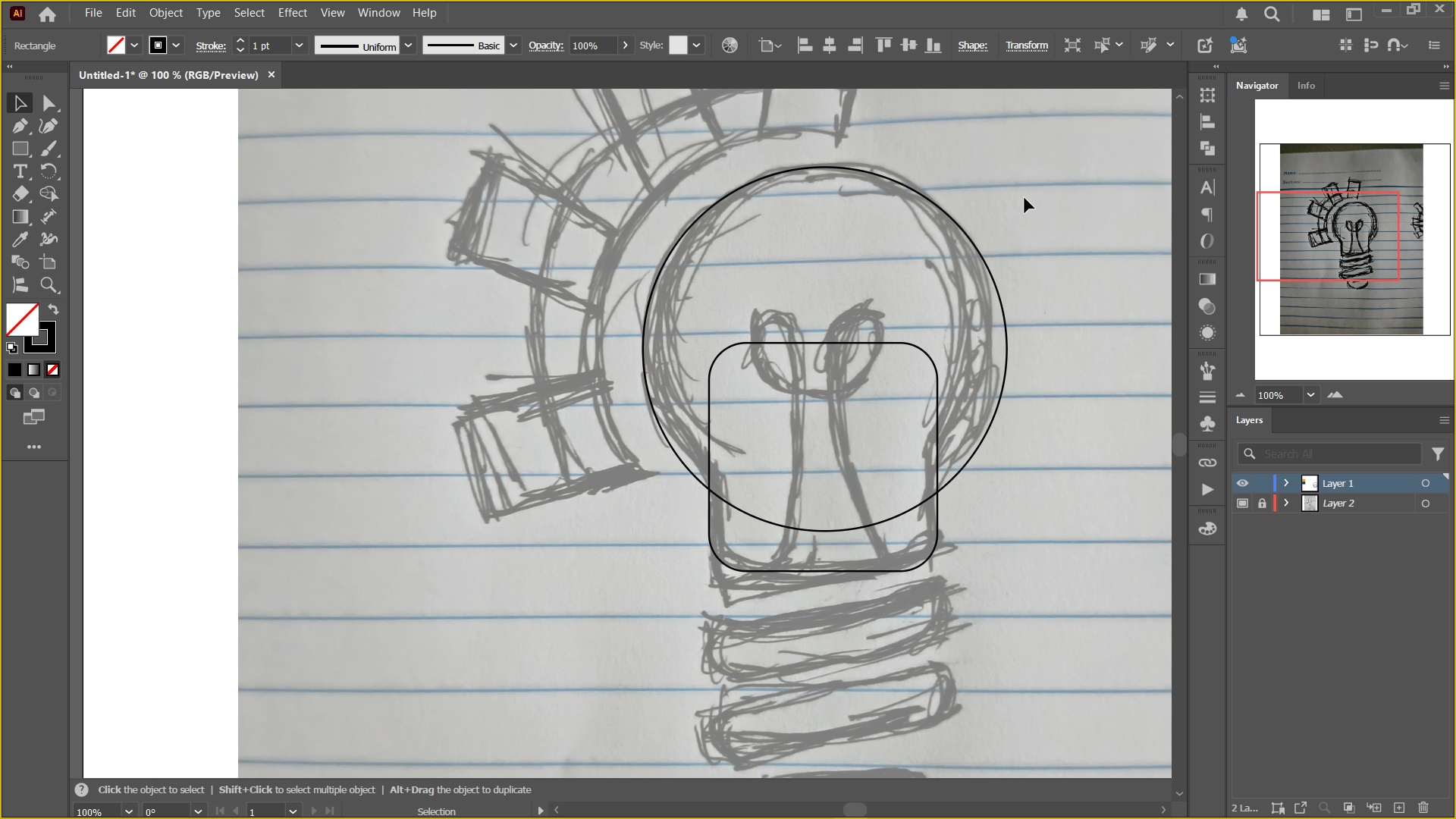 
left_click_drag(start_coordinate=[1025, 198], to_coordinate=[855, 420])
 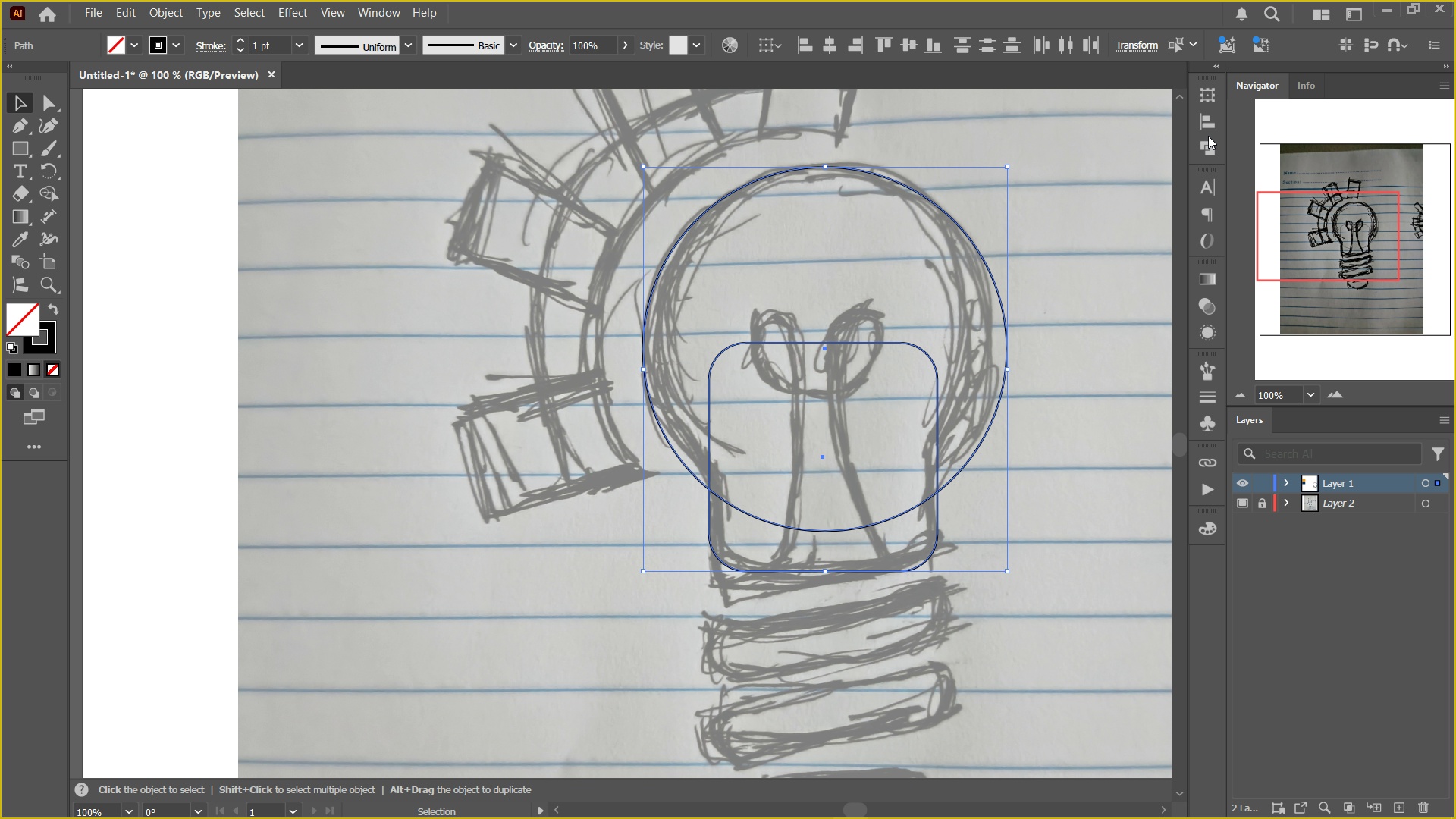 
left_click([1208, 127])
 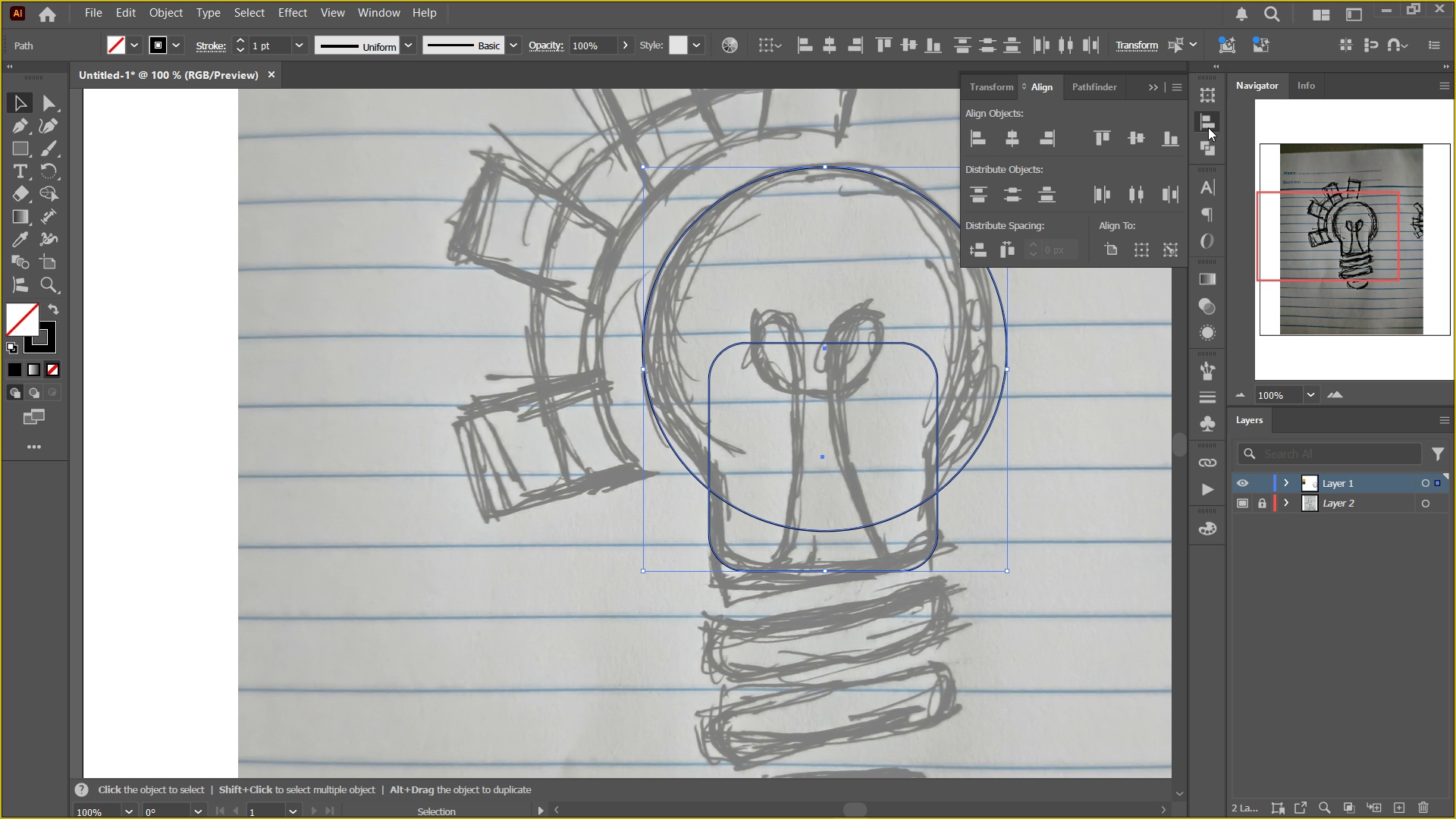 
left_click([1208, 127])
 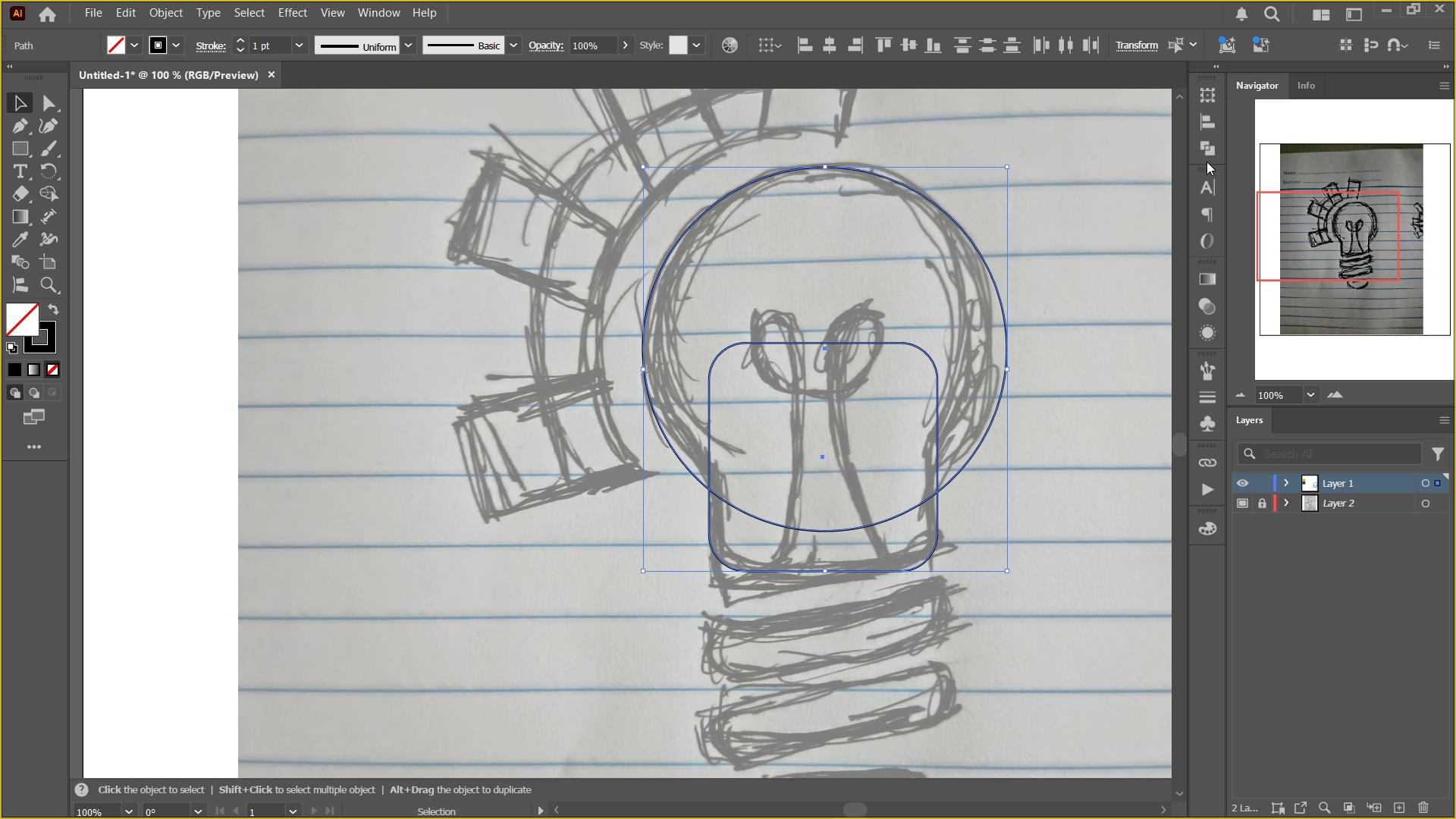 
double_click([1207, 162])
 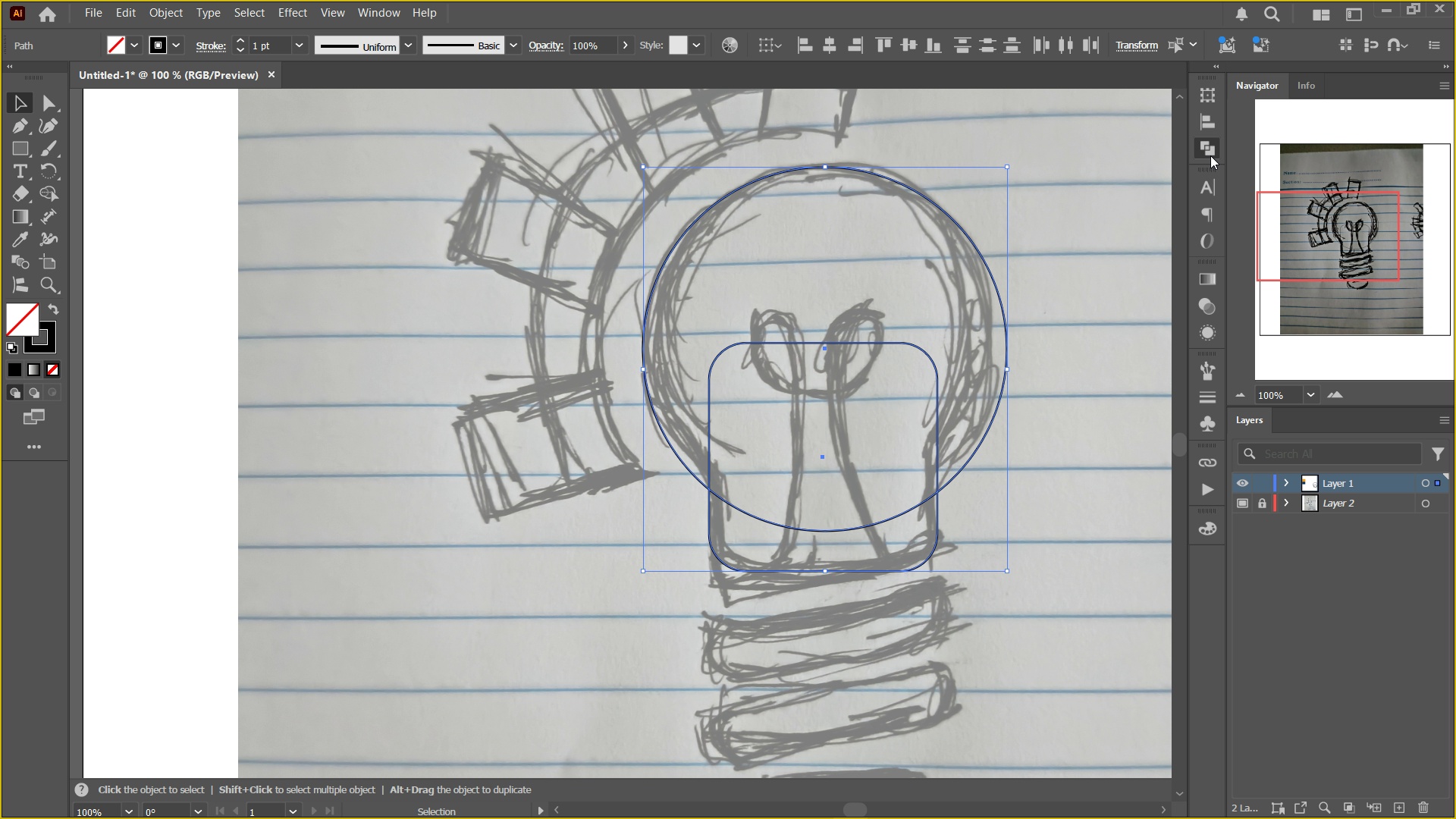 
triple_click([1210, 155])
 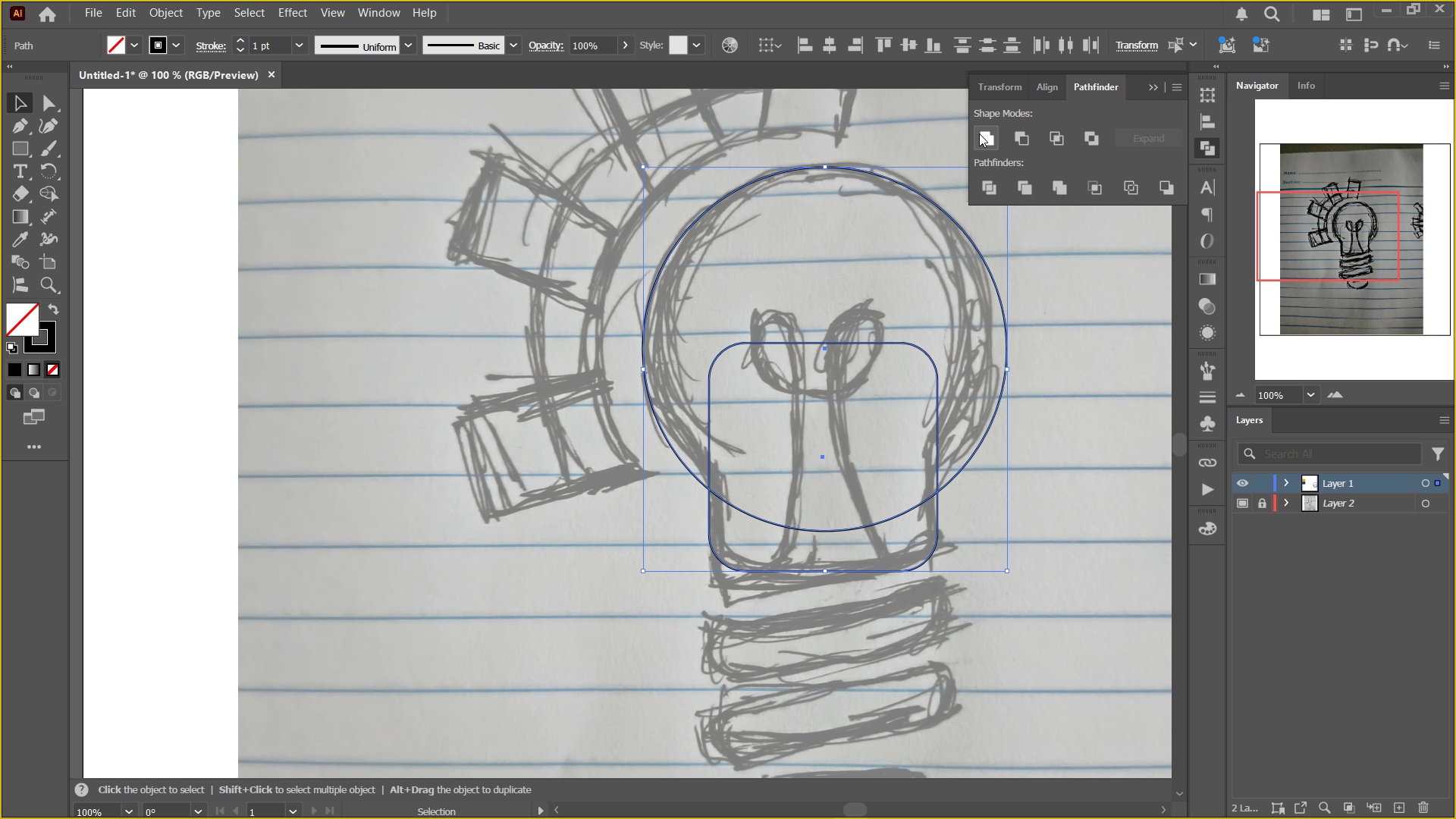 
left_click([979, 133])
 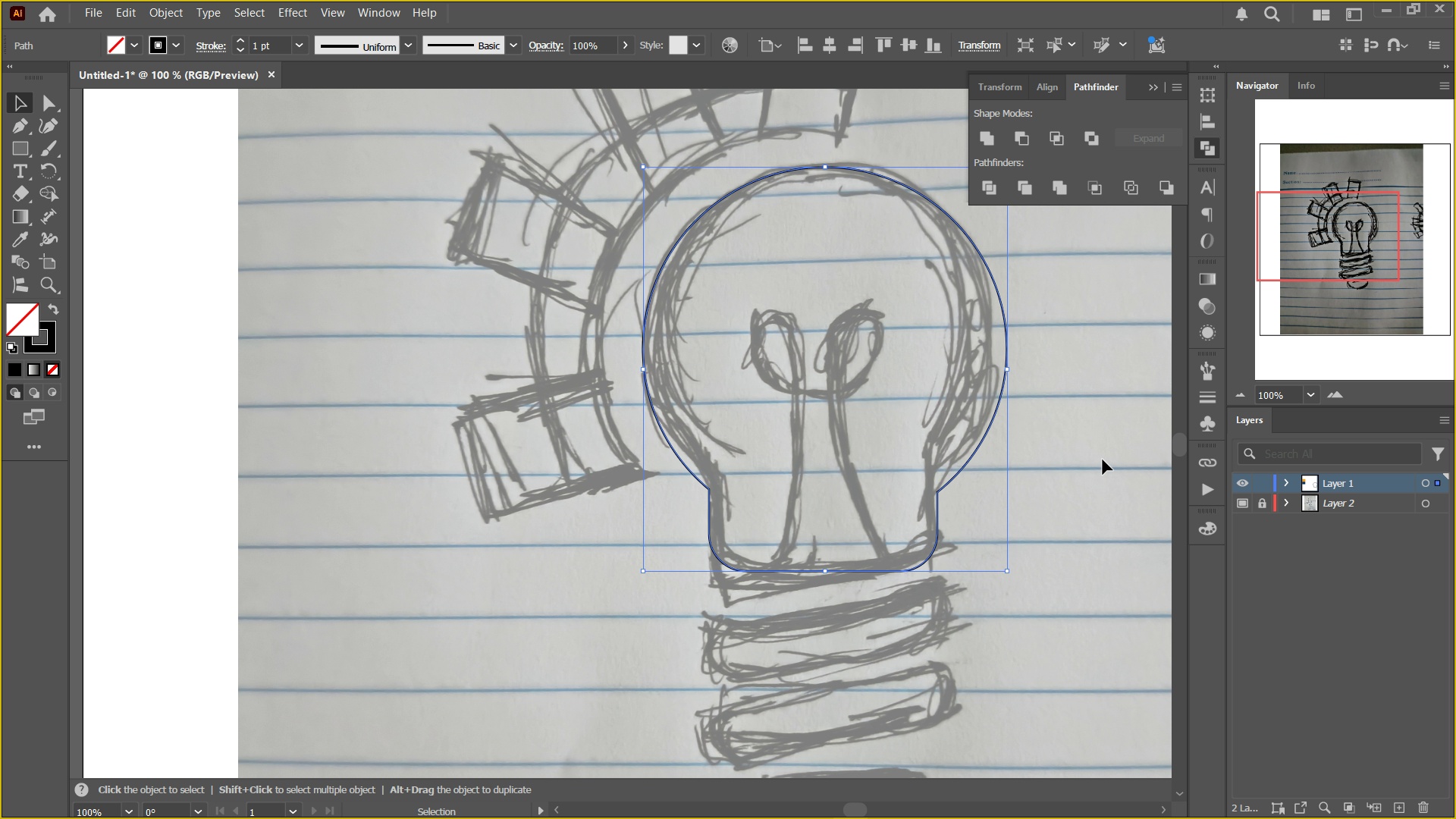 
left_click([1103, 458])
 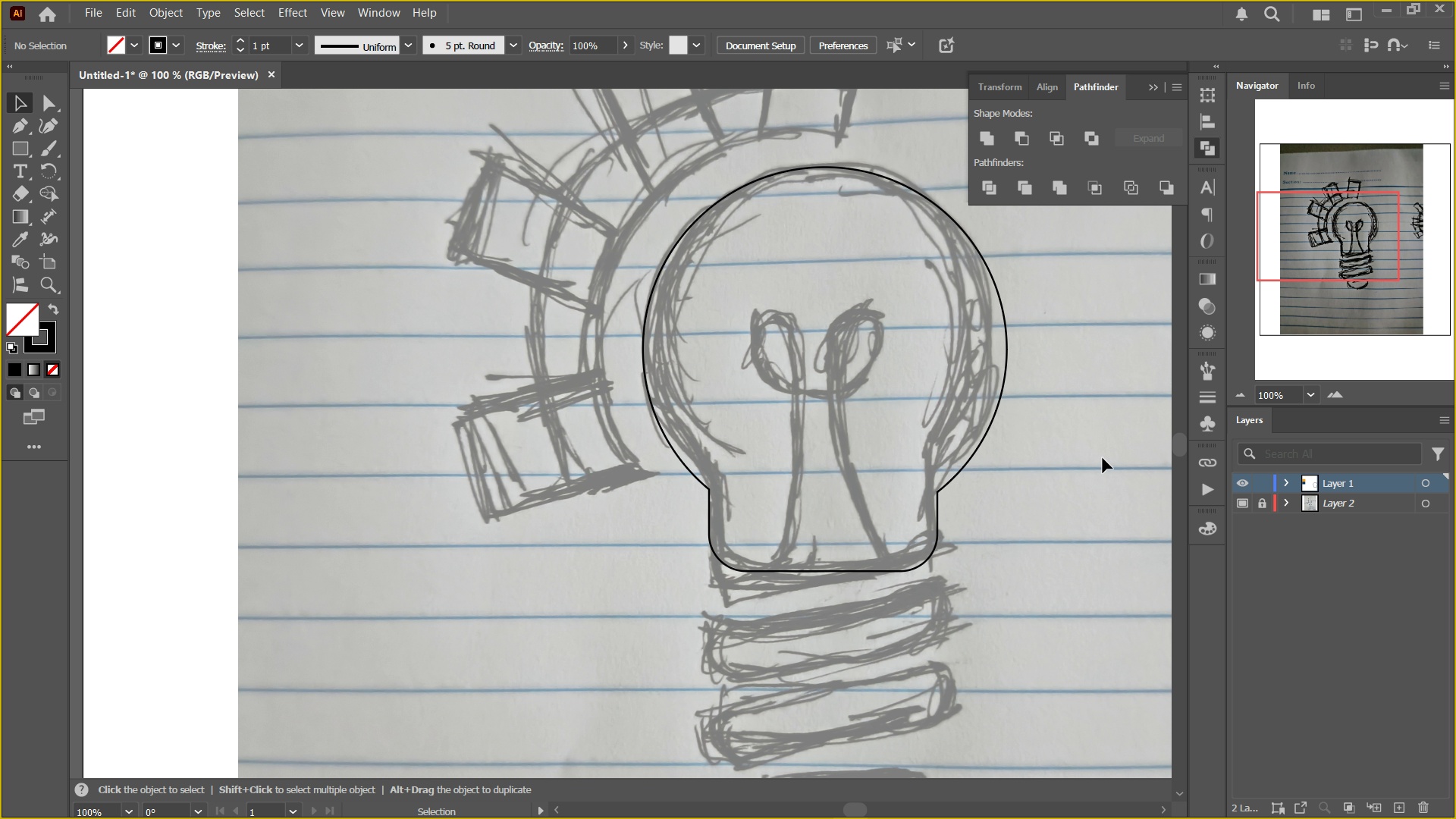 
left_click([1103, 458])
 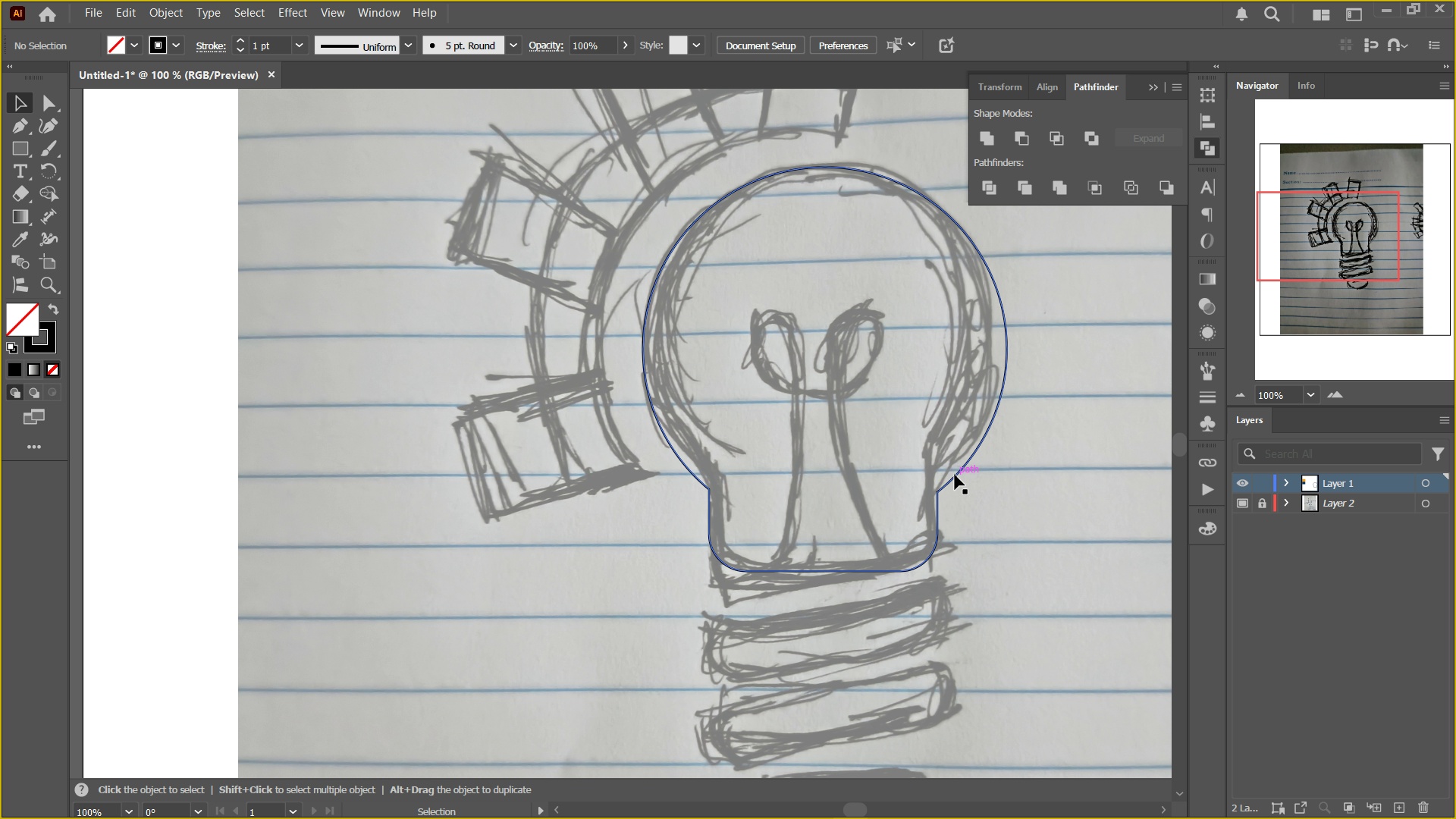 
left_click([955, 475])
 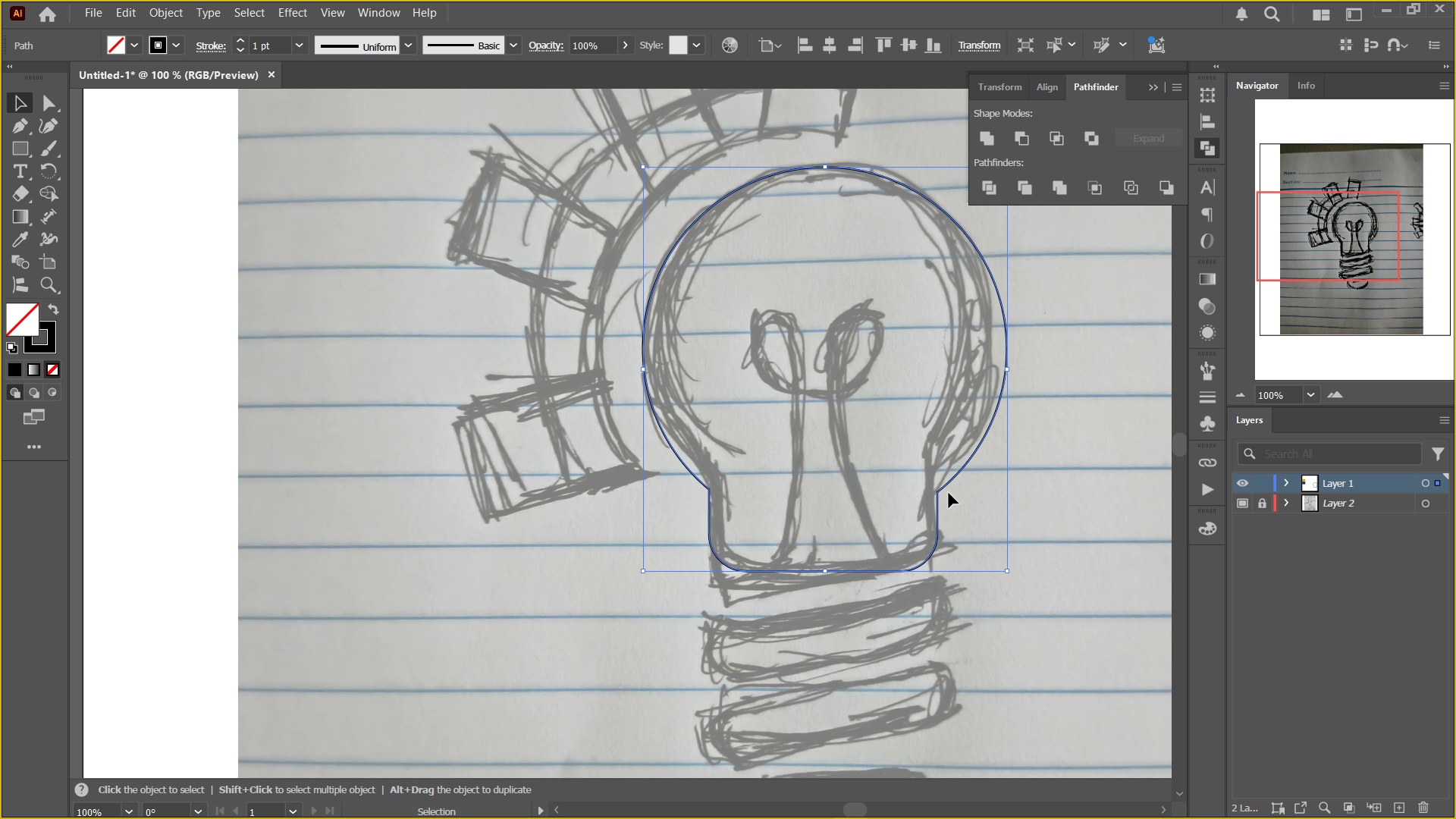 
key(A)
 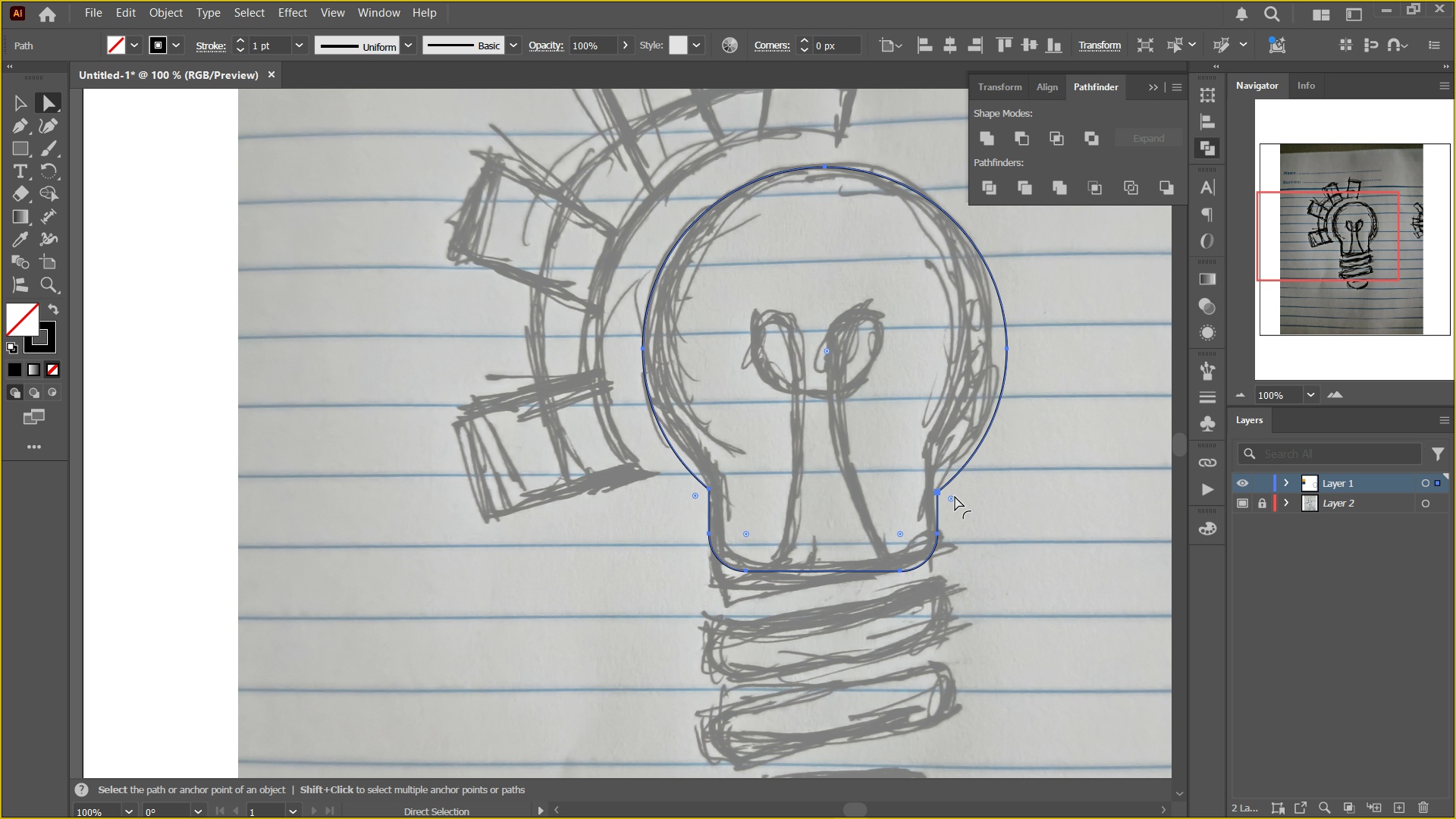 
left_click([952, 497])
 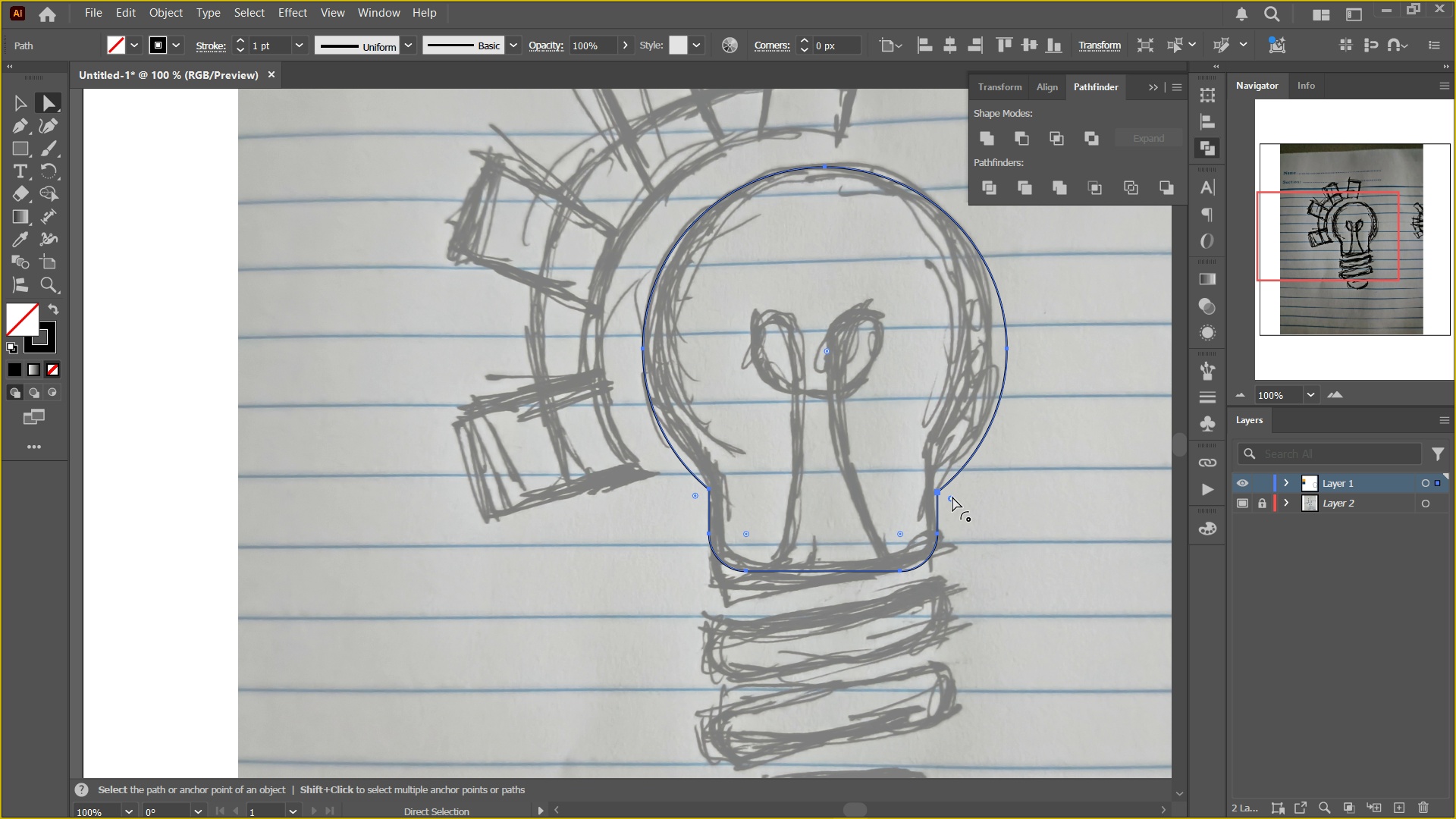 
left_click_drag(start_coordinate=[952, 497], to_coordinate=[988, 510])
 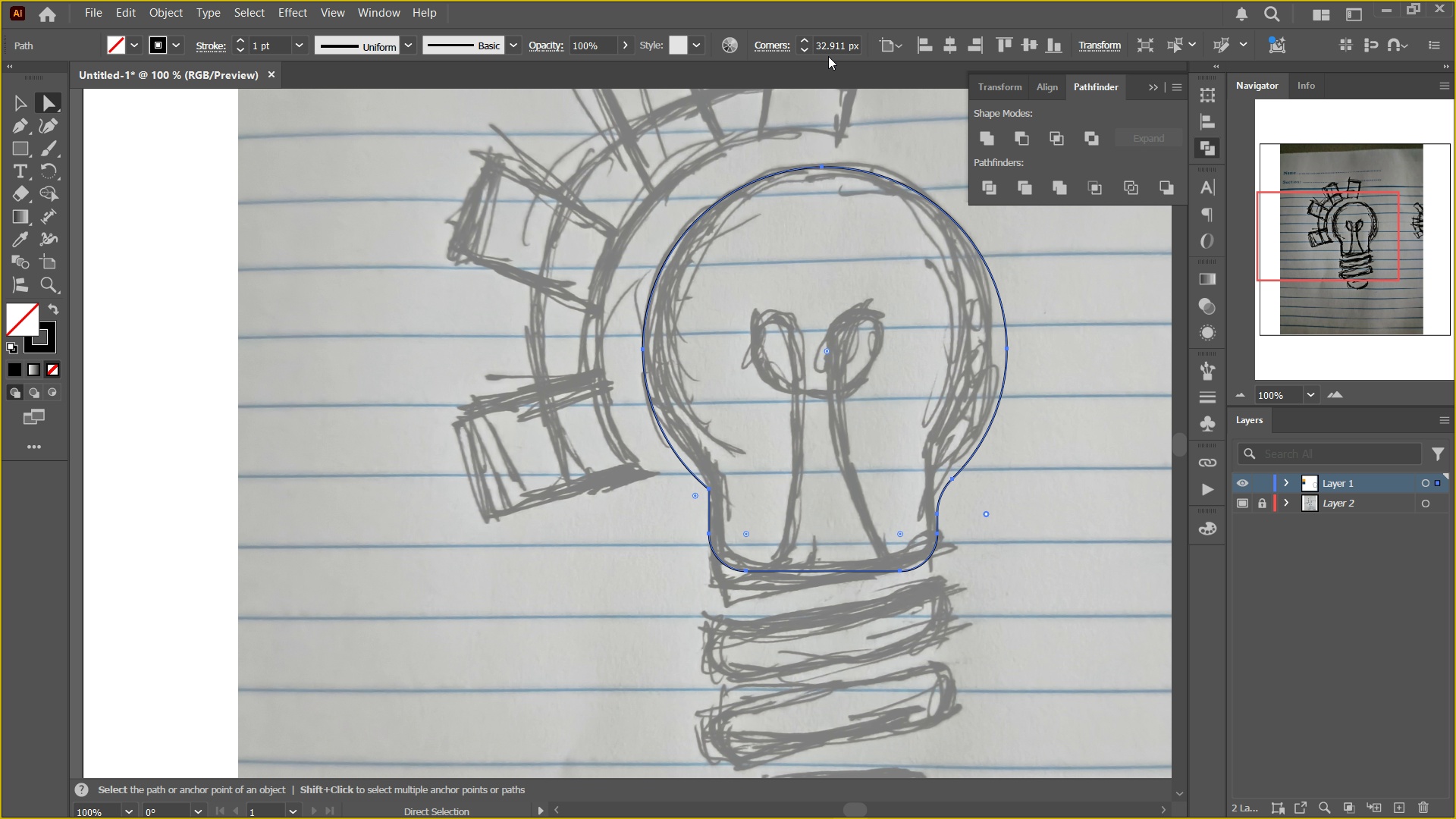 
left_click([829, 49])
 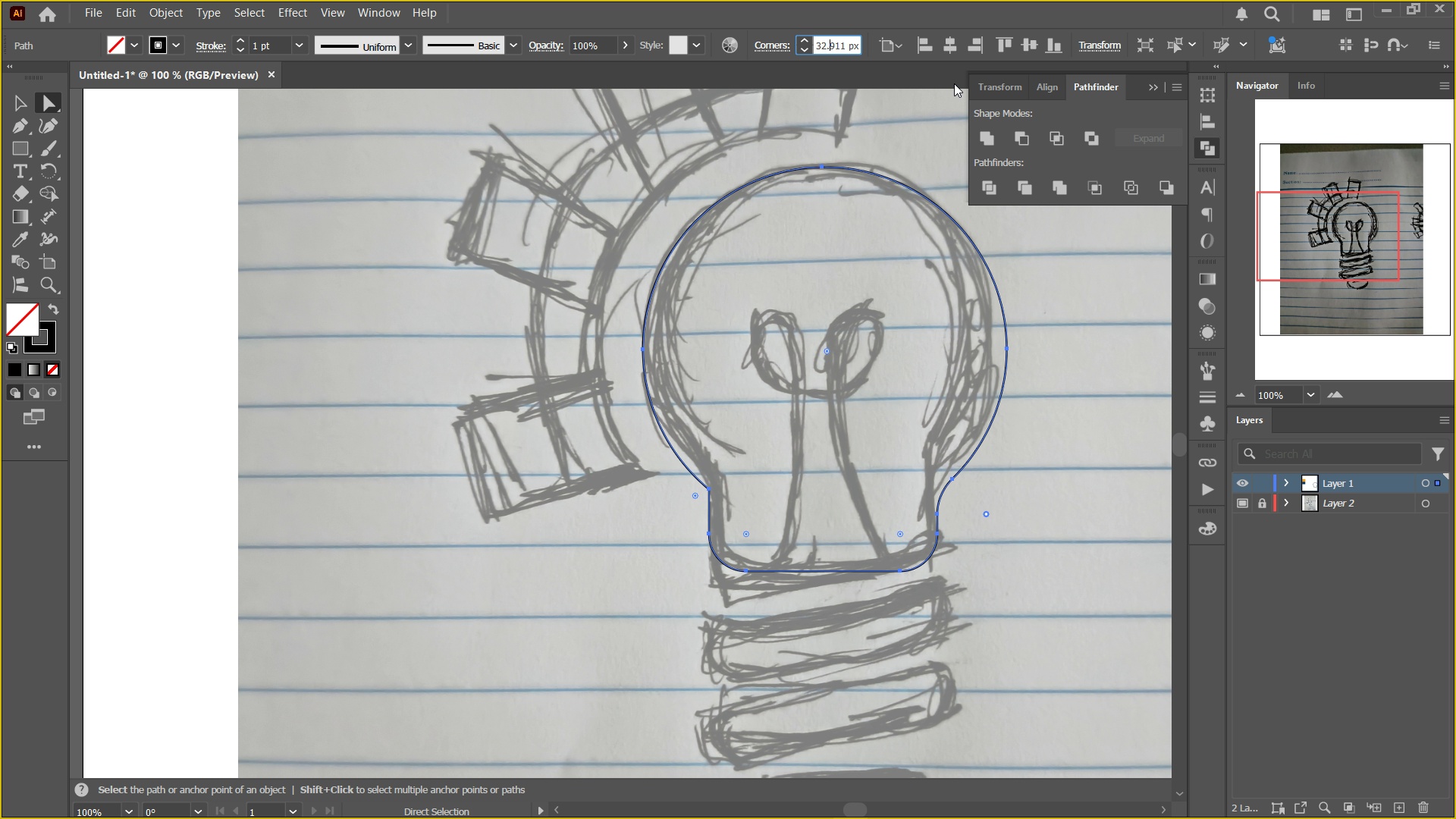 
key(Control+A)
 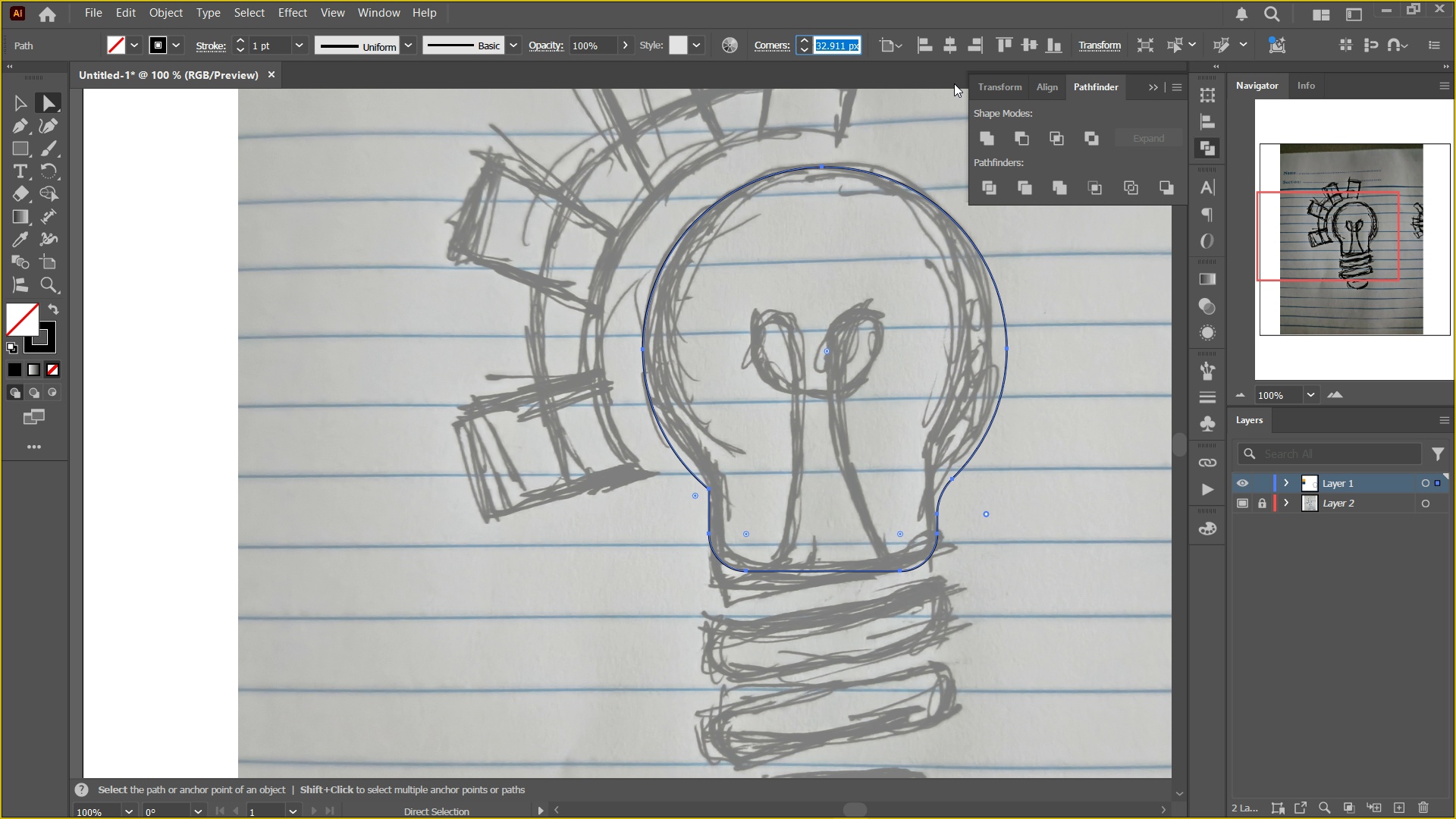 
key(Numpad3)
 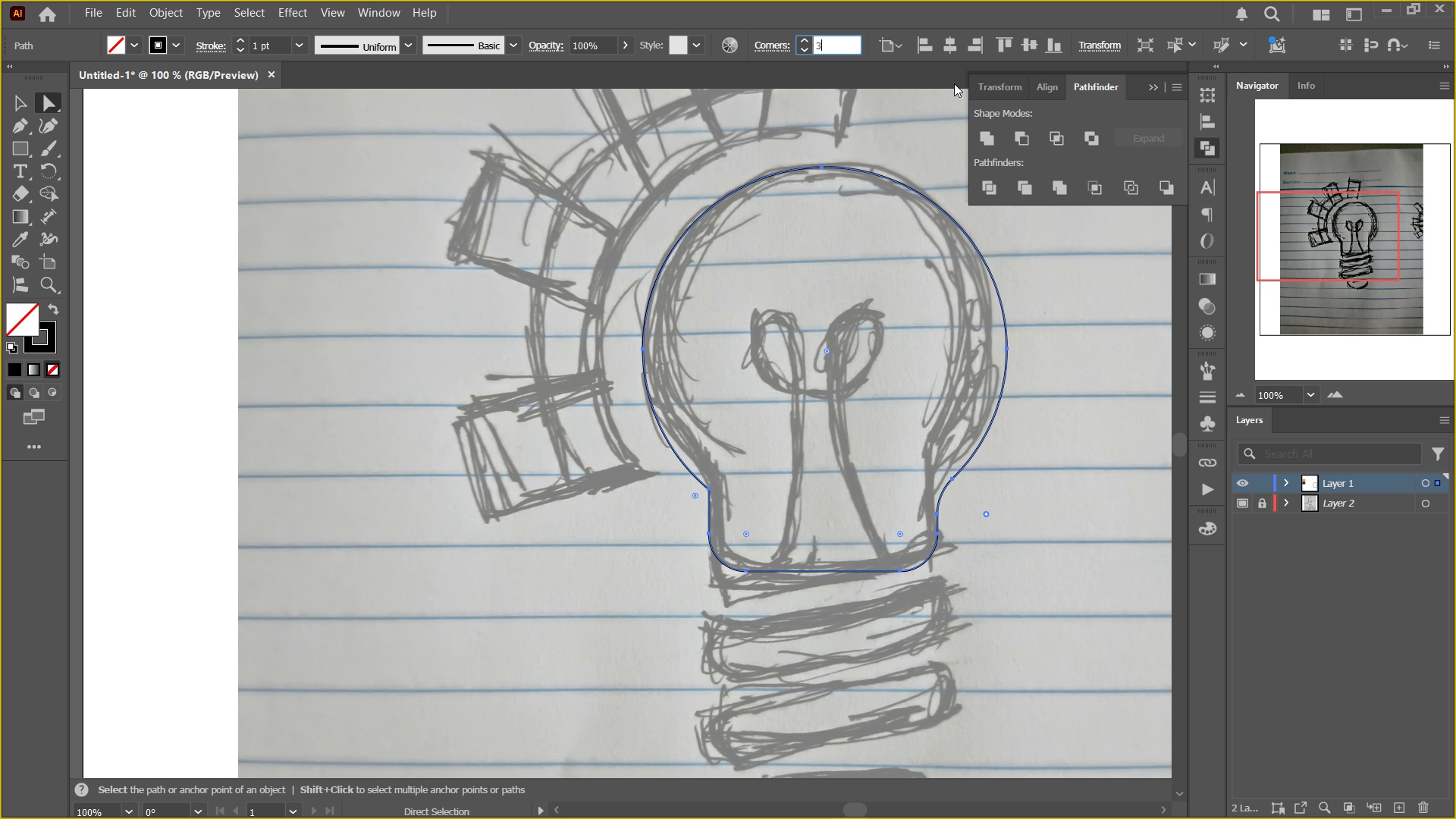 
key(Numpad0)
 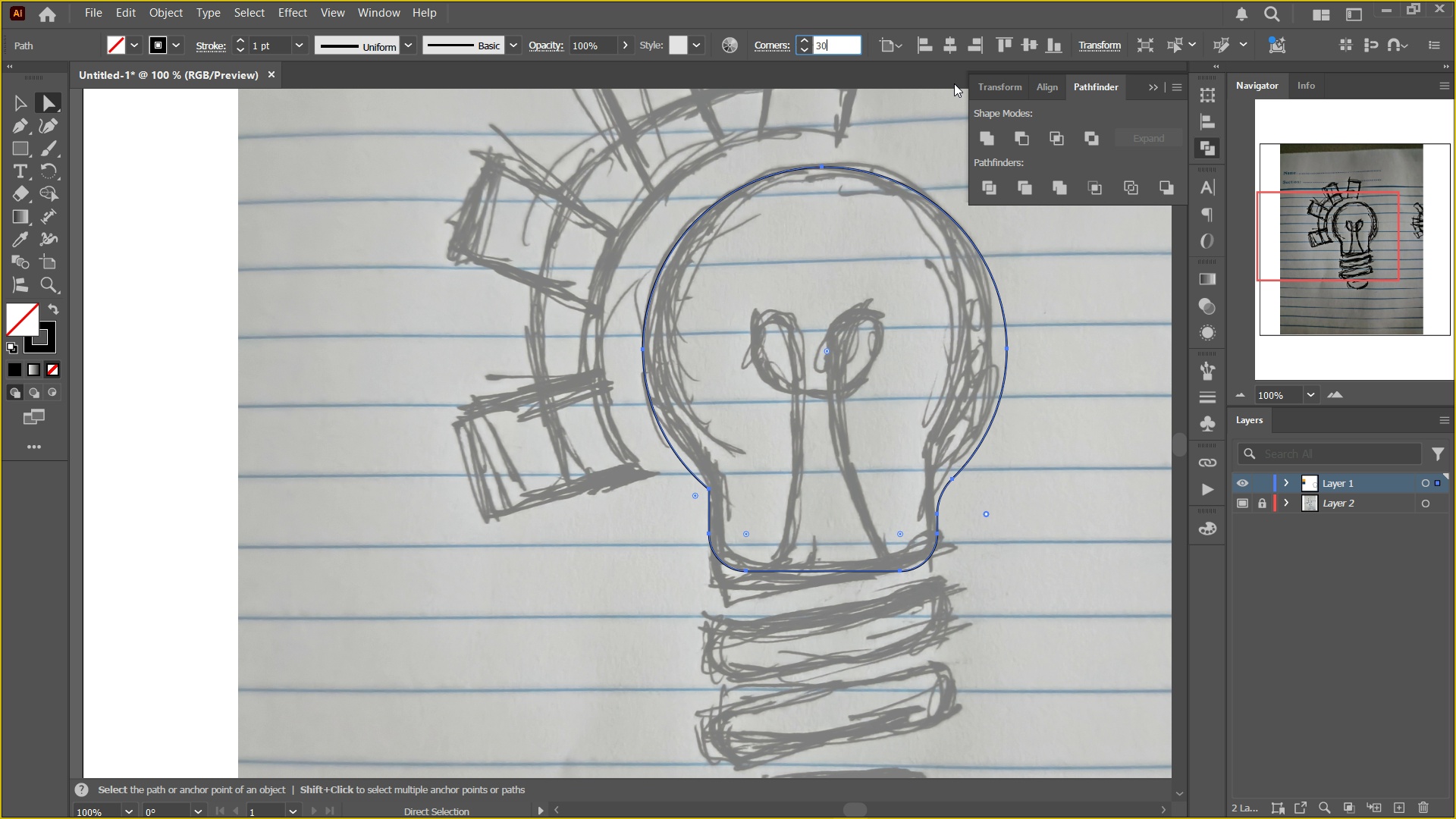 
key(NumpadEnter)
 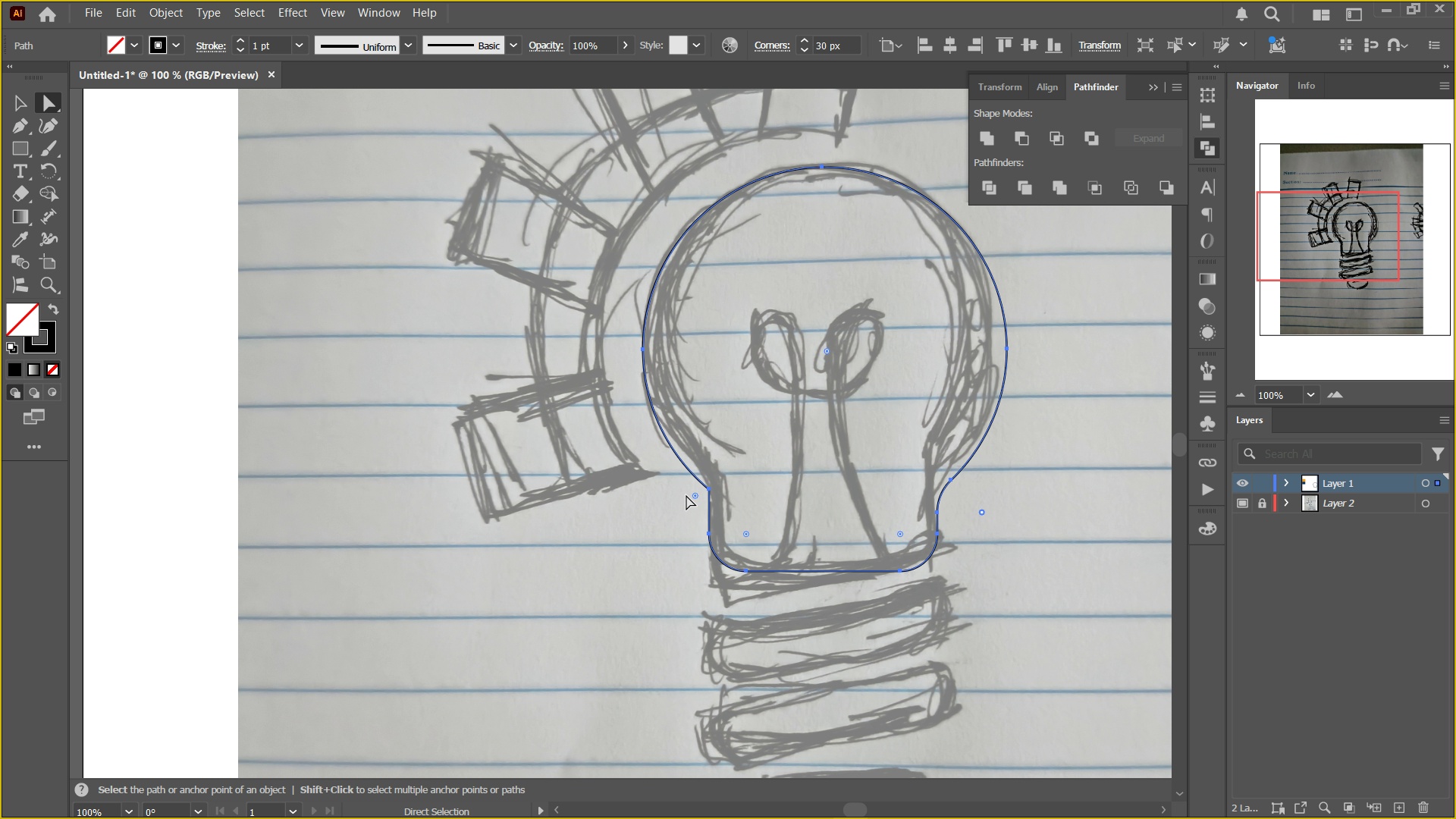 
left_click([694, 495])
 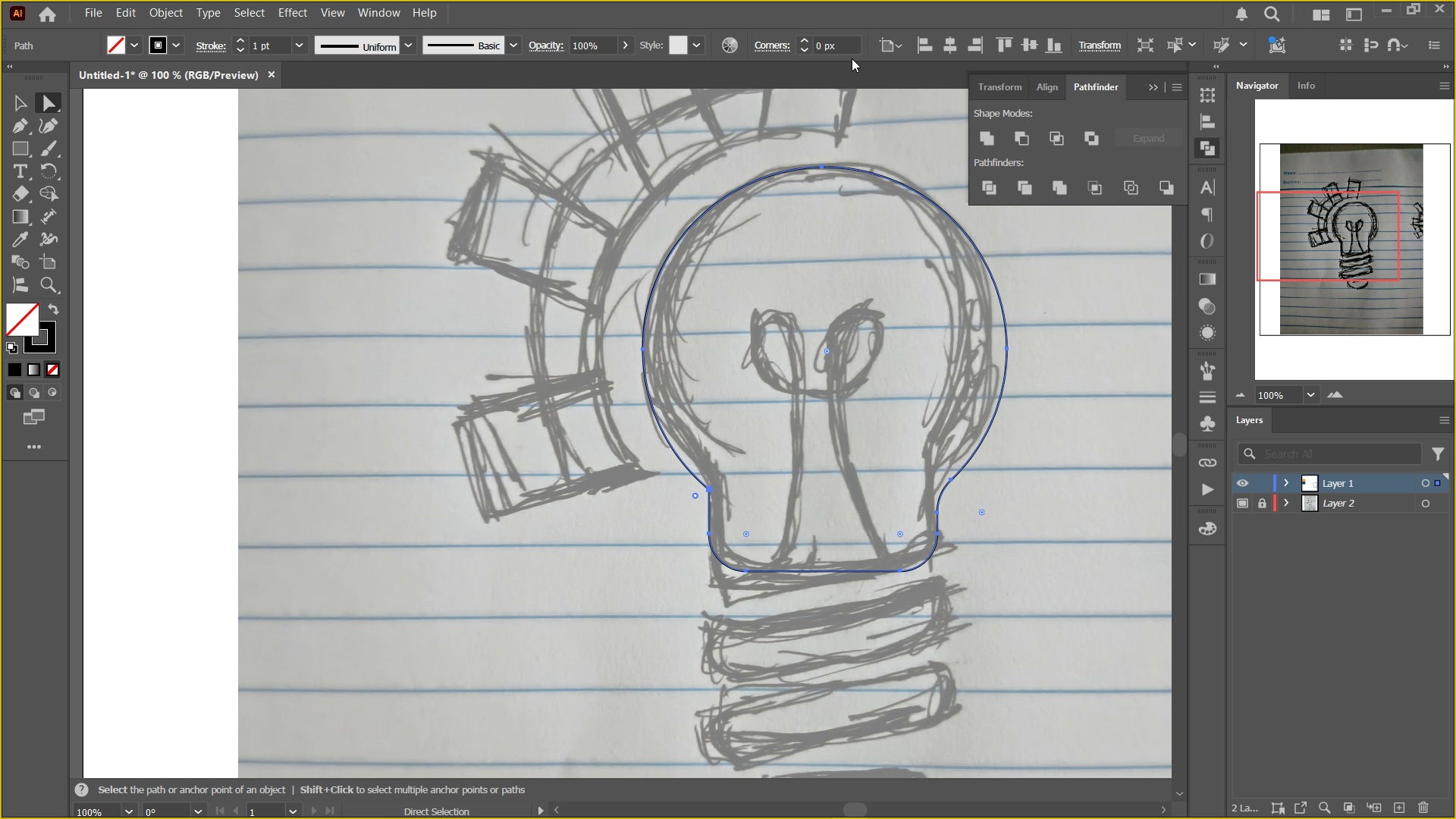 
left_click_drag(start_coordinate=[850, 48], to_coordinate=[638, 32])
 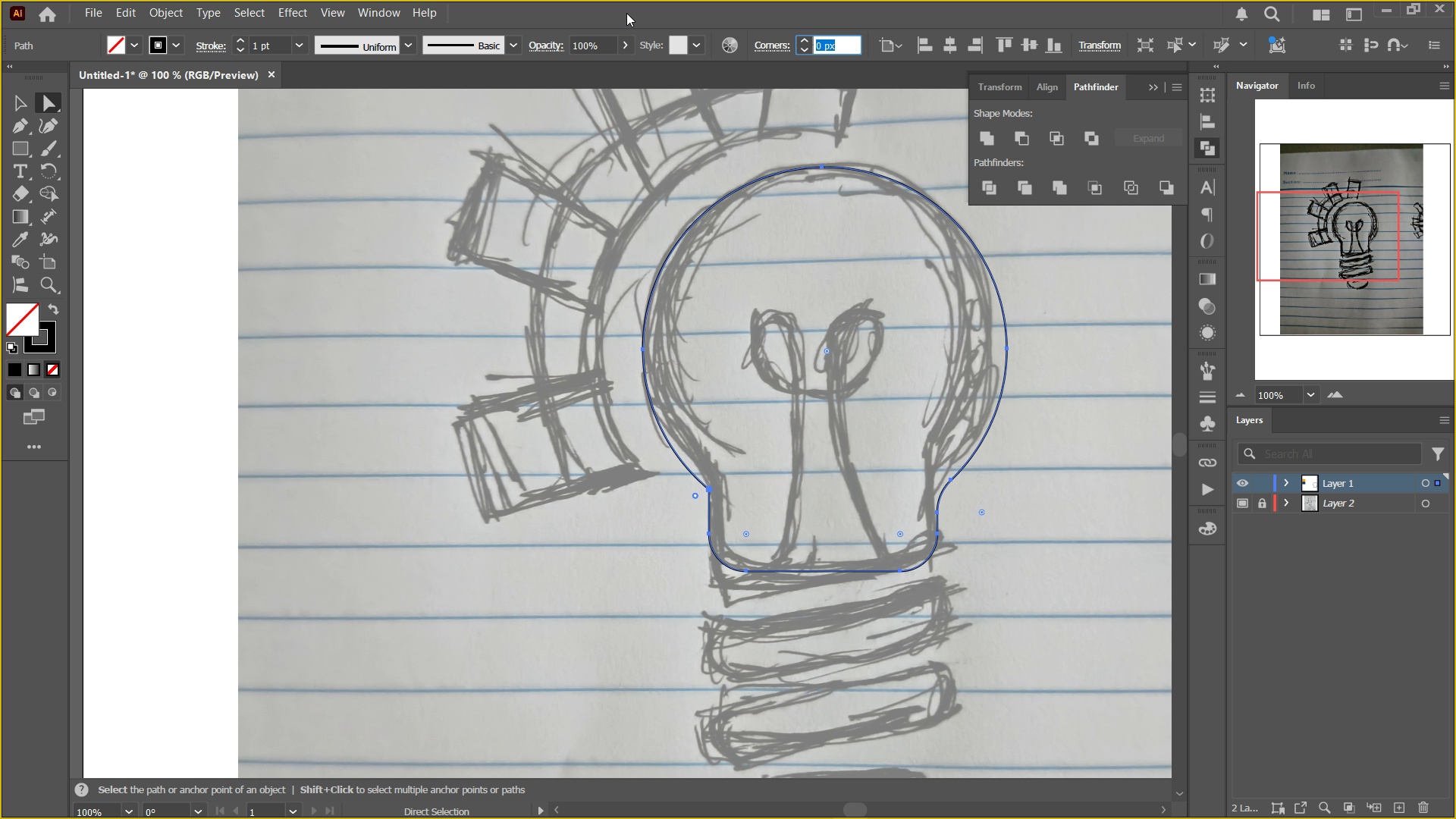 
key(Numpad3)
 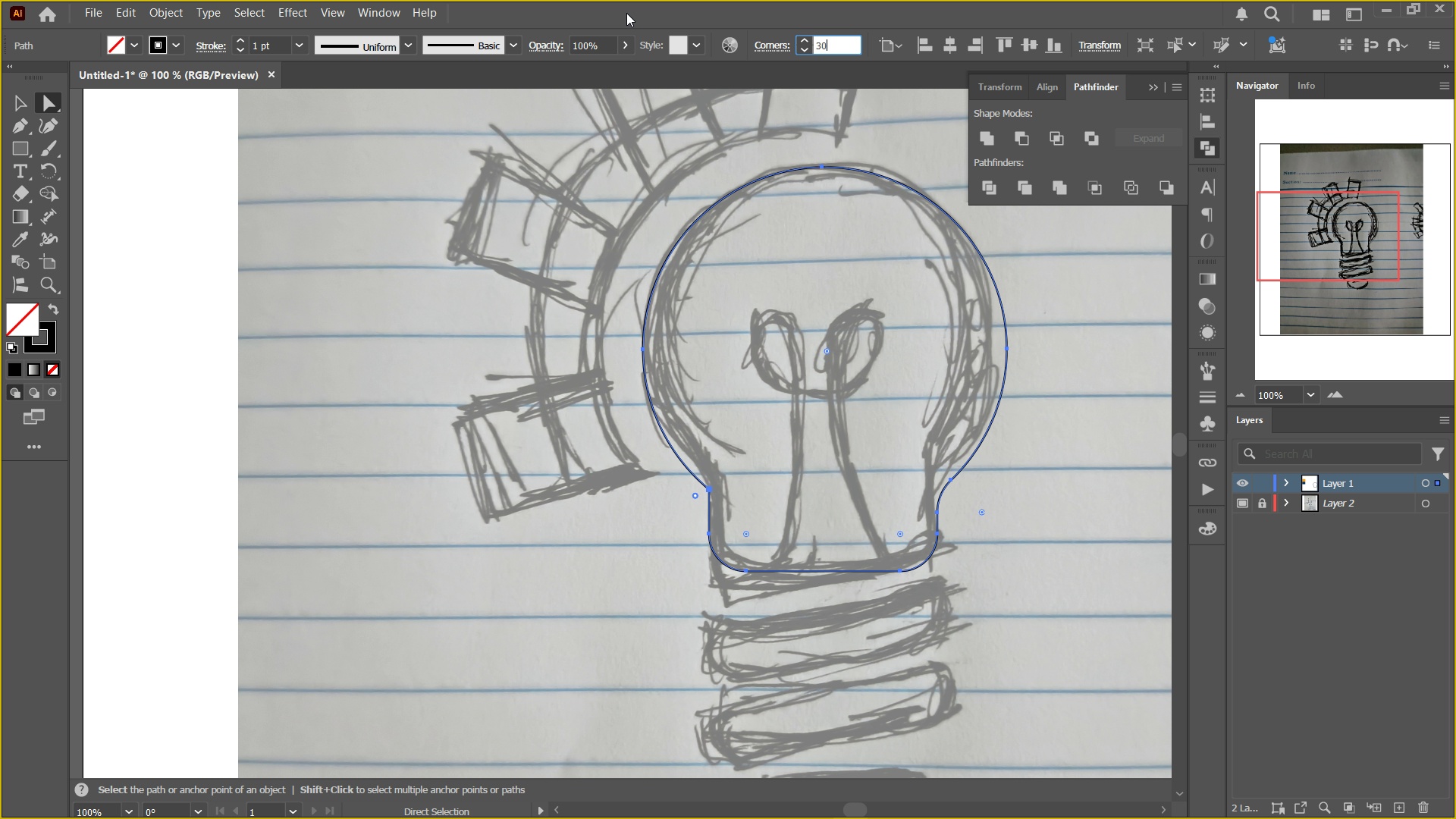 
key(Numpad0)
 